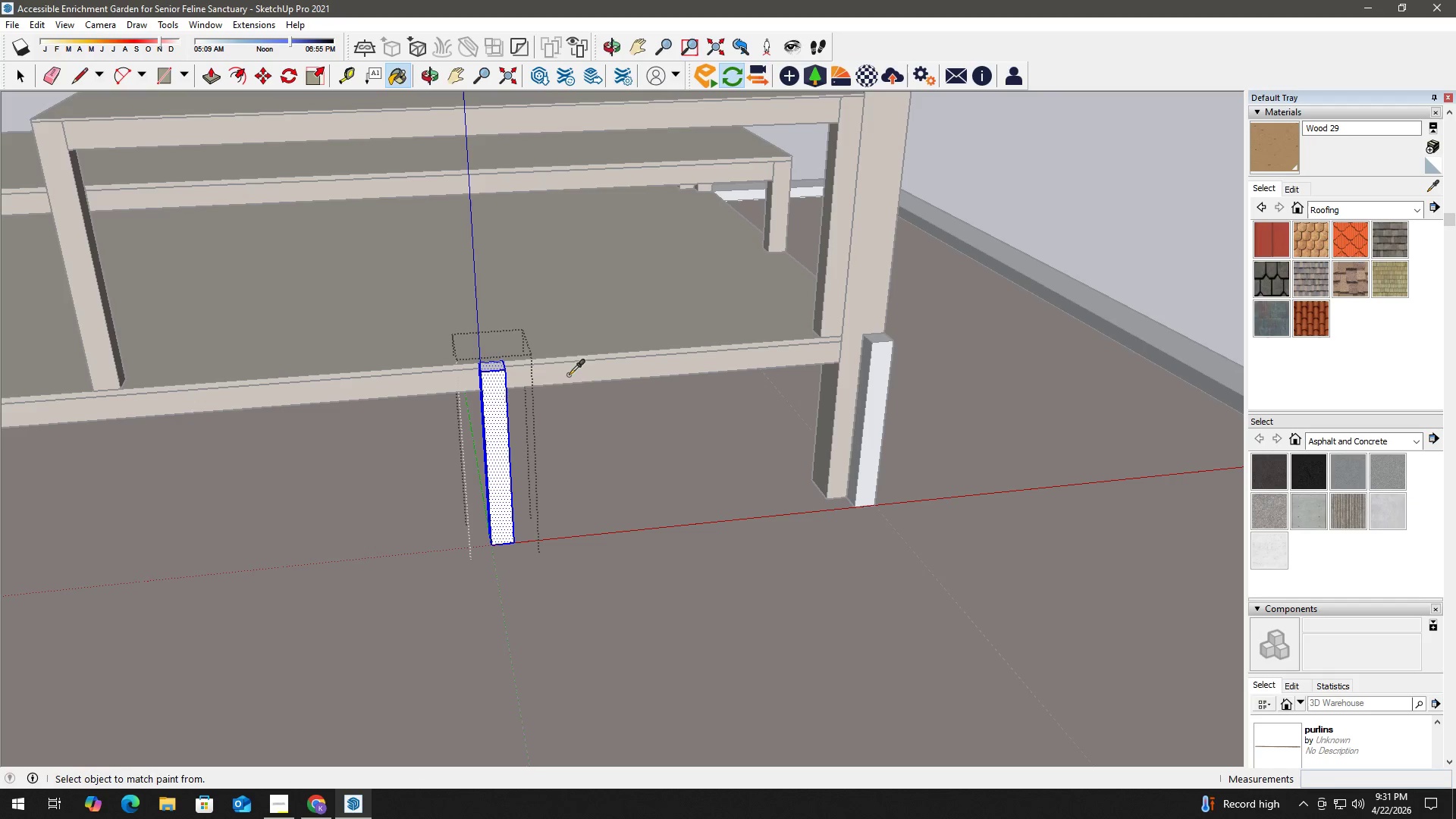 
left_click([569, 375])
 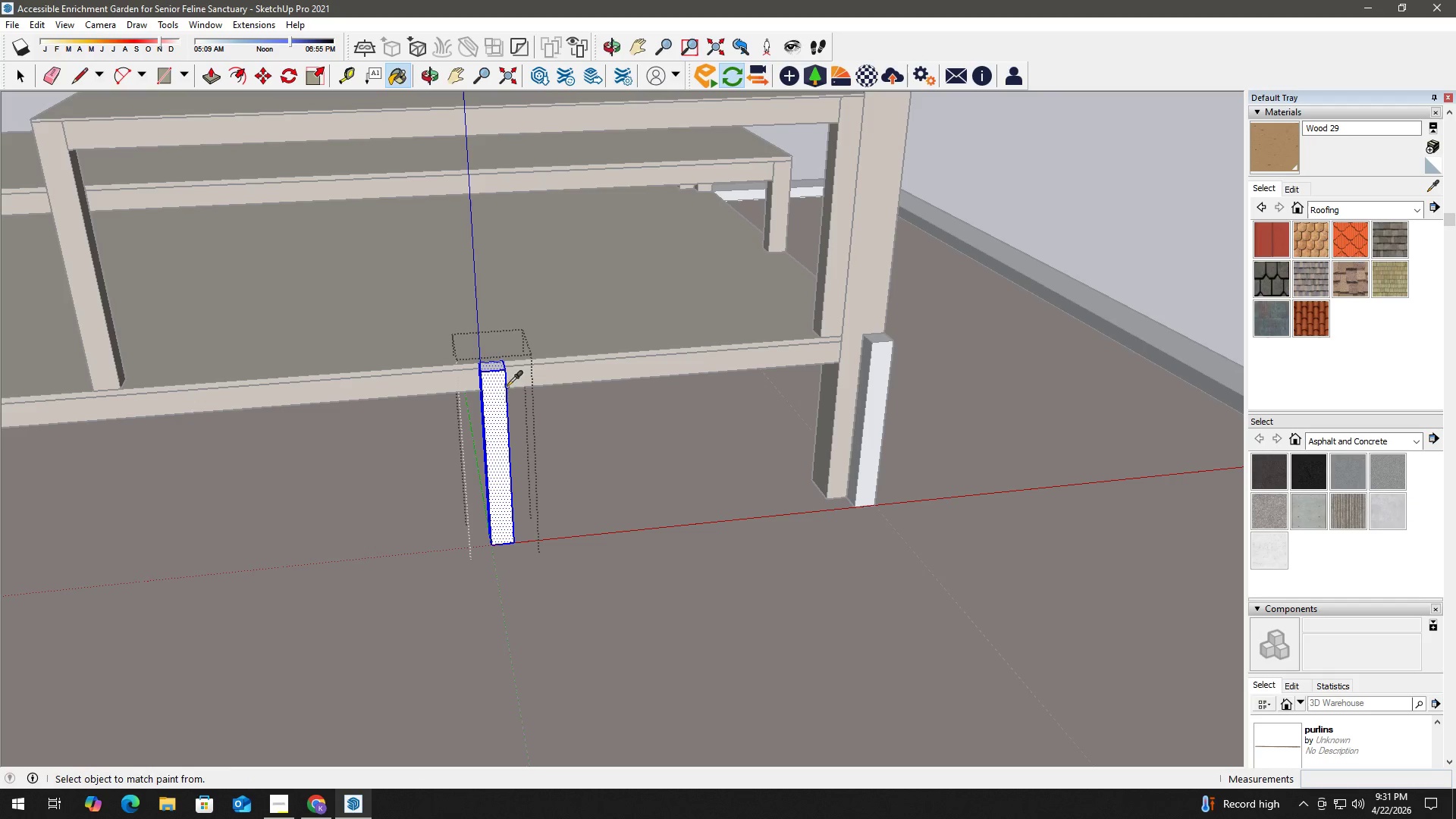 
double_click([482, 394])
 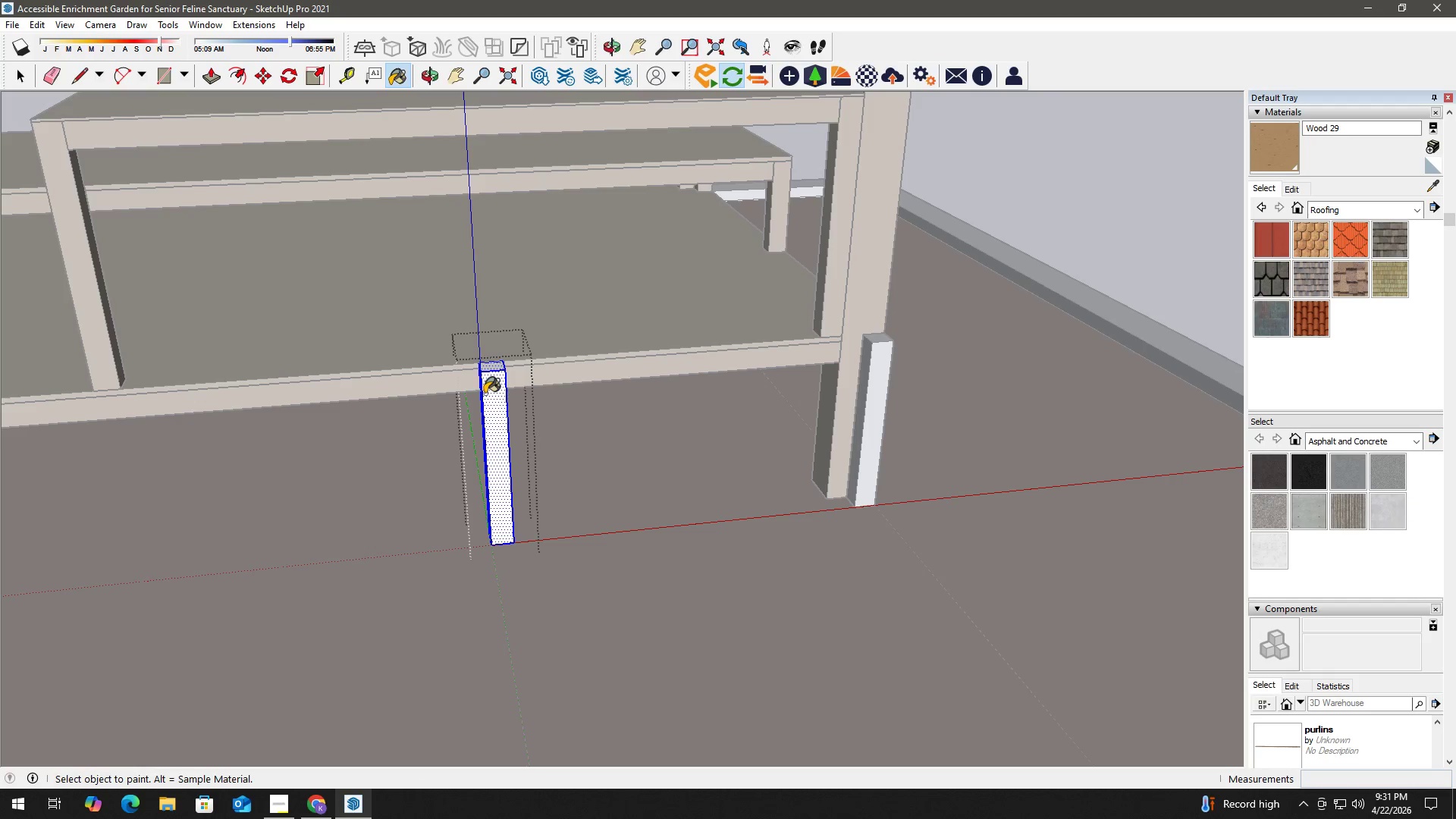 
triple_click([497, 391])
 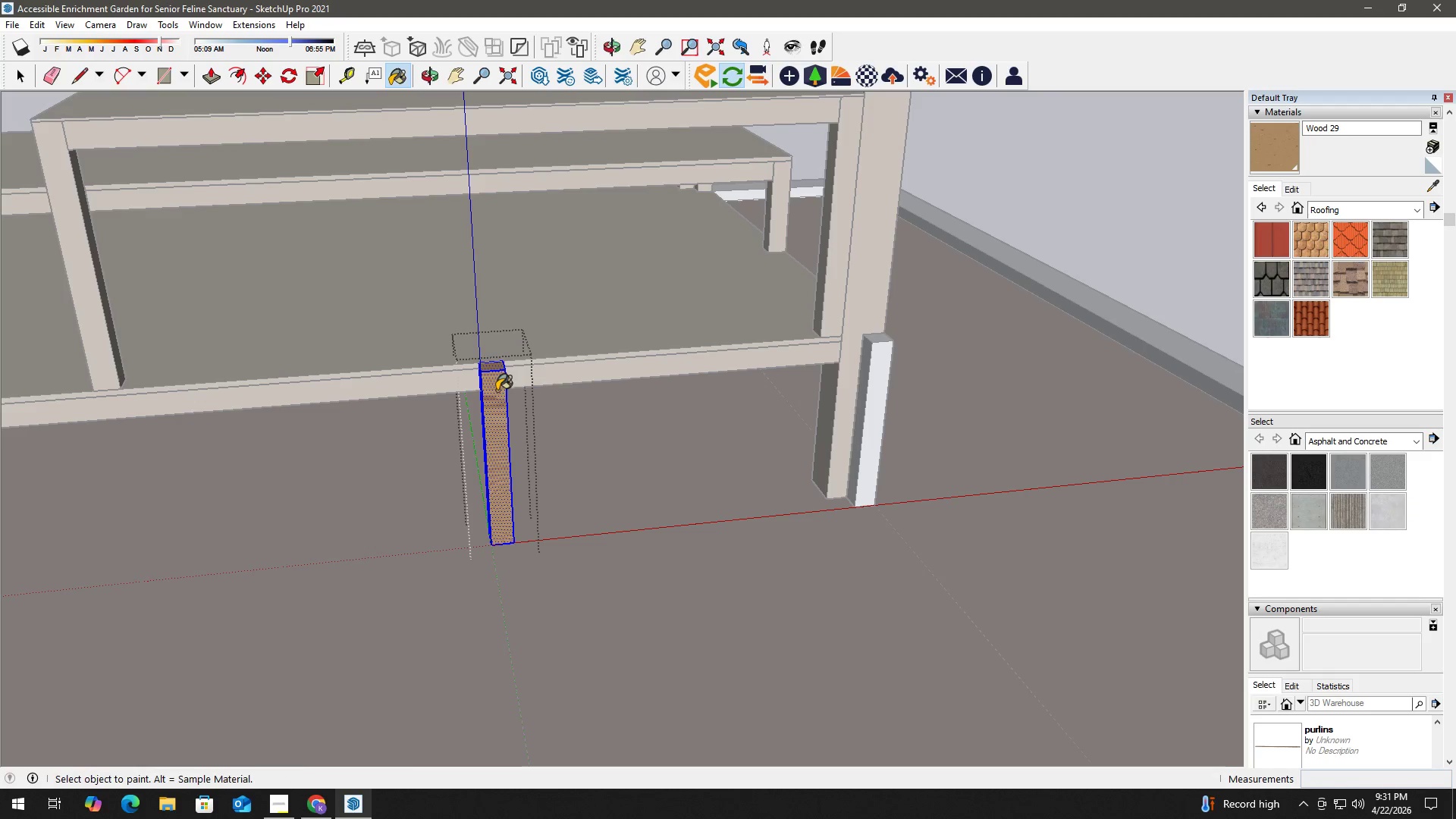 
key(Space)
 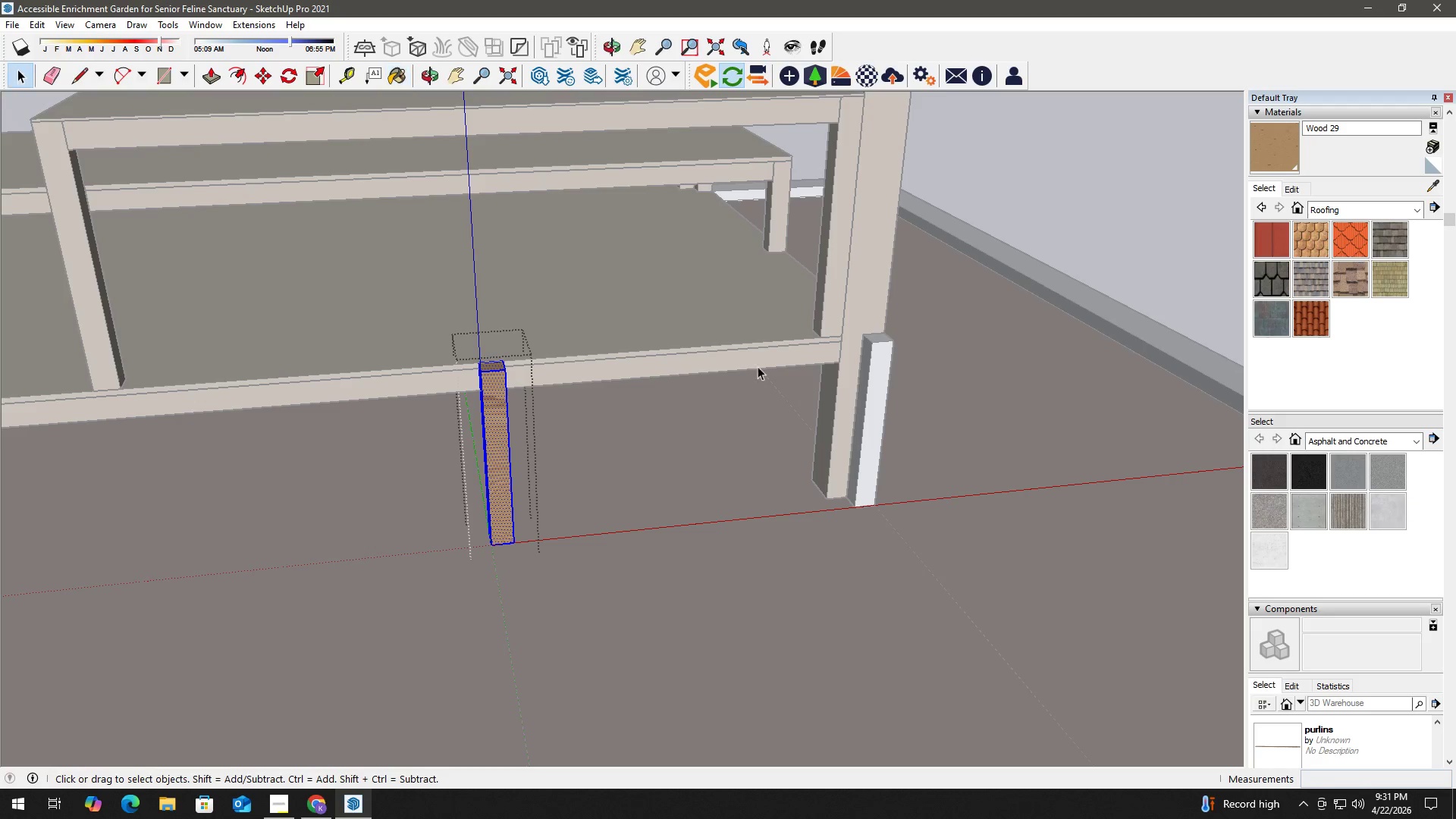 
key(Escape)
 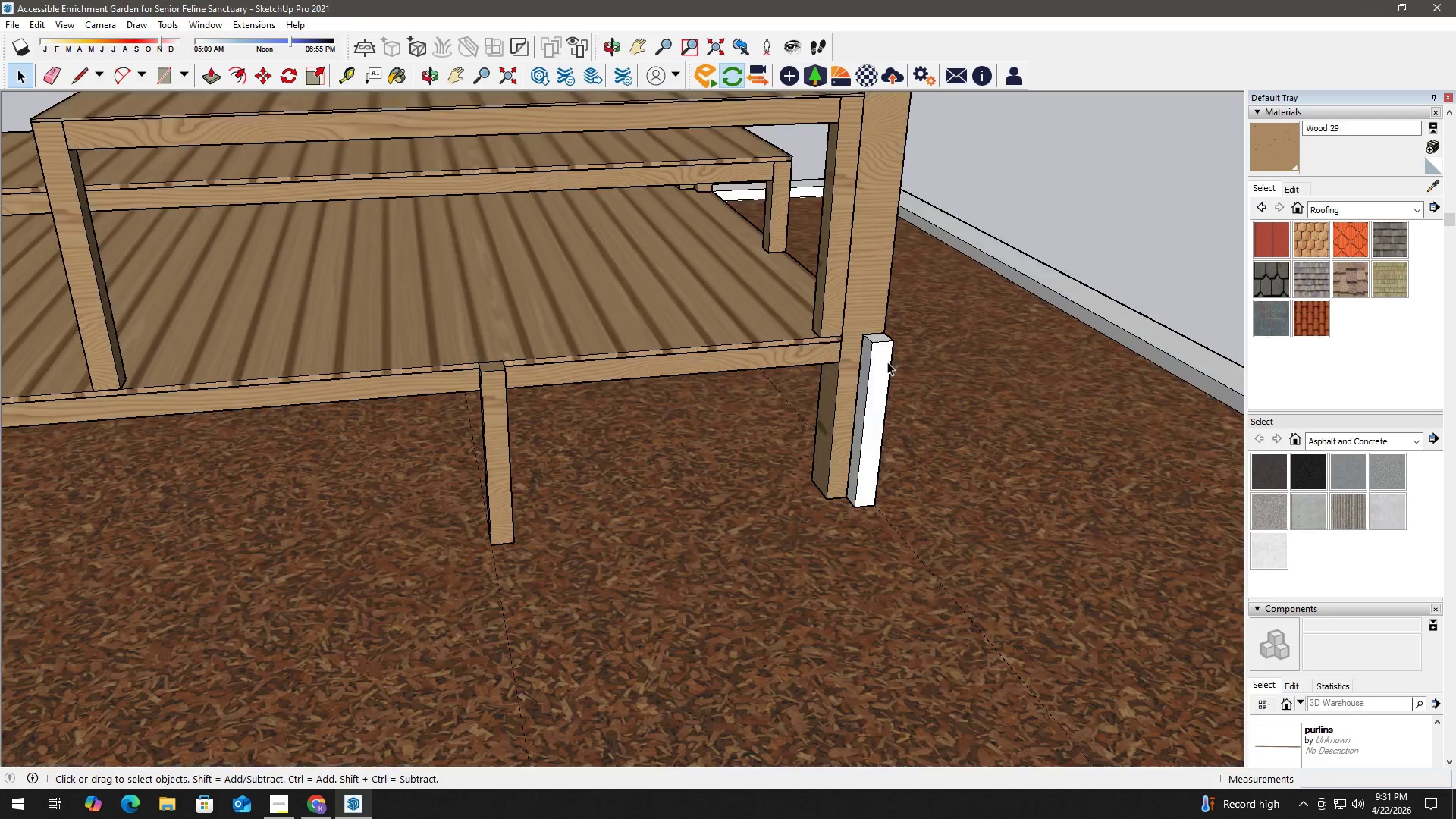 
key(Escape)
 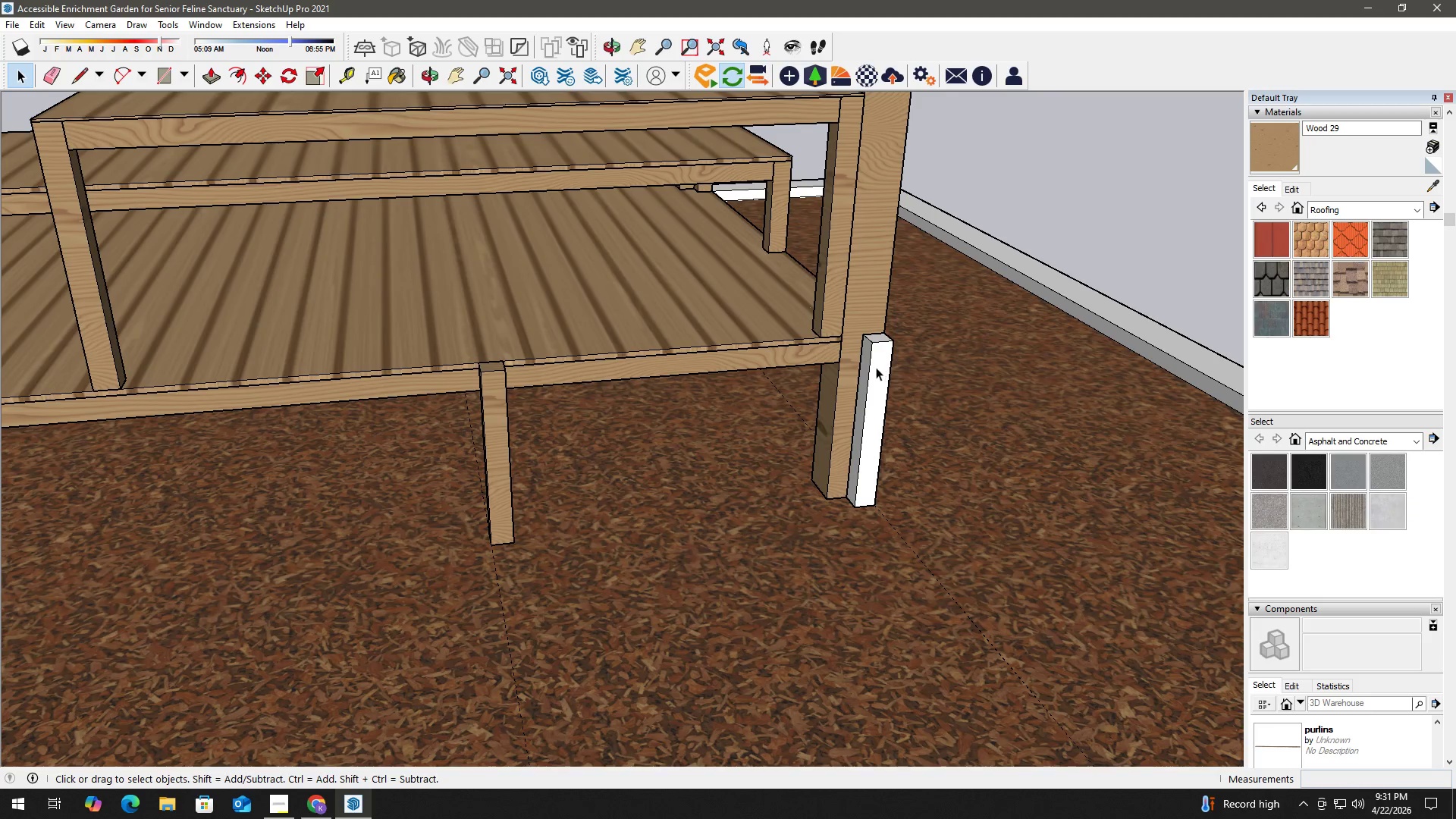 
double_click([875, 367])
 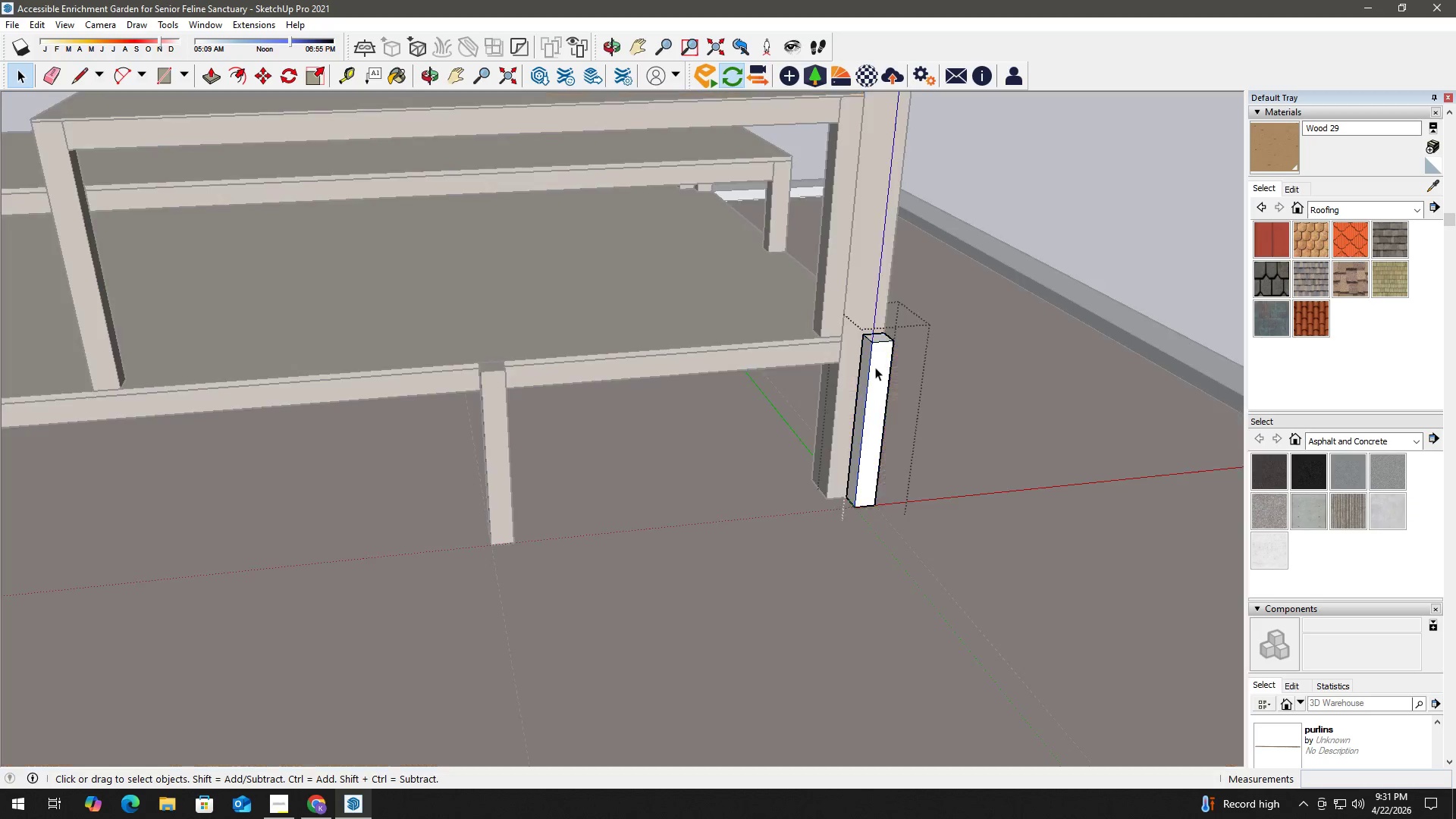 
triple_click([875, 367])
 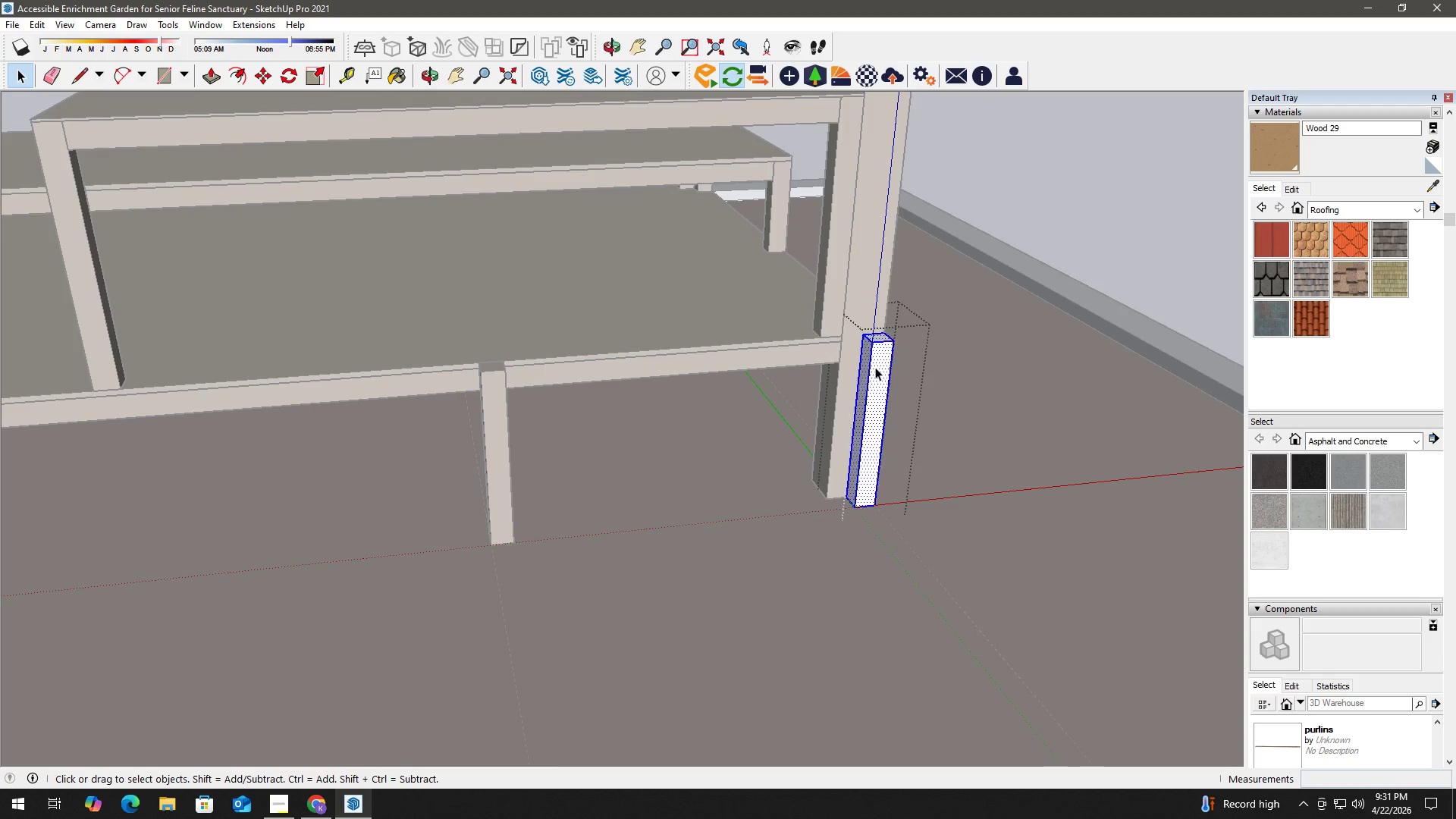 
triple_click([875, 367])
 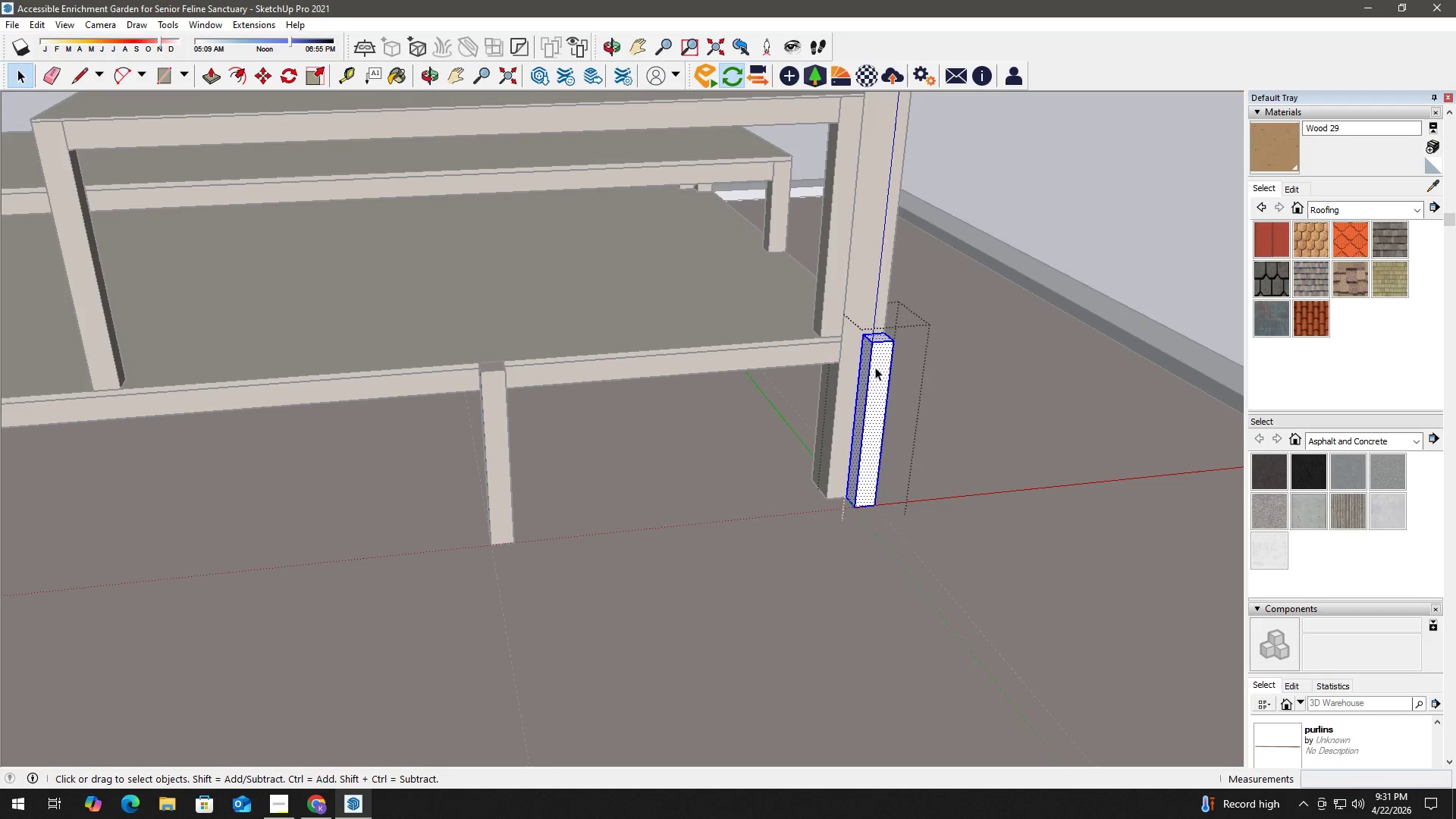 
triple_click([875, 367])
 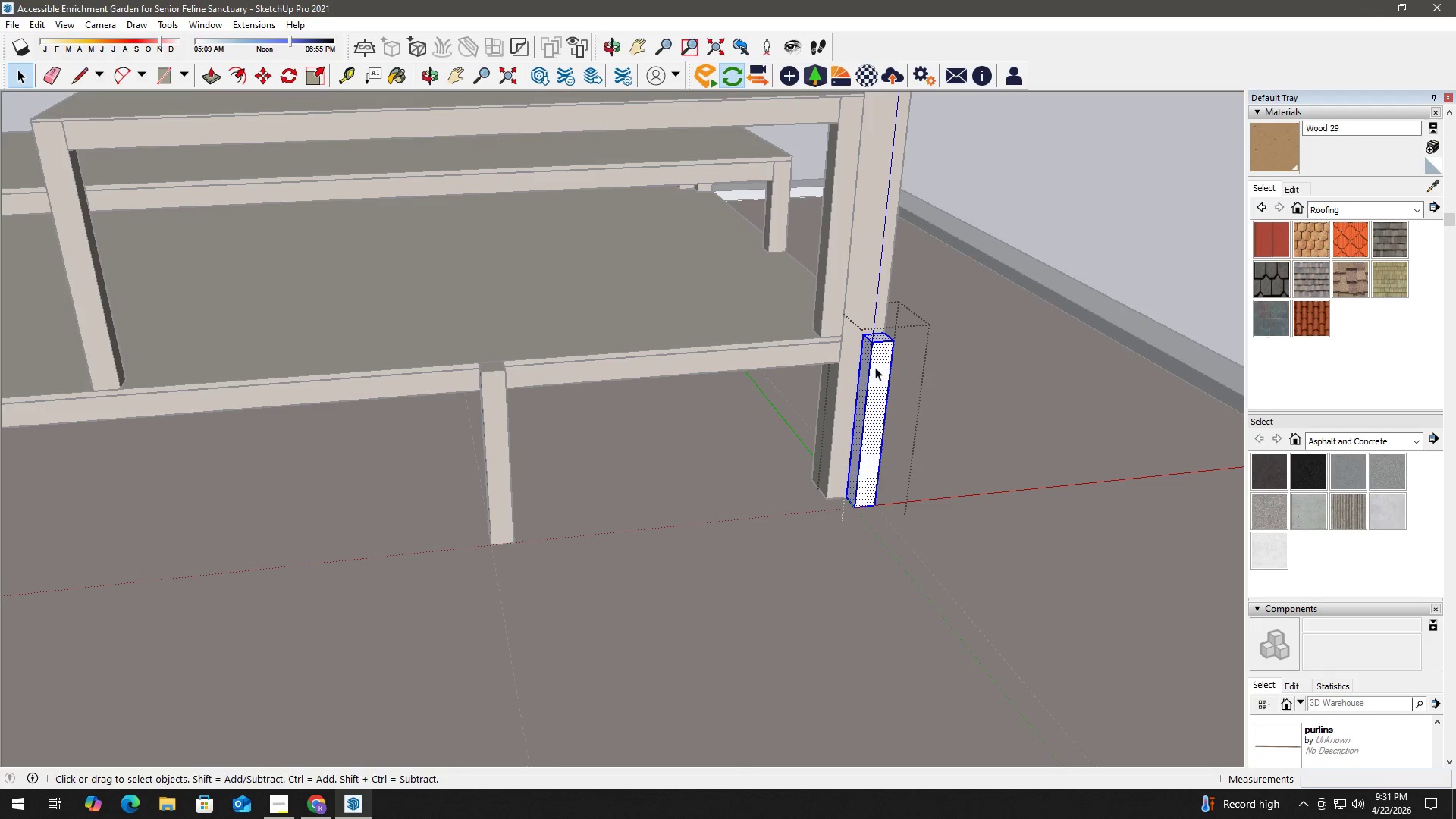 
key(B)
 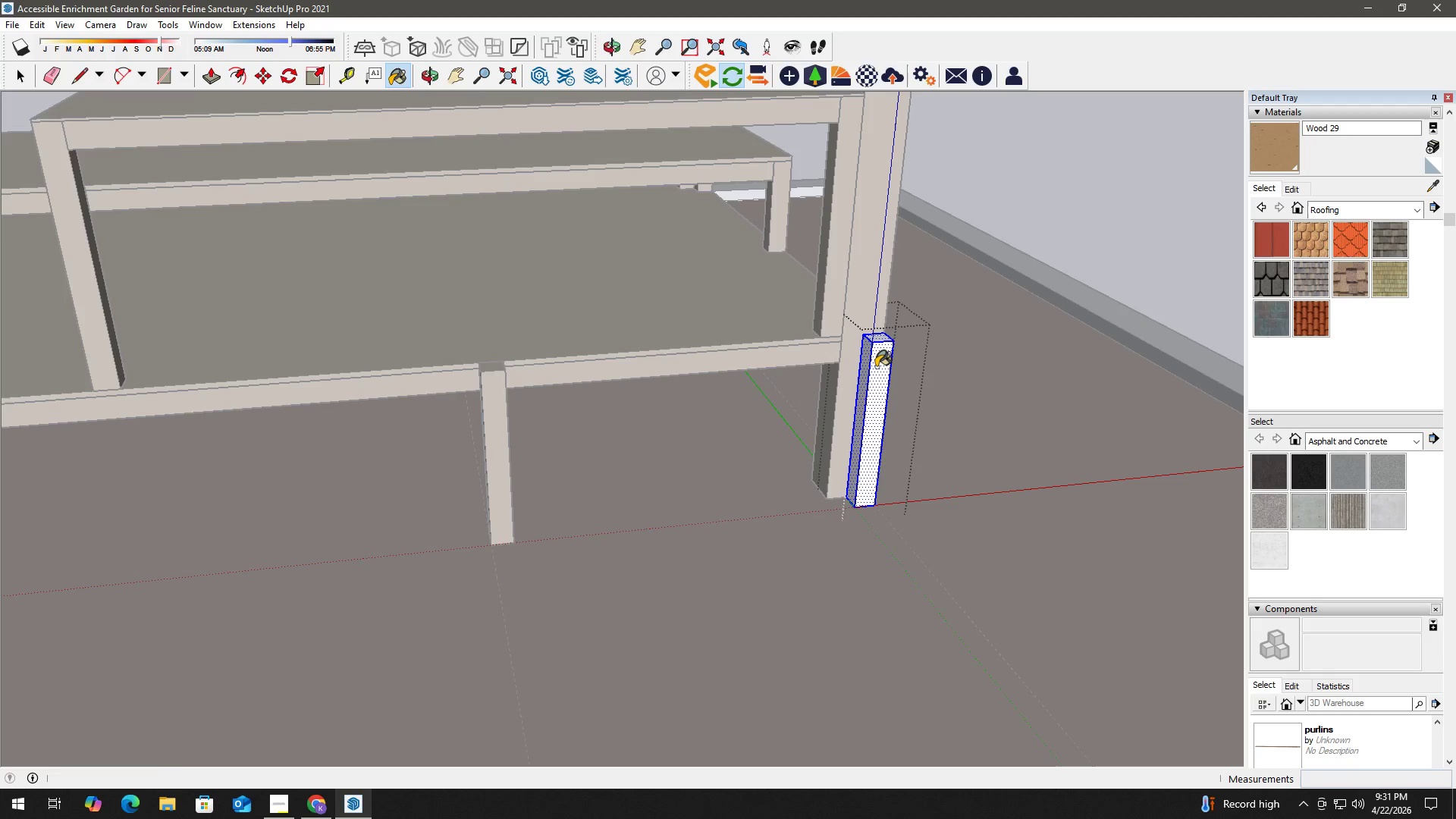 
triple_click([876, 367])
 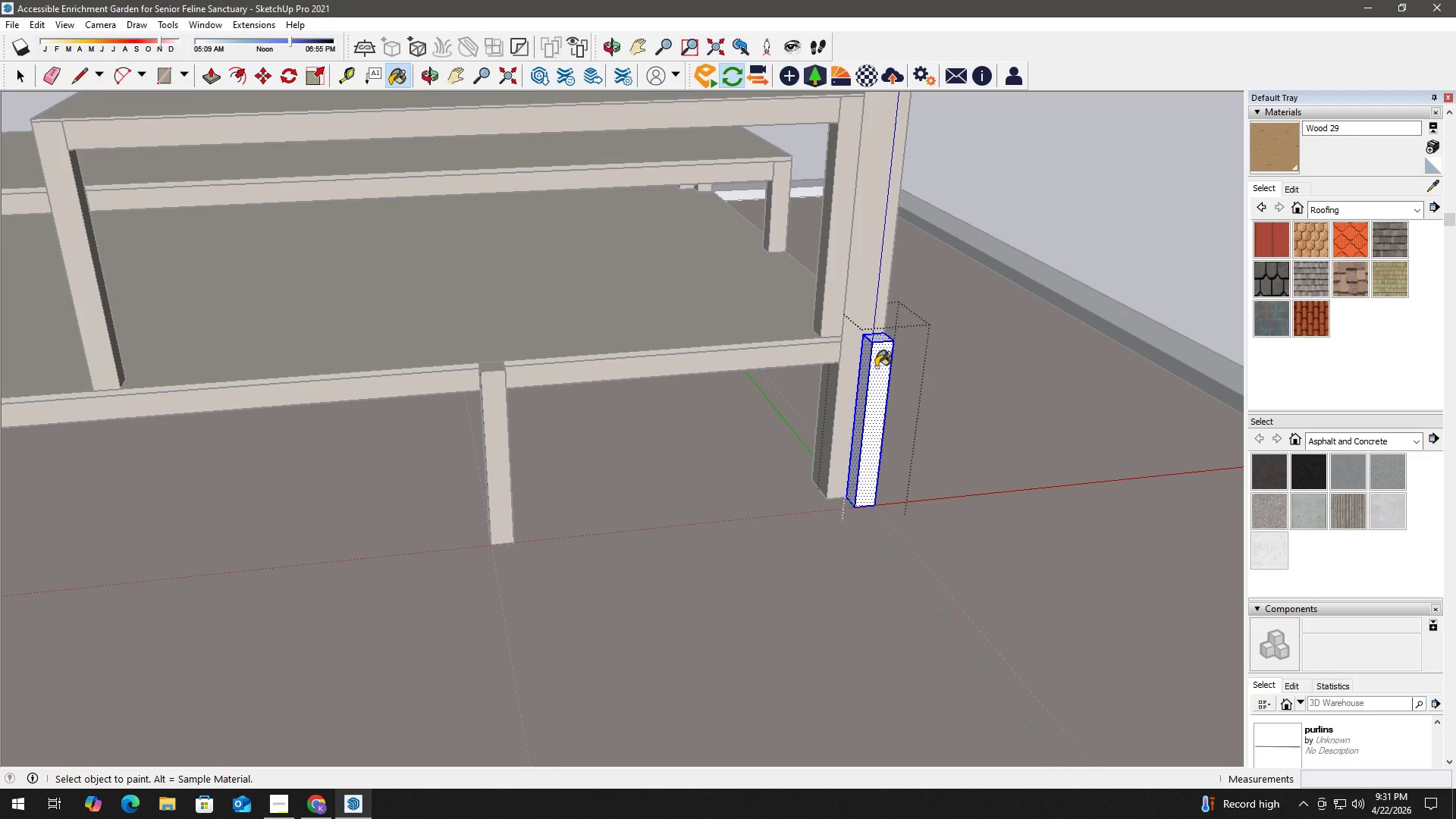 
triple_click([876, 367])
 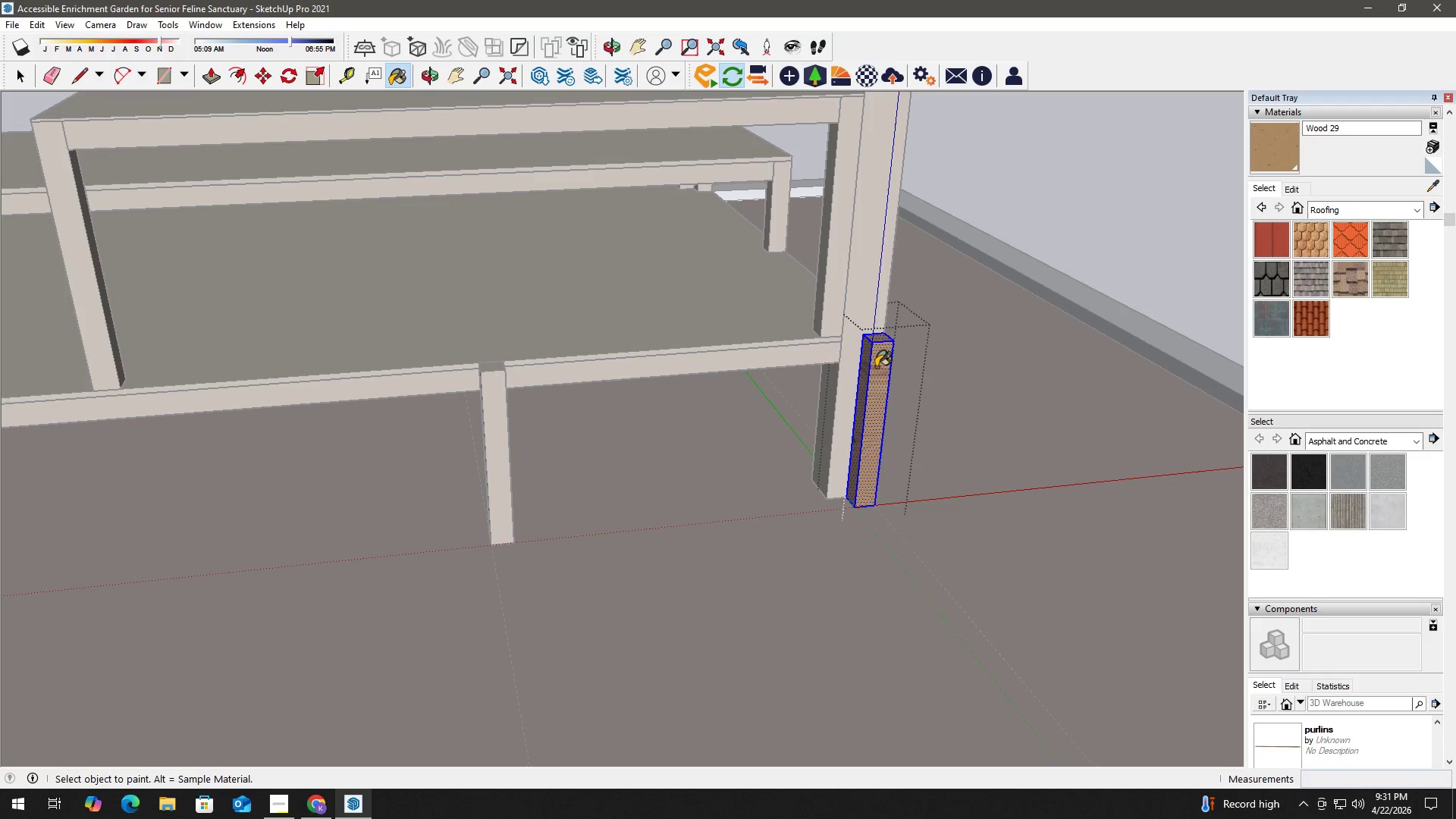 
triple_click([876, 367])
 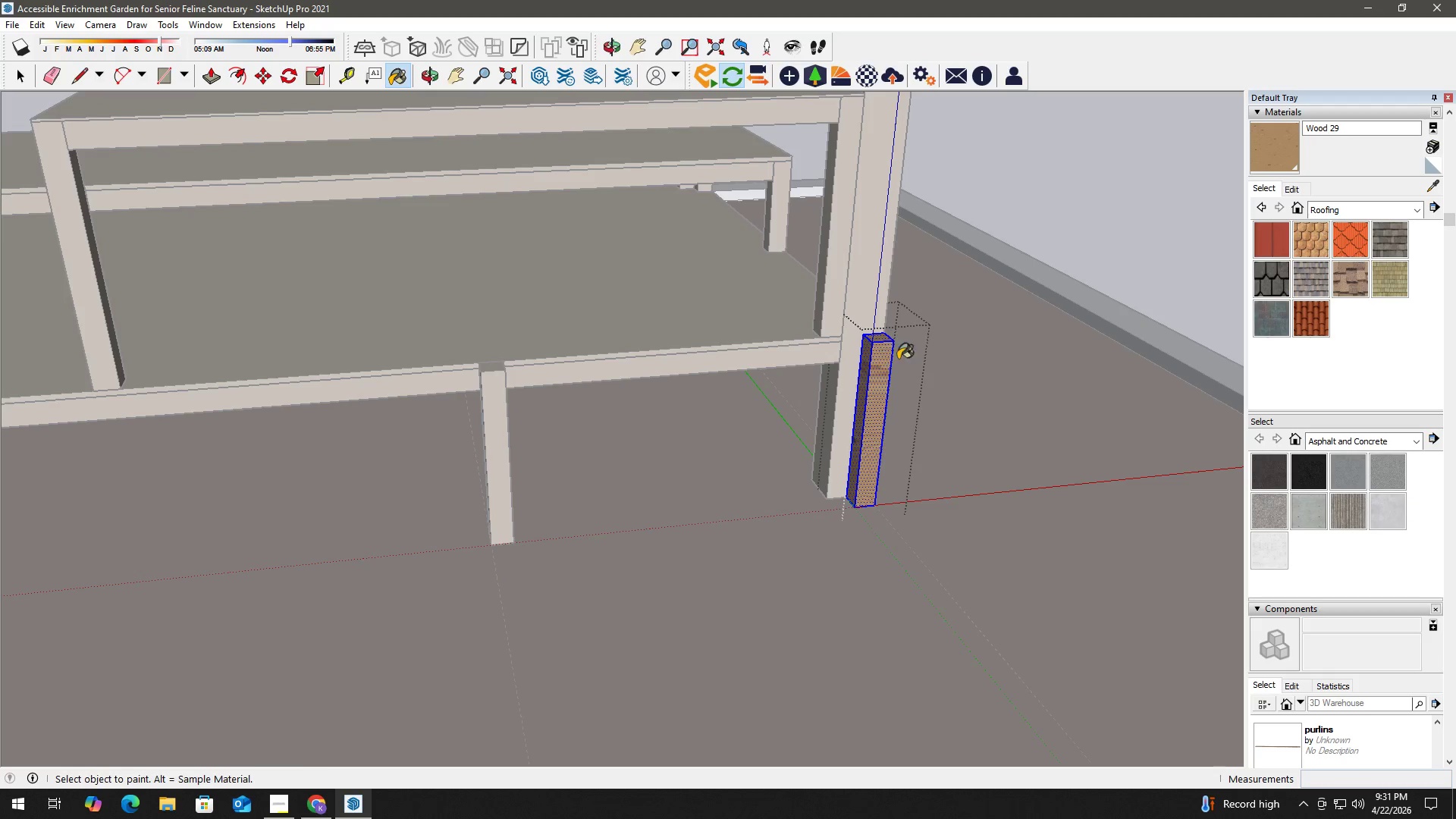 
key(Space)
 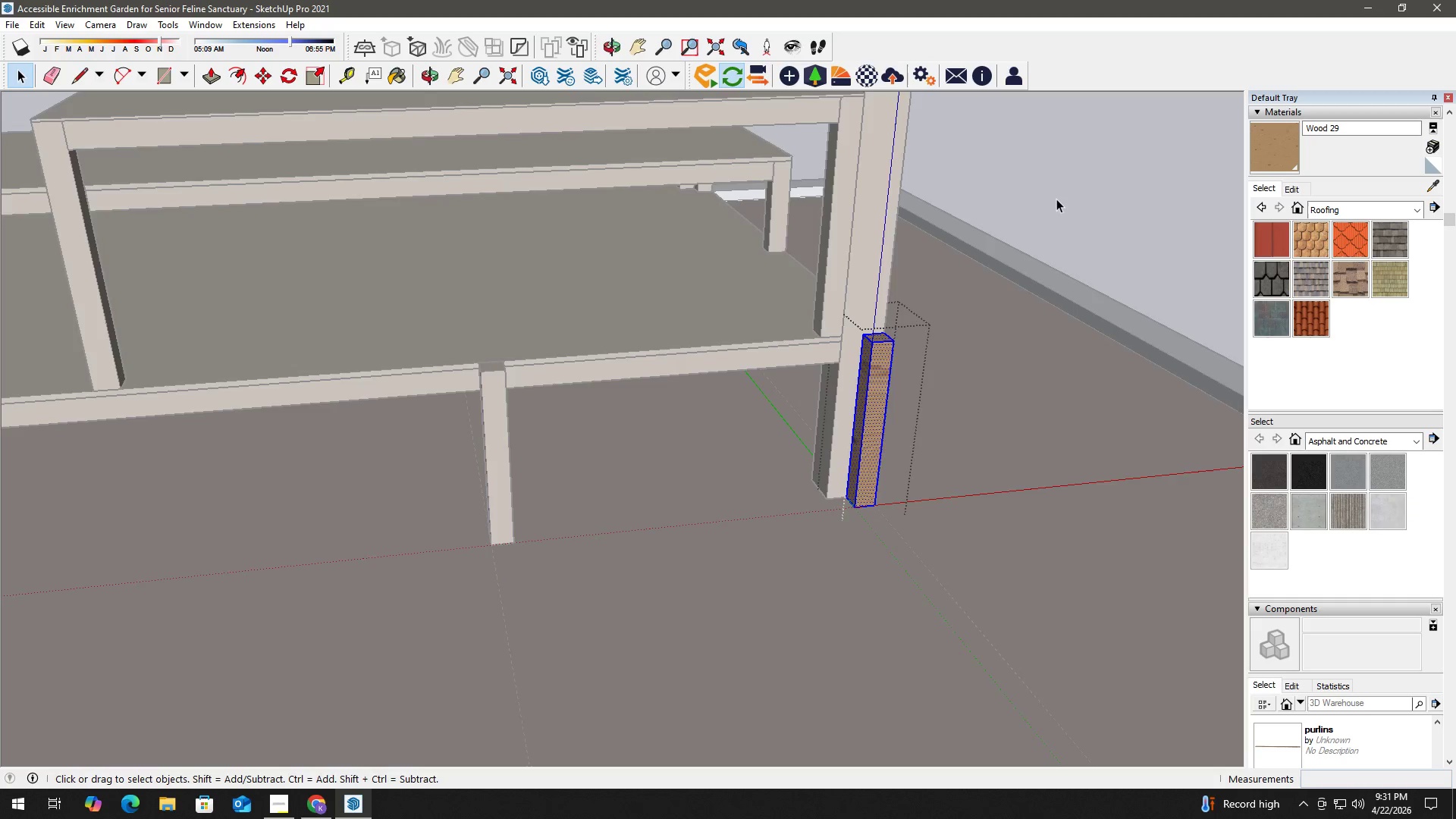 
key(Escape)
 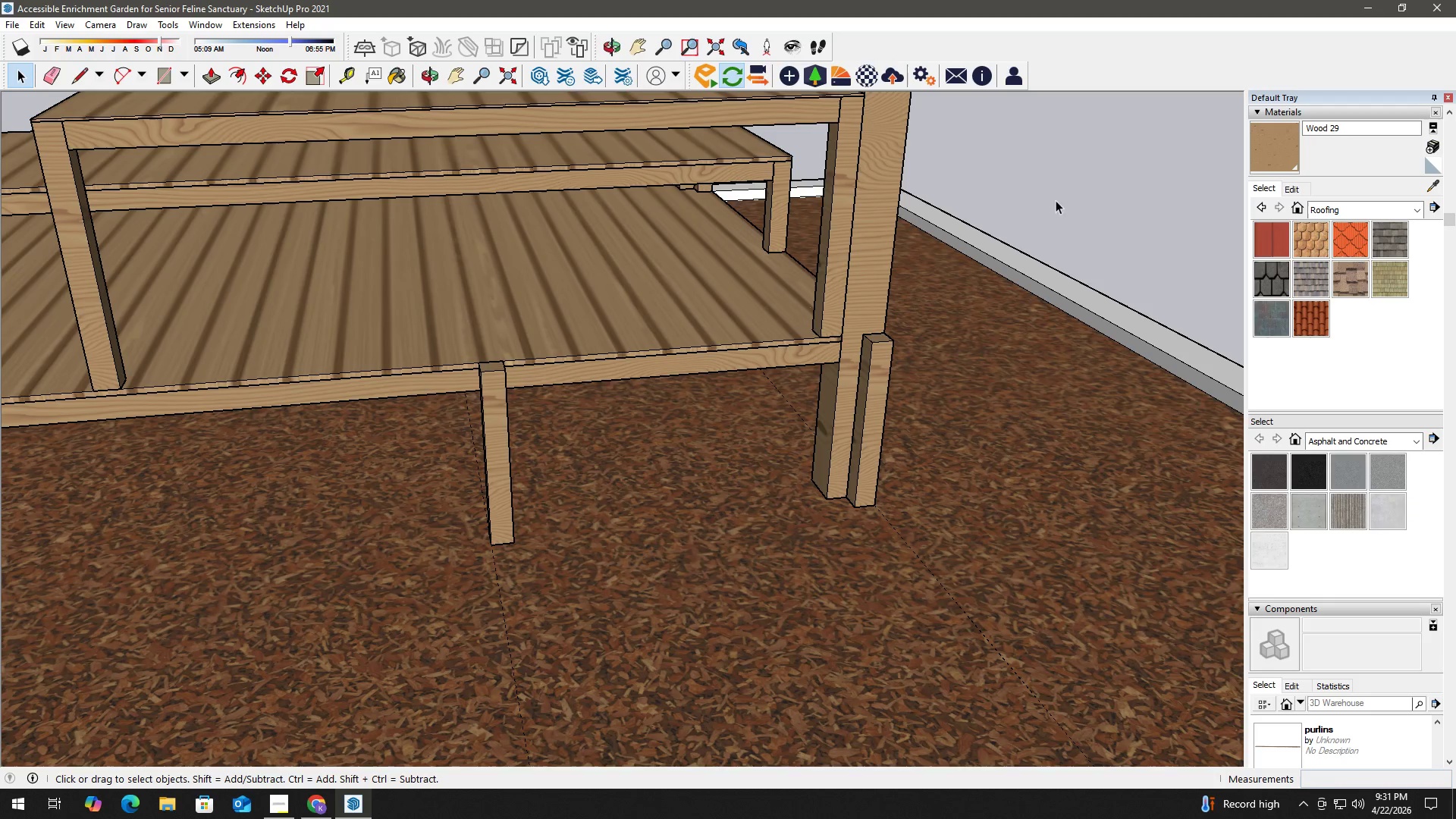 
key(Escape)
 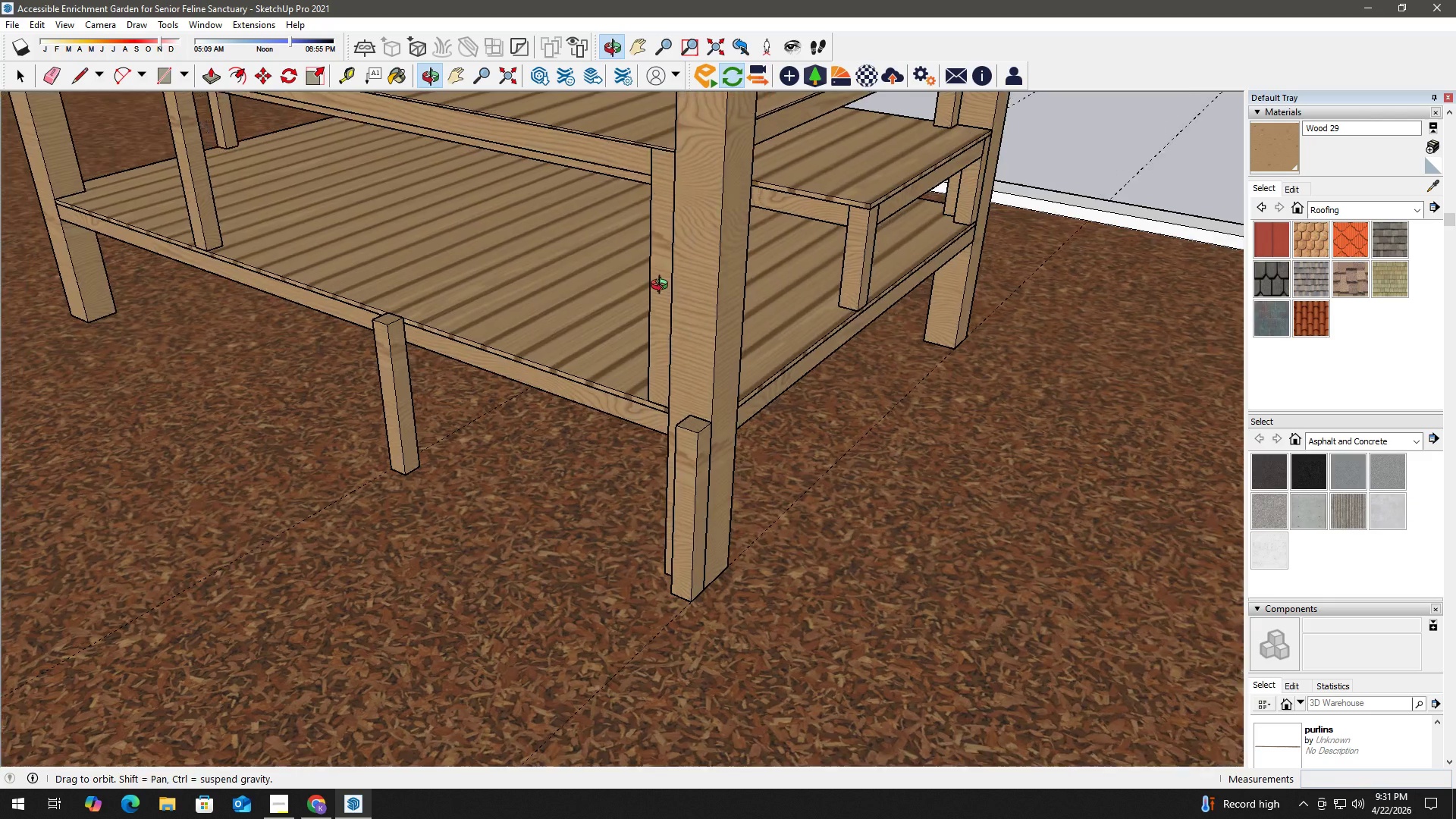 
scroll: coordinate [602, 334], scroll_direction: down, amount: 3.0
 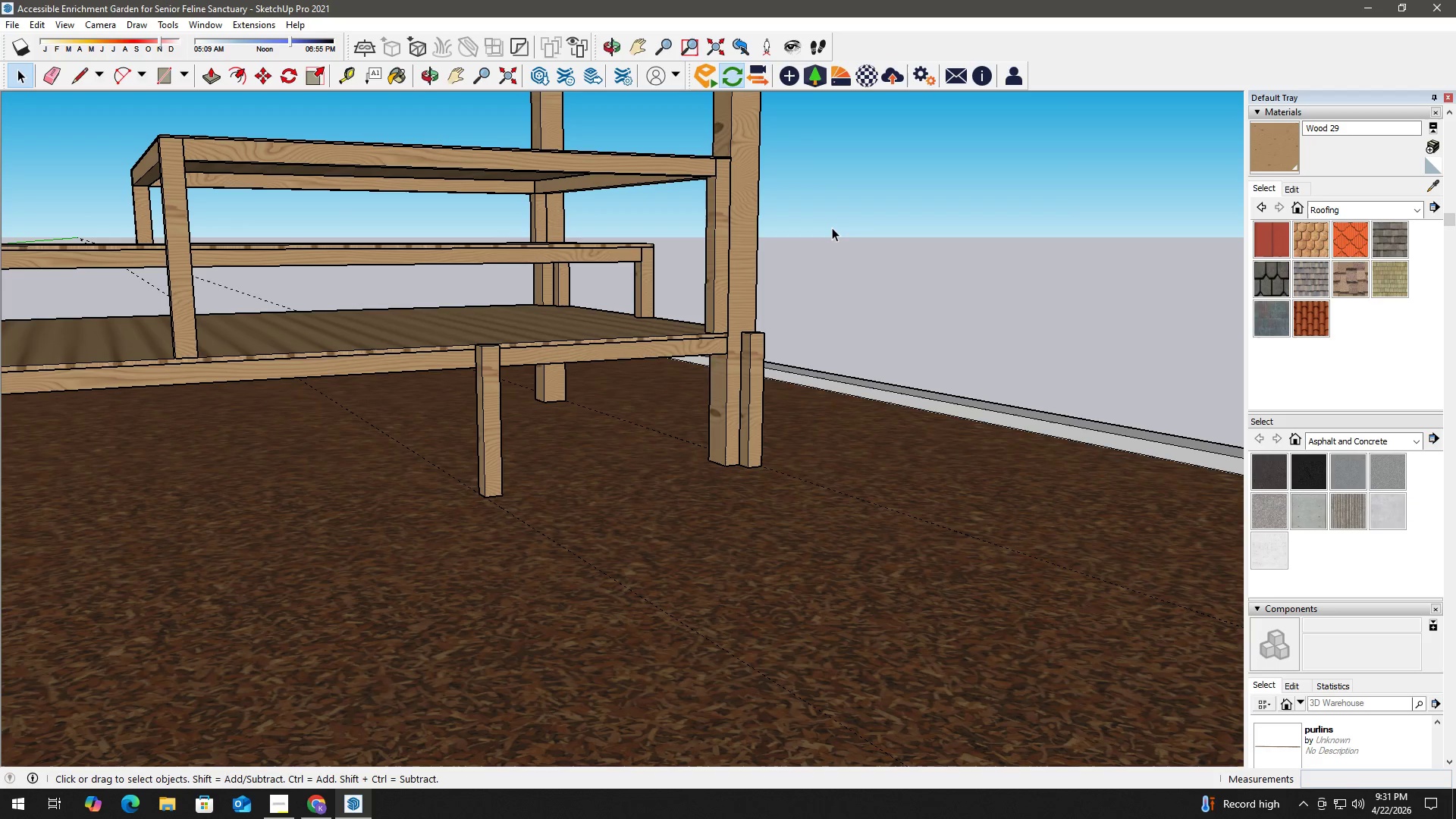 
wait(11.71)
 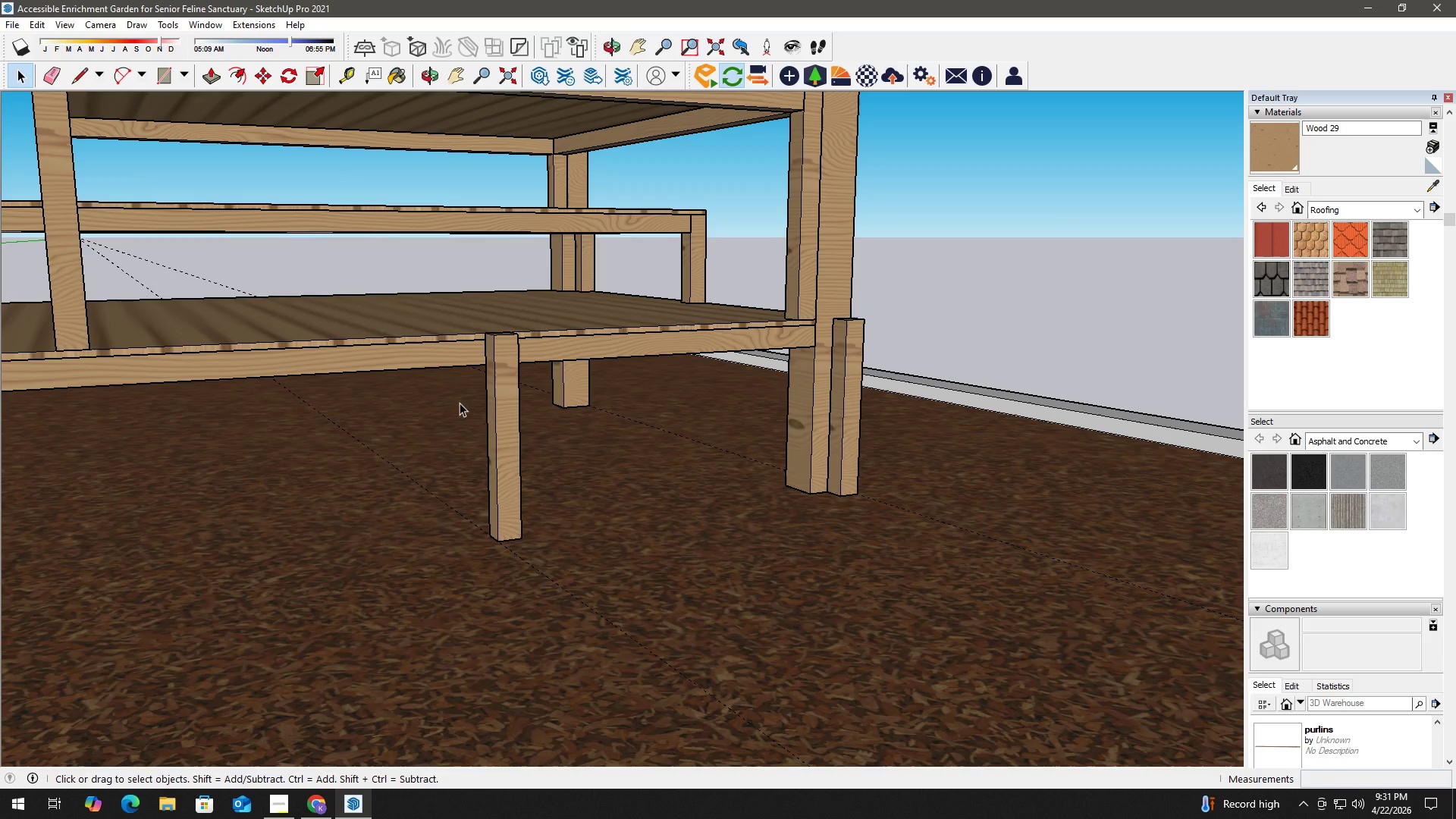 
key(Space)
 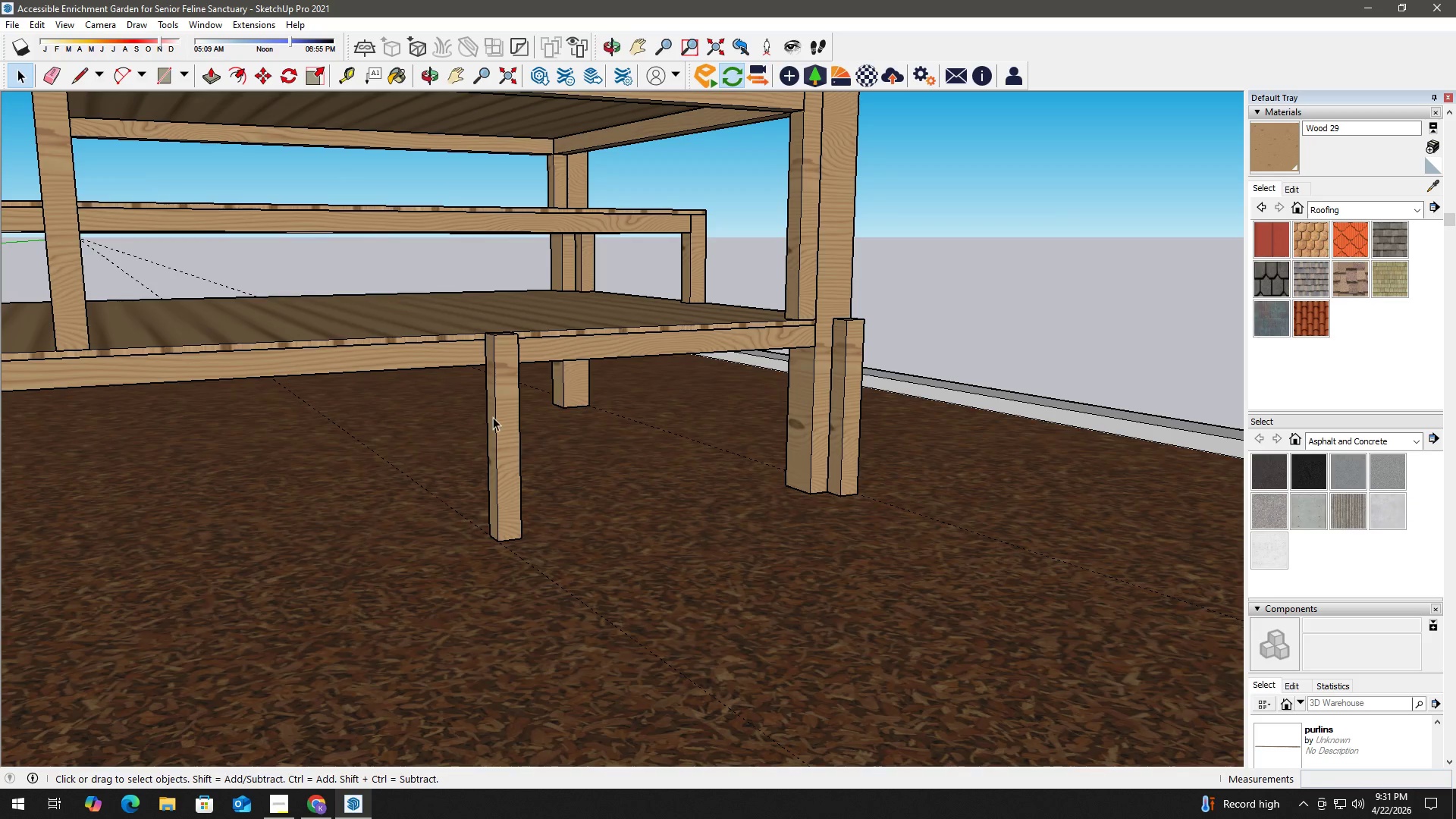 
left_click([493, 417])
 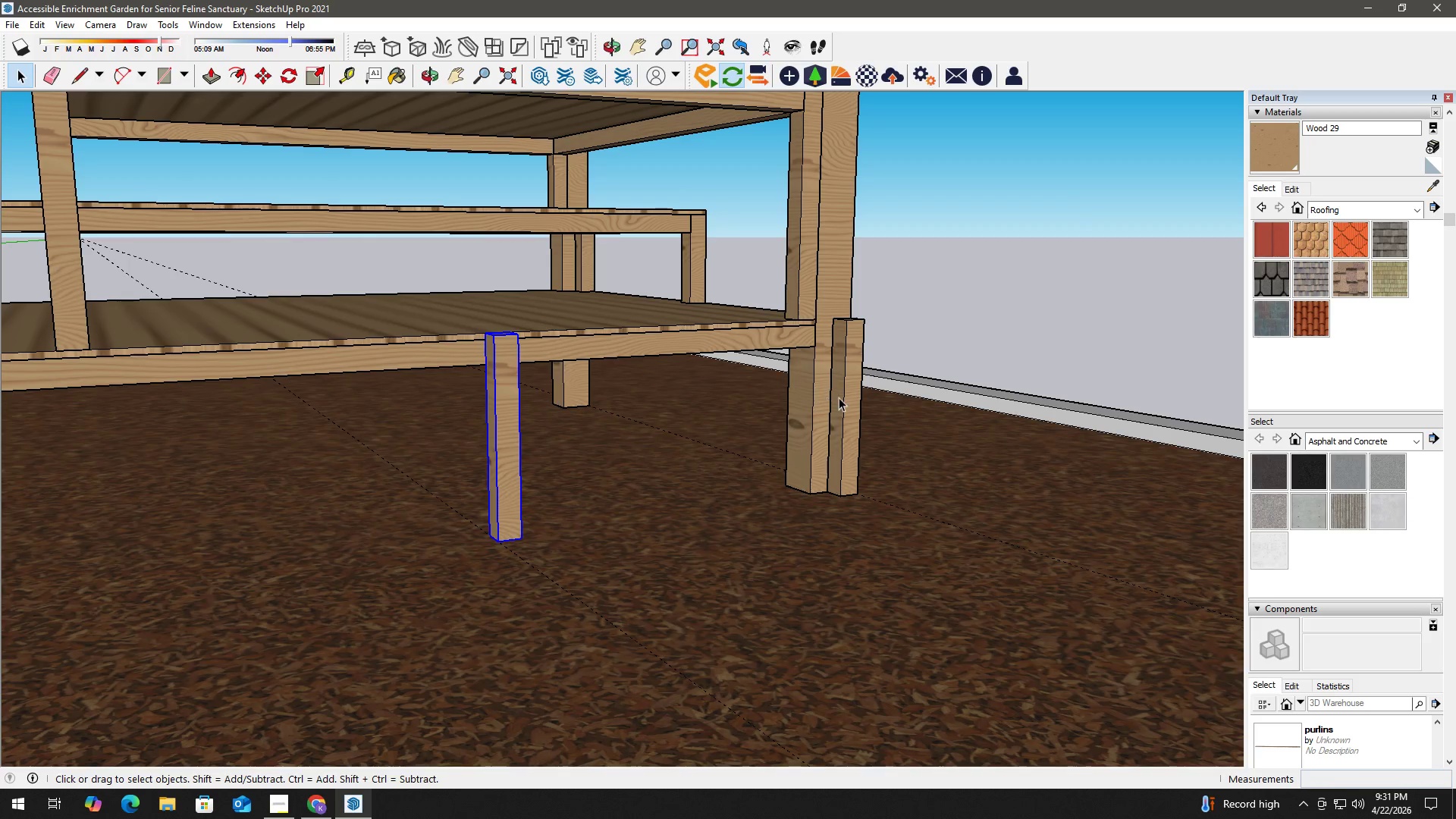 
scroll: coordinate [446, 381], scroll_direction: up, amount: 2.0
 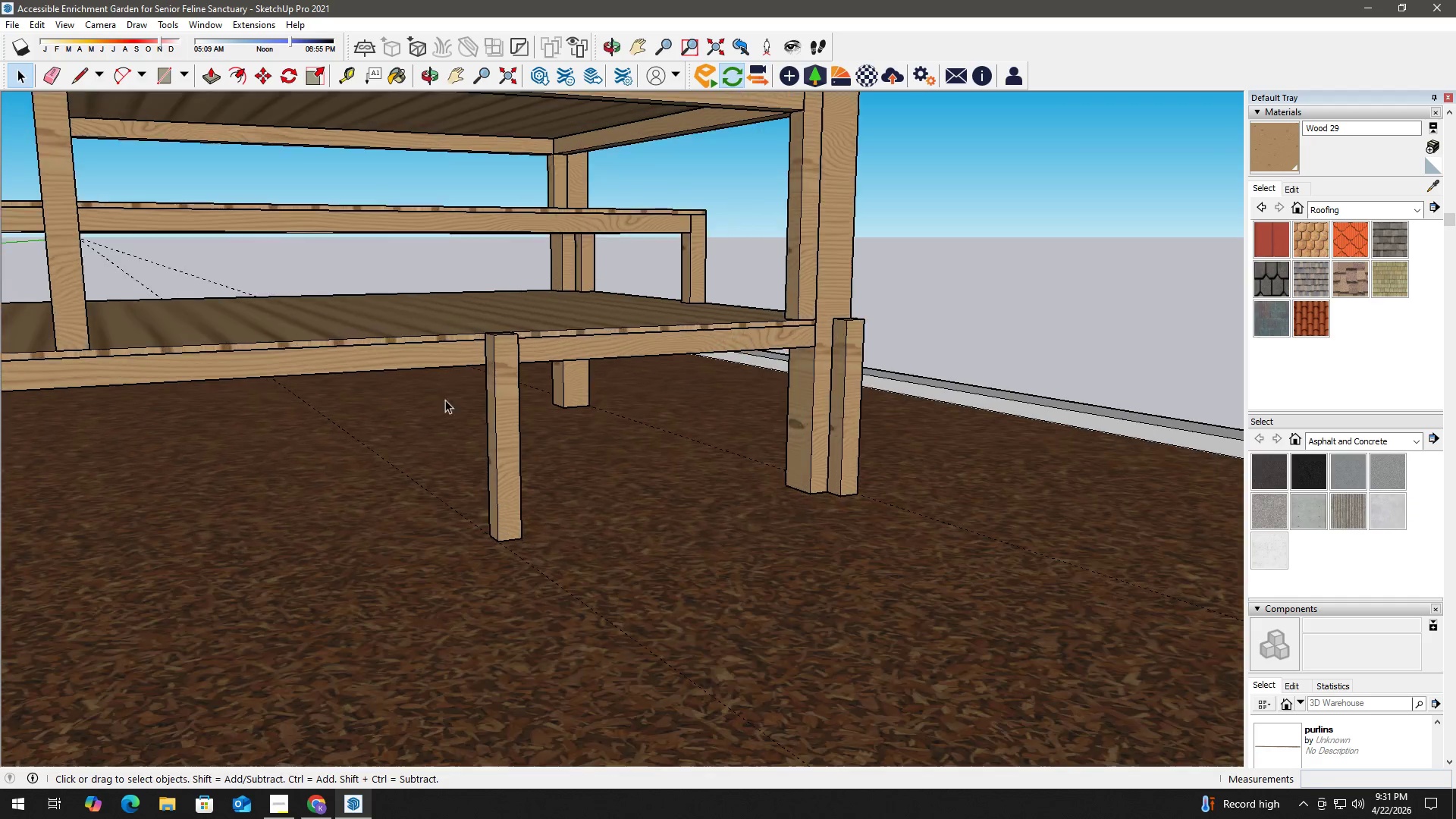 
key(Delete)
 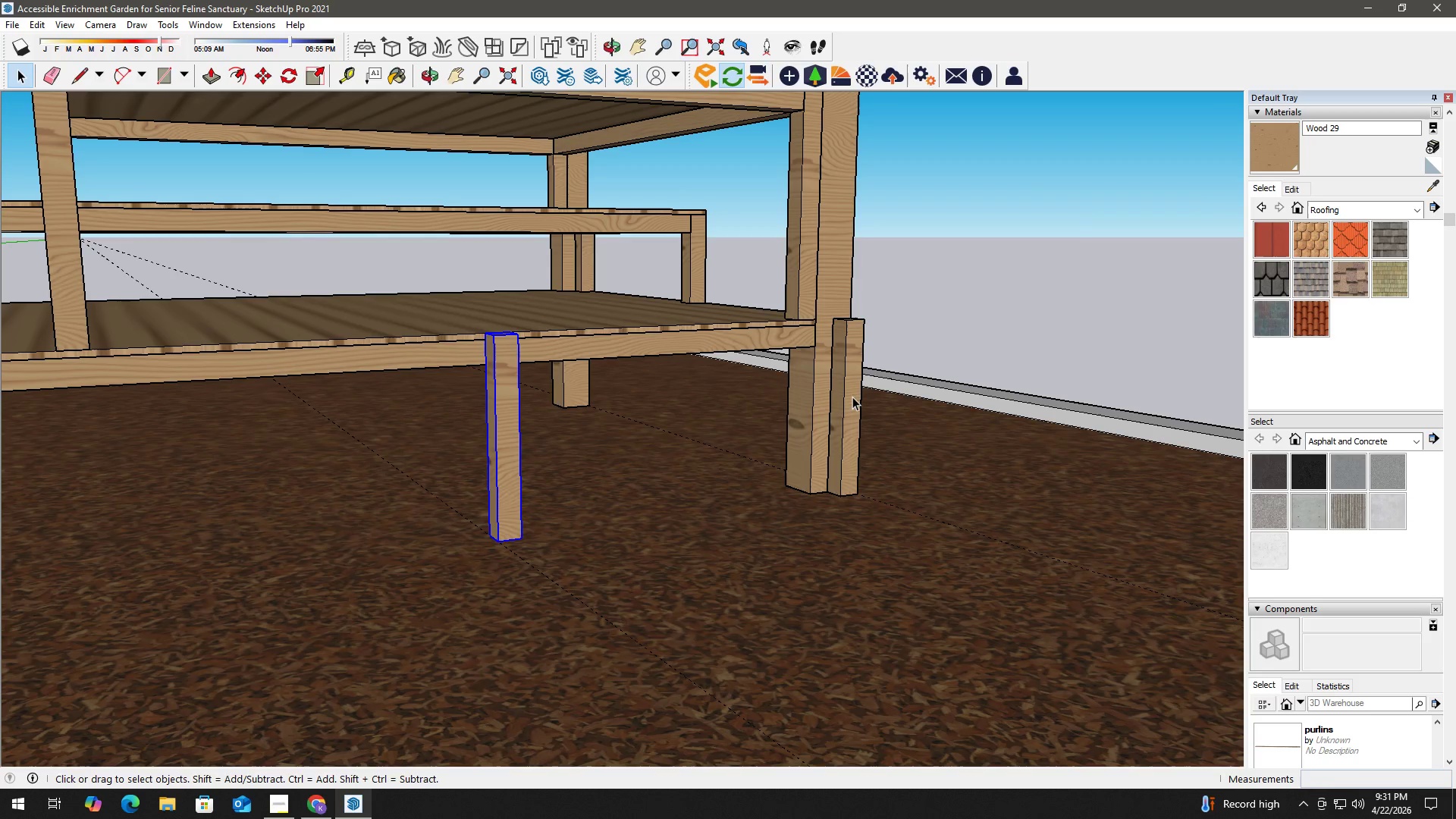 
left_click([852, 397])
 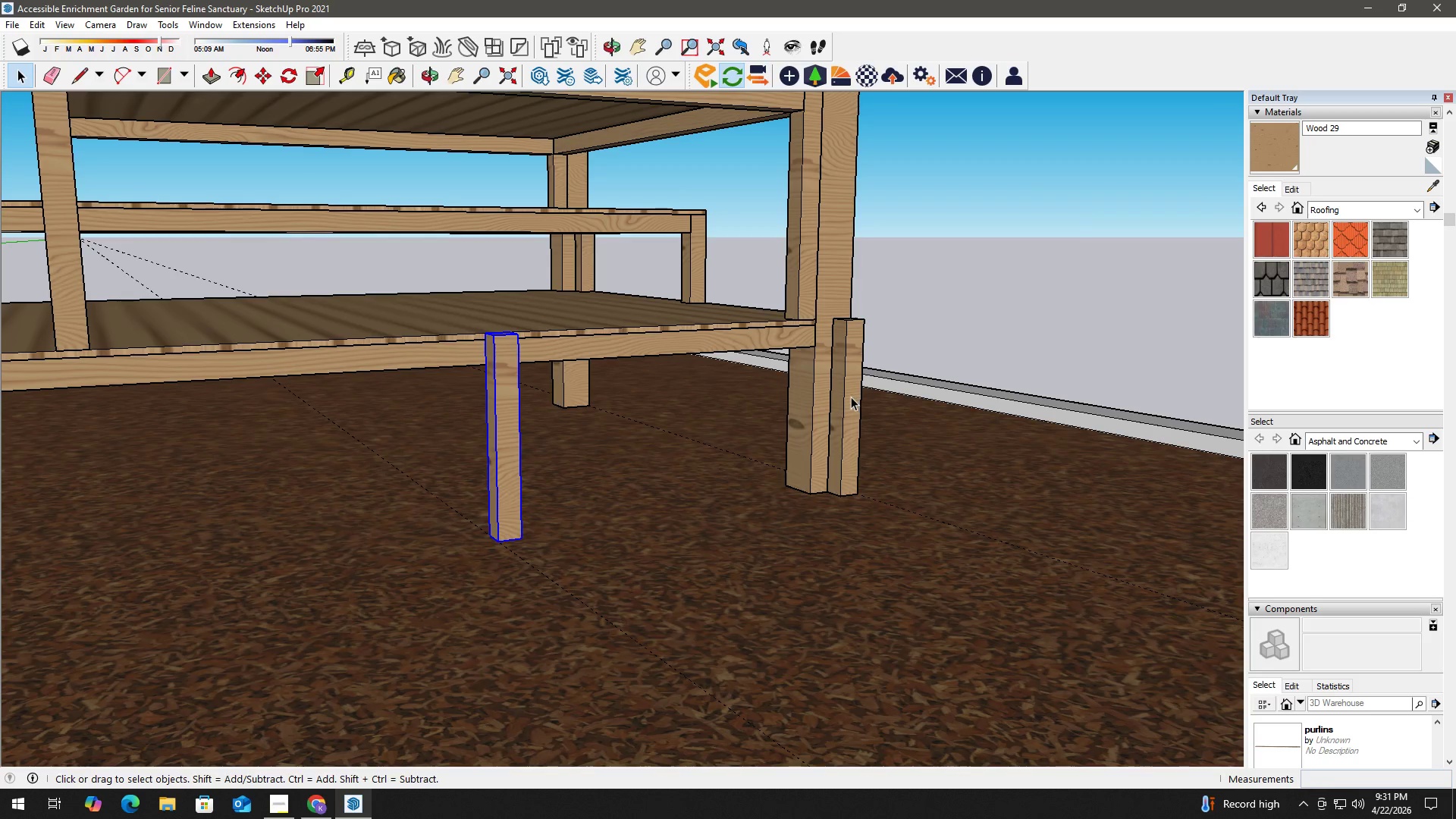 
key(Delete)
 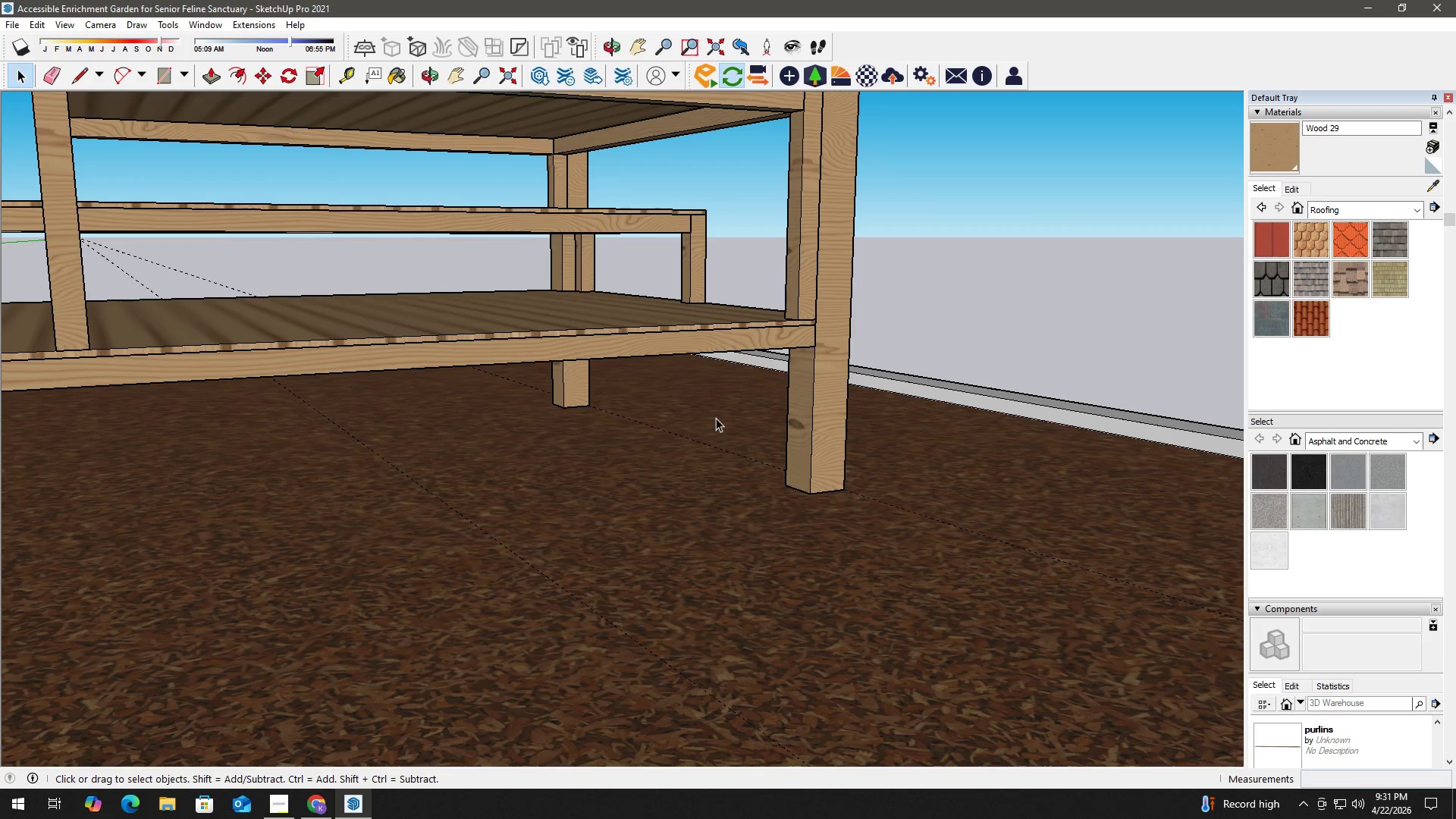 
key(E)
 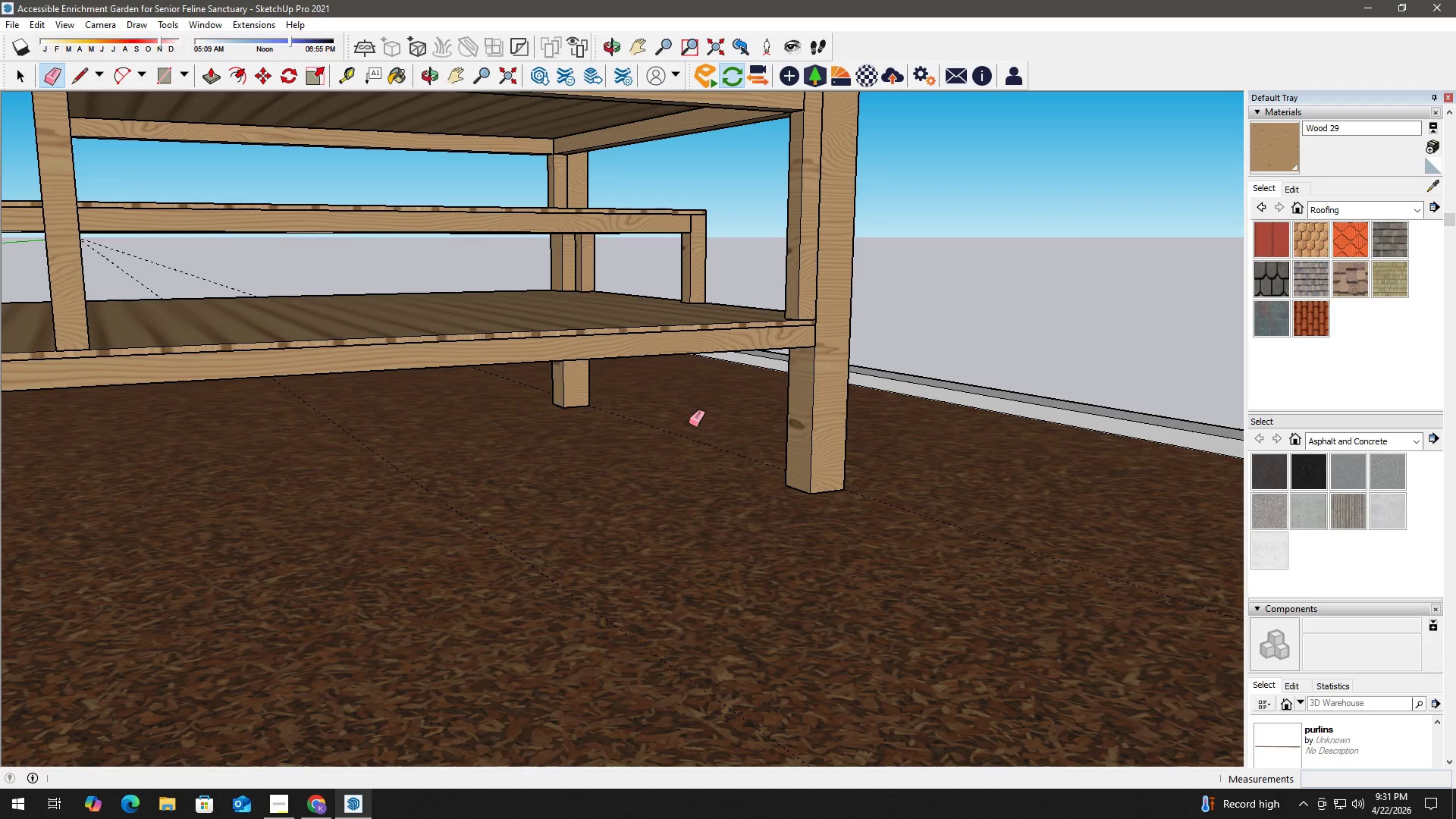 
left_click_drag(start_coordinate=[689, 423], to_coordinate=[412, 520])
 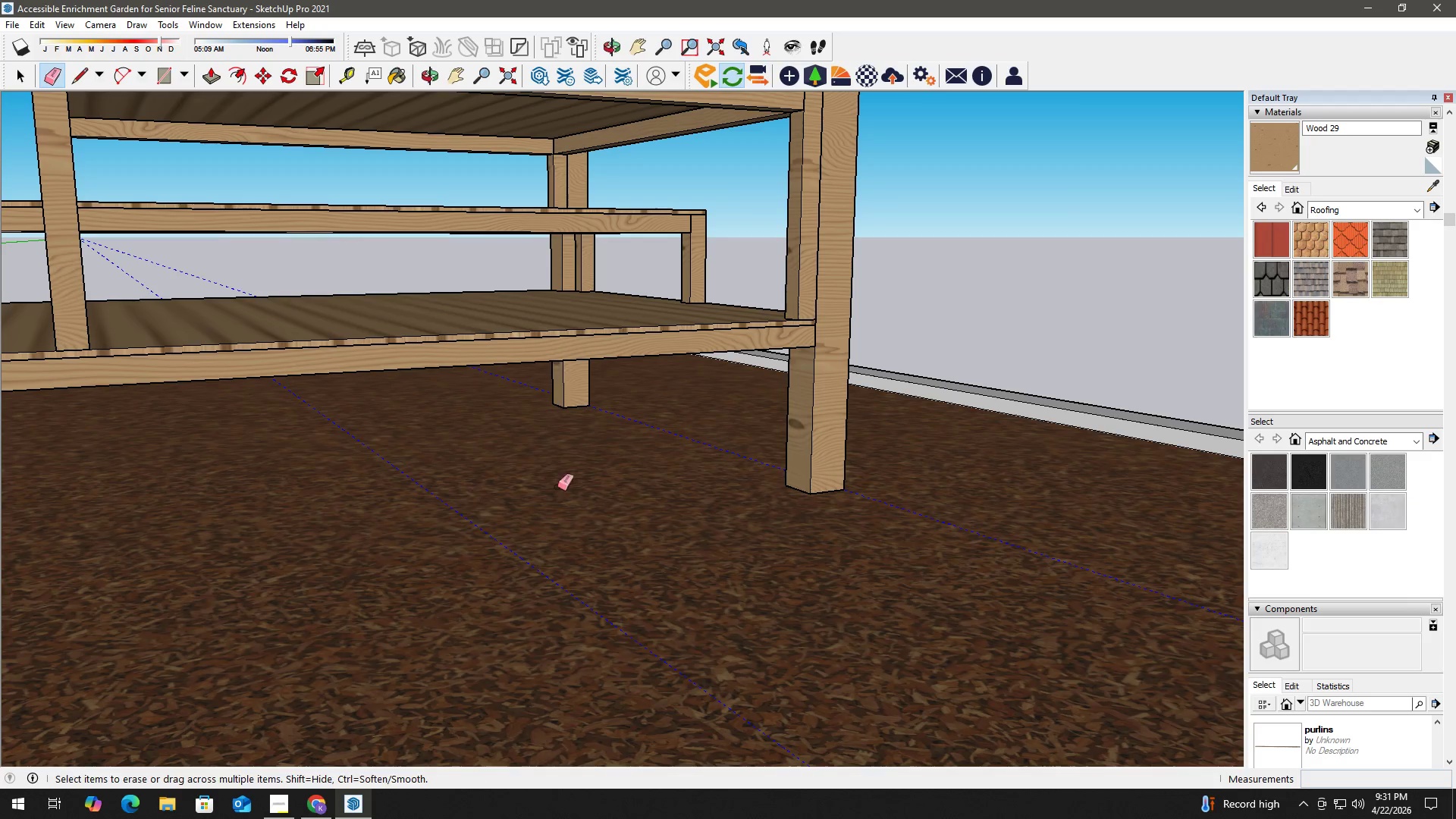 
key(Space)
 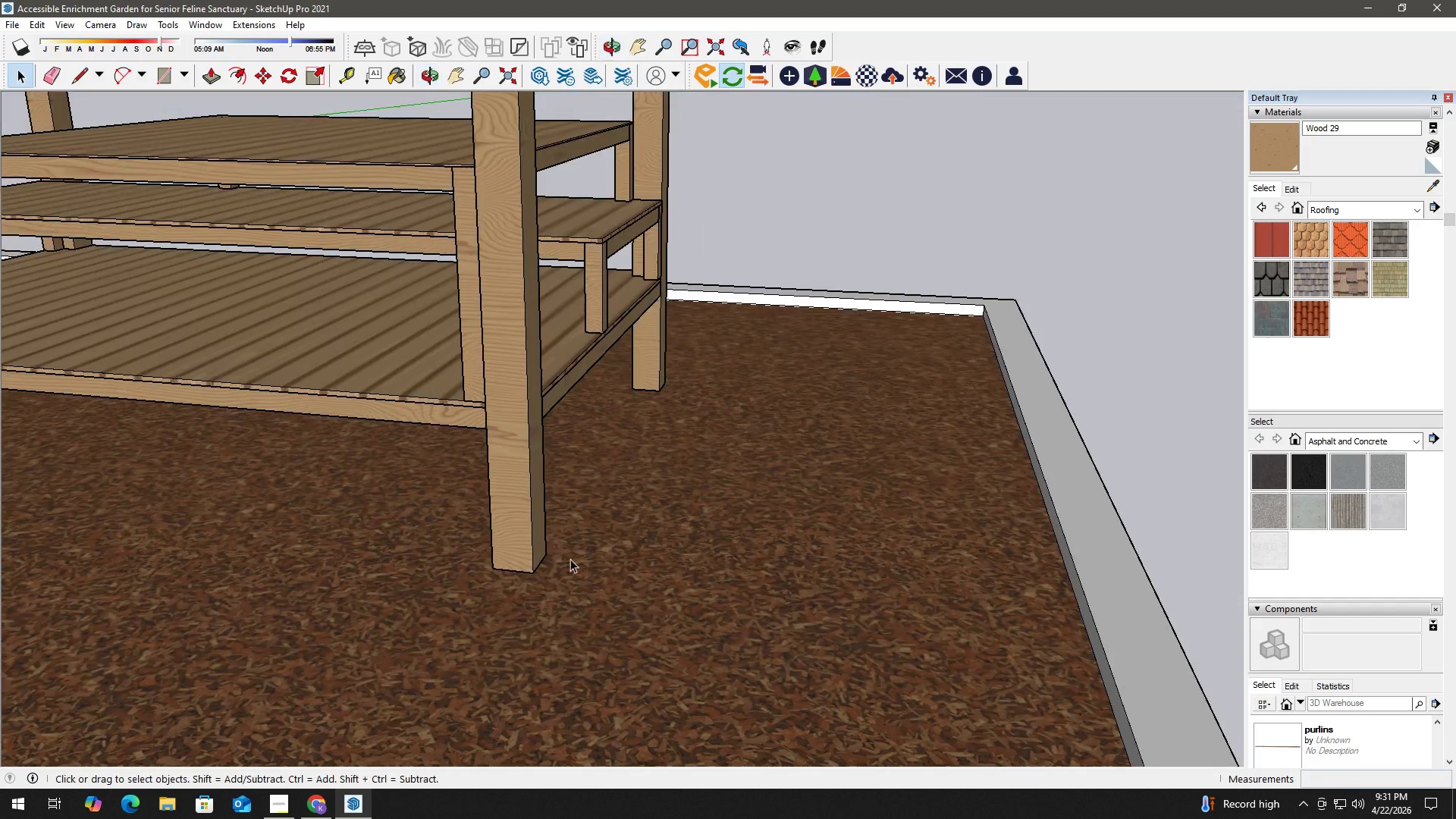 
key(H)
 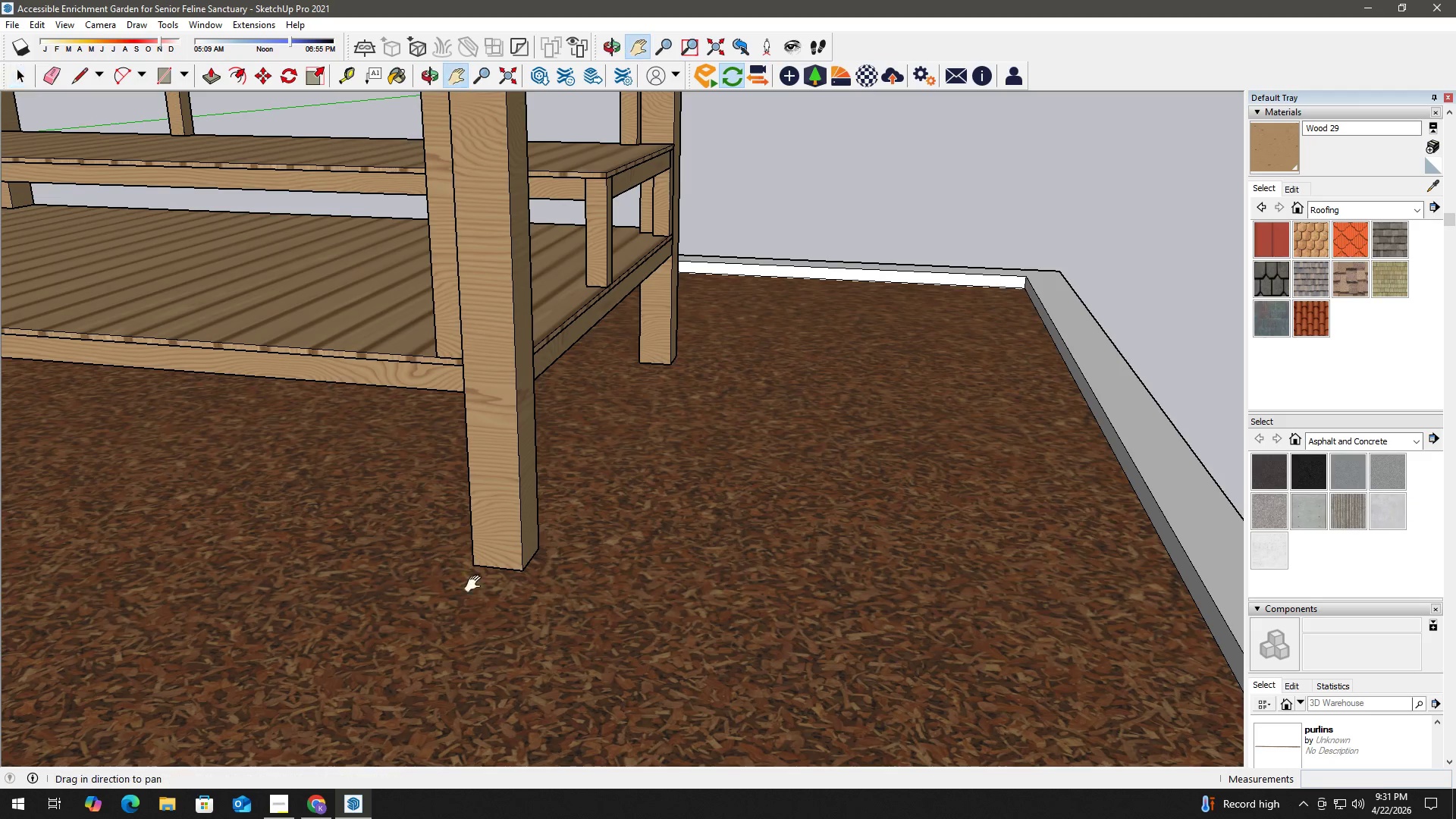 
left_click_drag(start_coordinate=[473, 582], to_coordinate=[733, 480])
 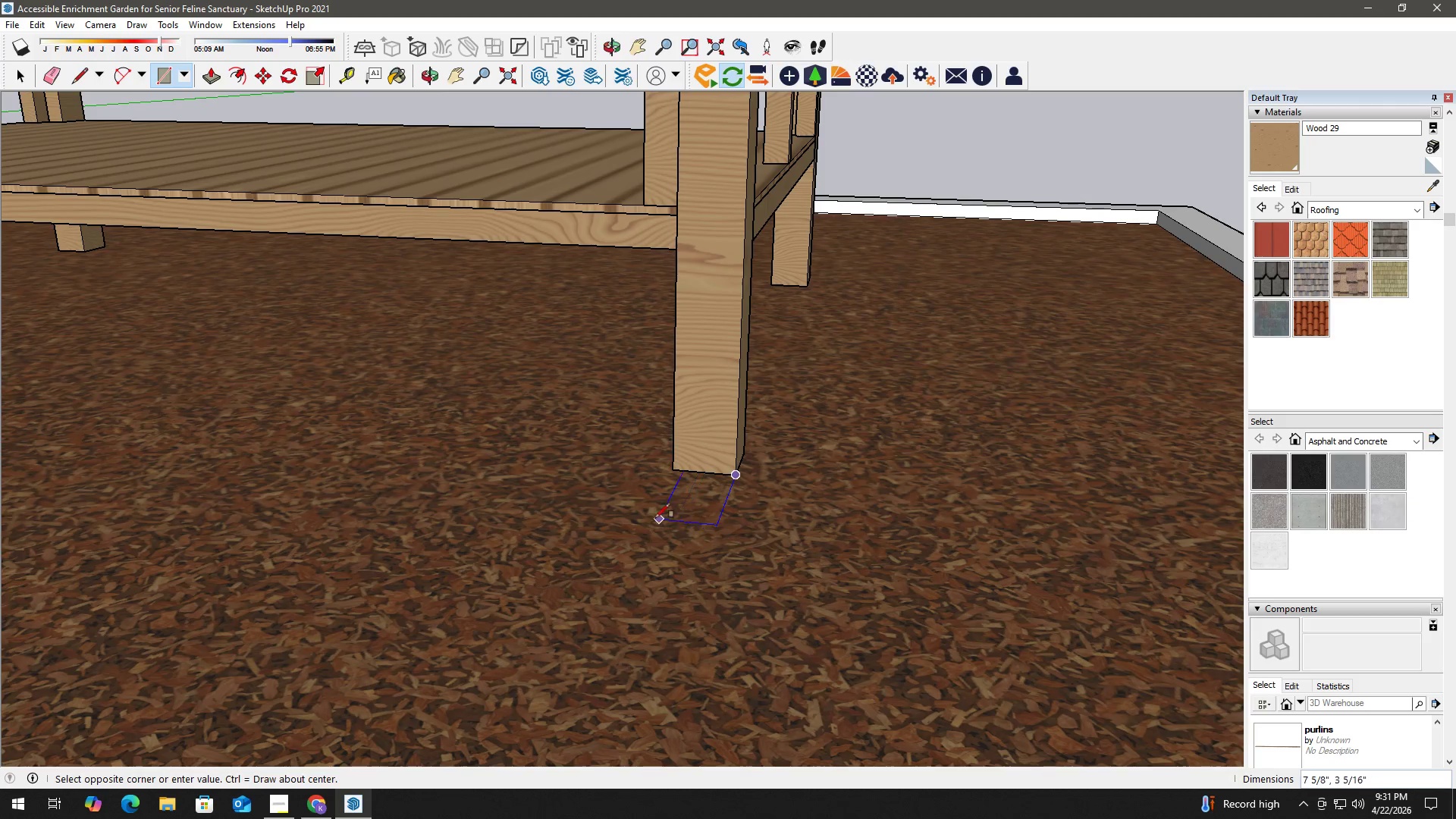 
key(Space)
 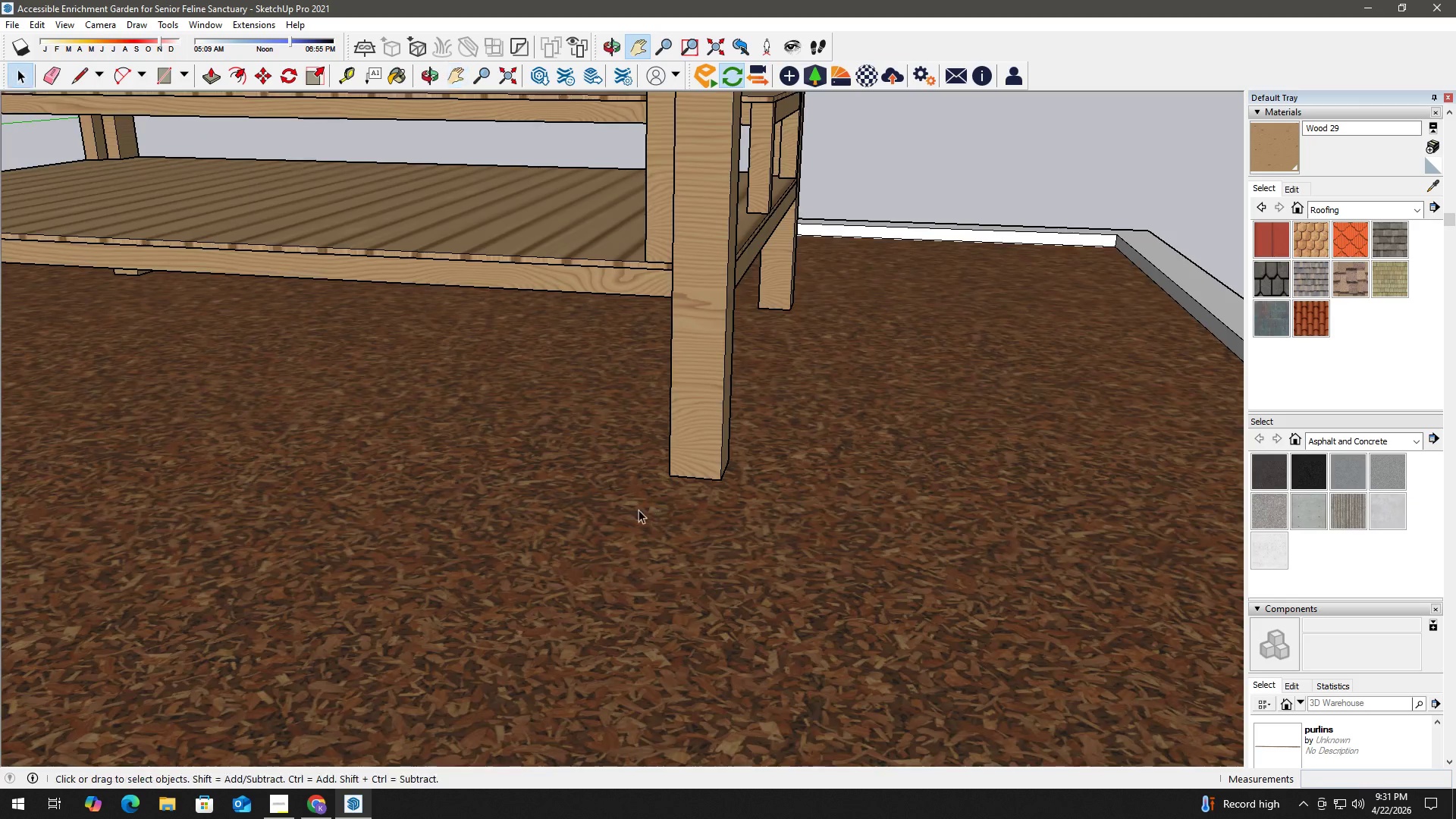 
scroll: coordinate [574, 585], scroll_direction: up, amount: 2.0
 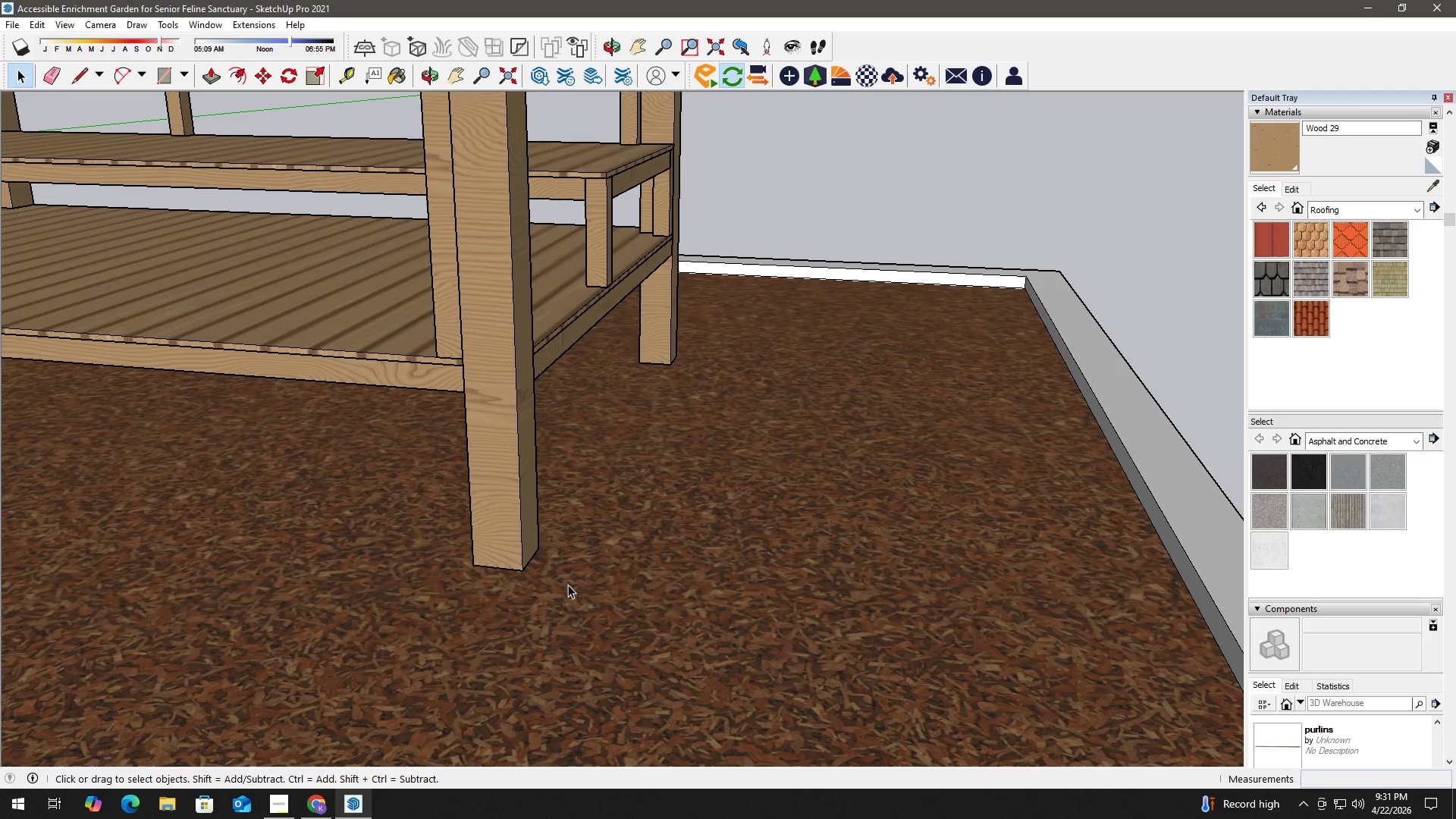 
key(R)
 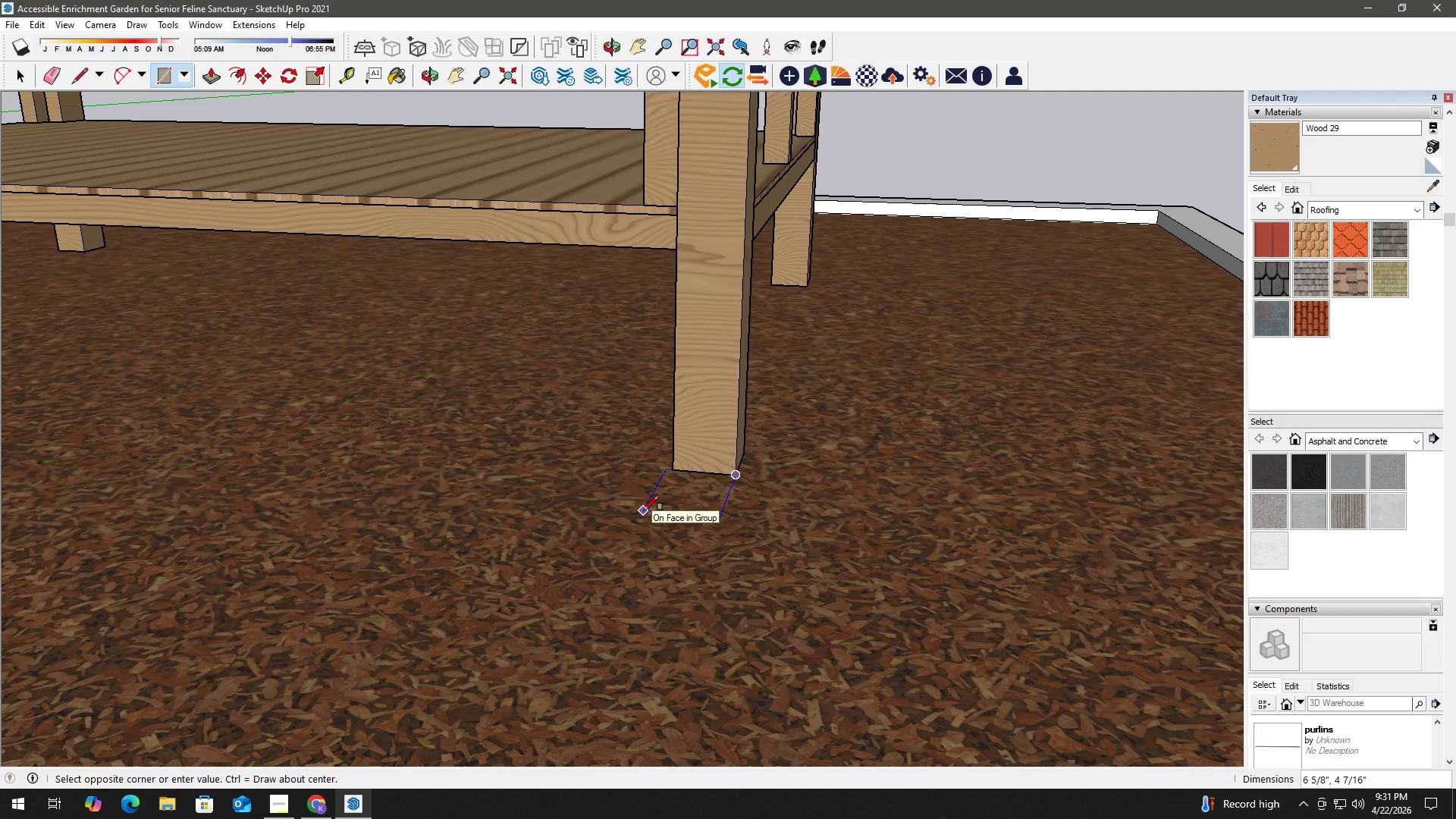 
scroll: coordinate [657, 501], scroll_direction: up, amount: 2.0
 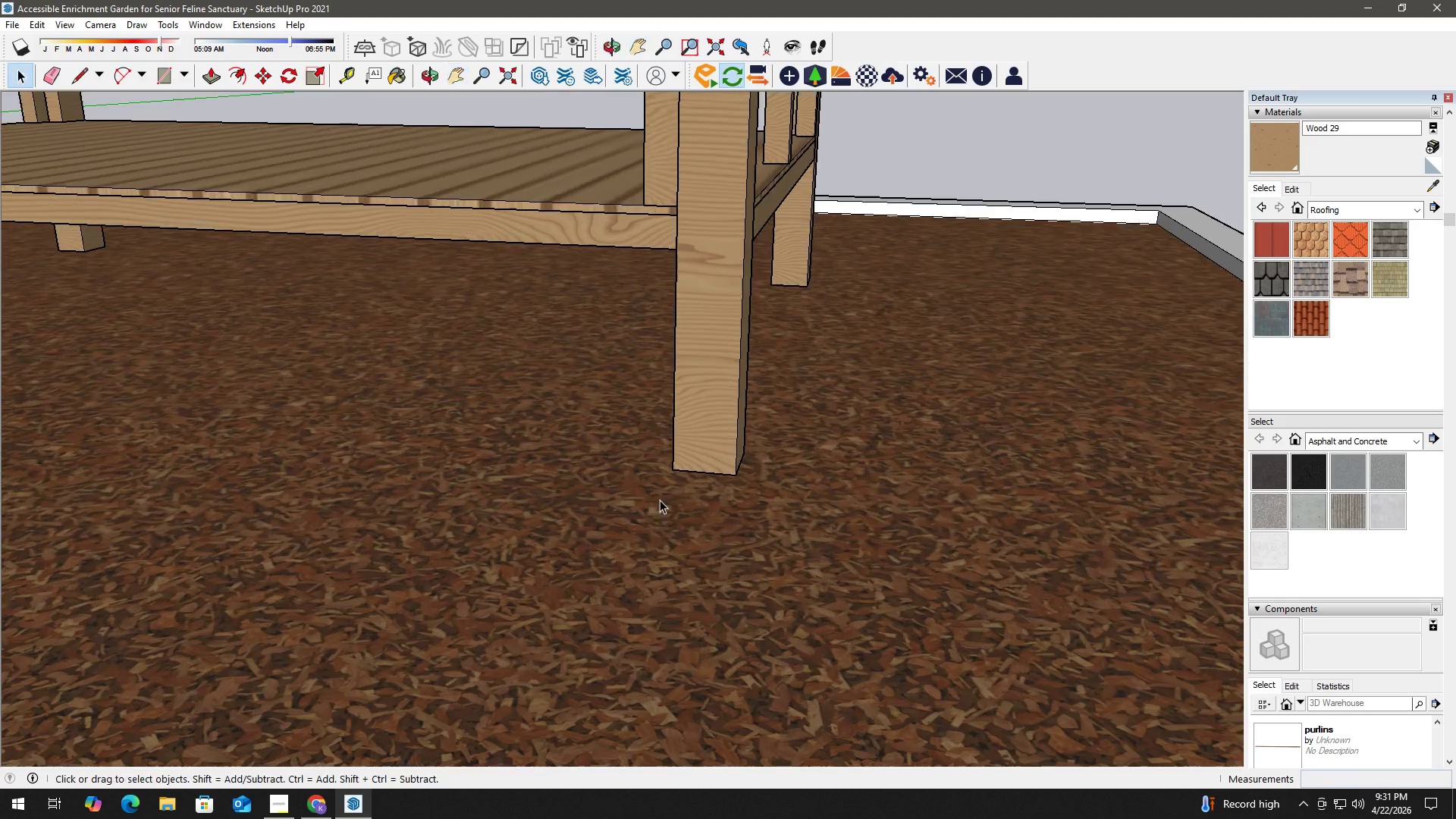 
key(Numpad4)
 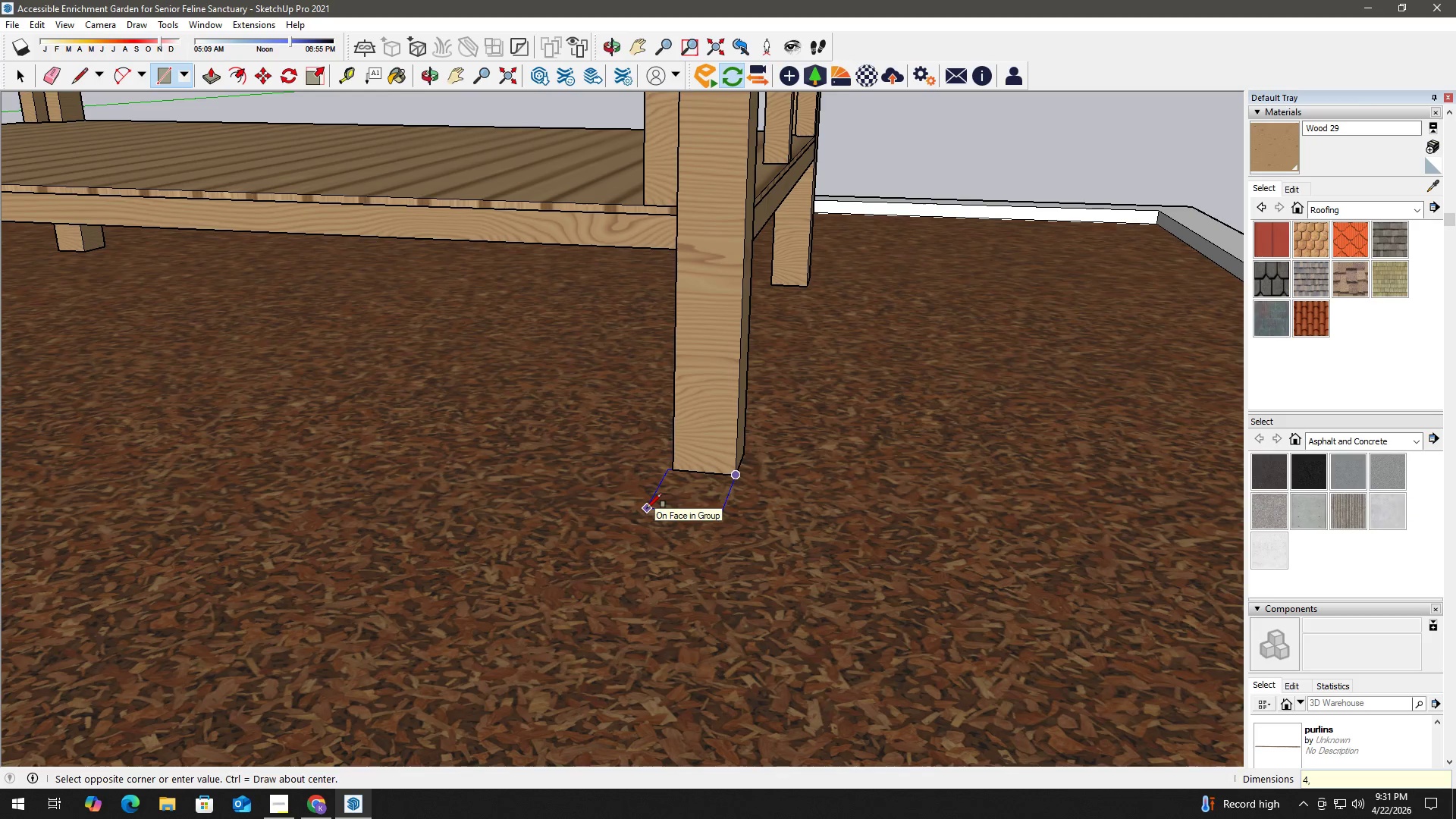 
key(Comma)
 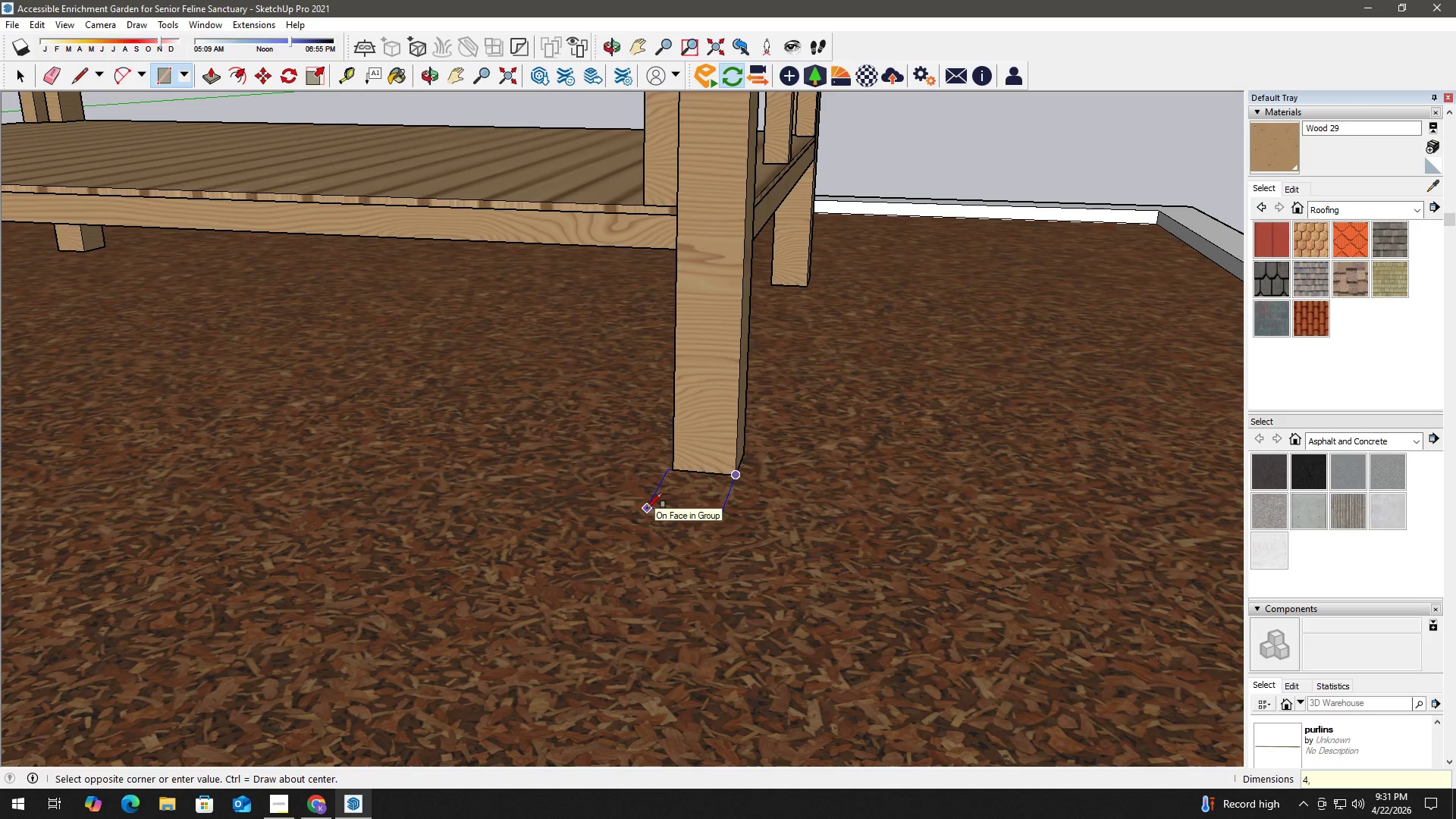 
key(Numpad4)
 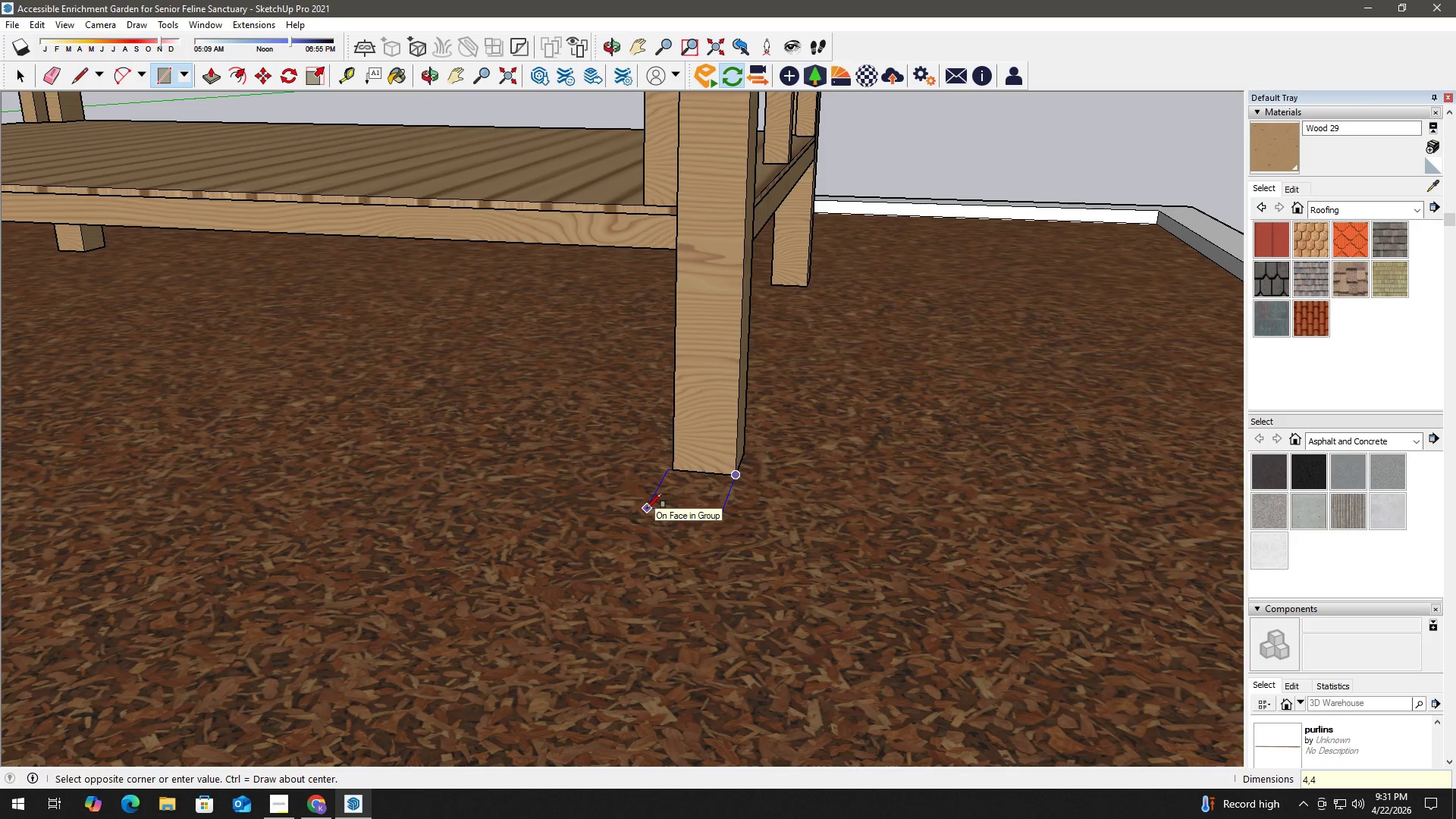 
key(NumpadEnter)
 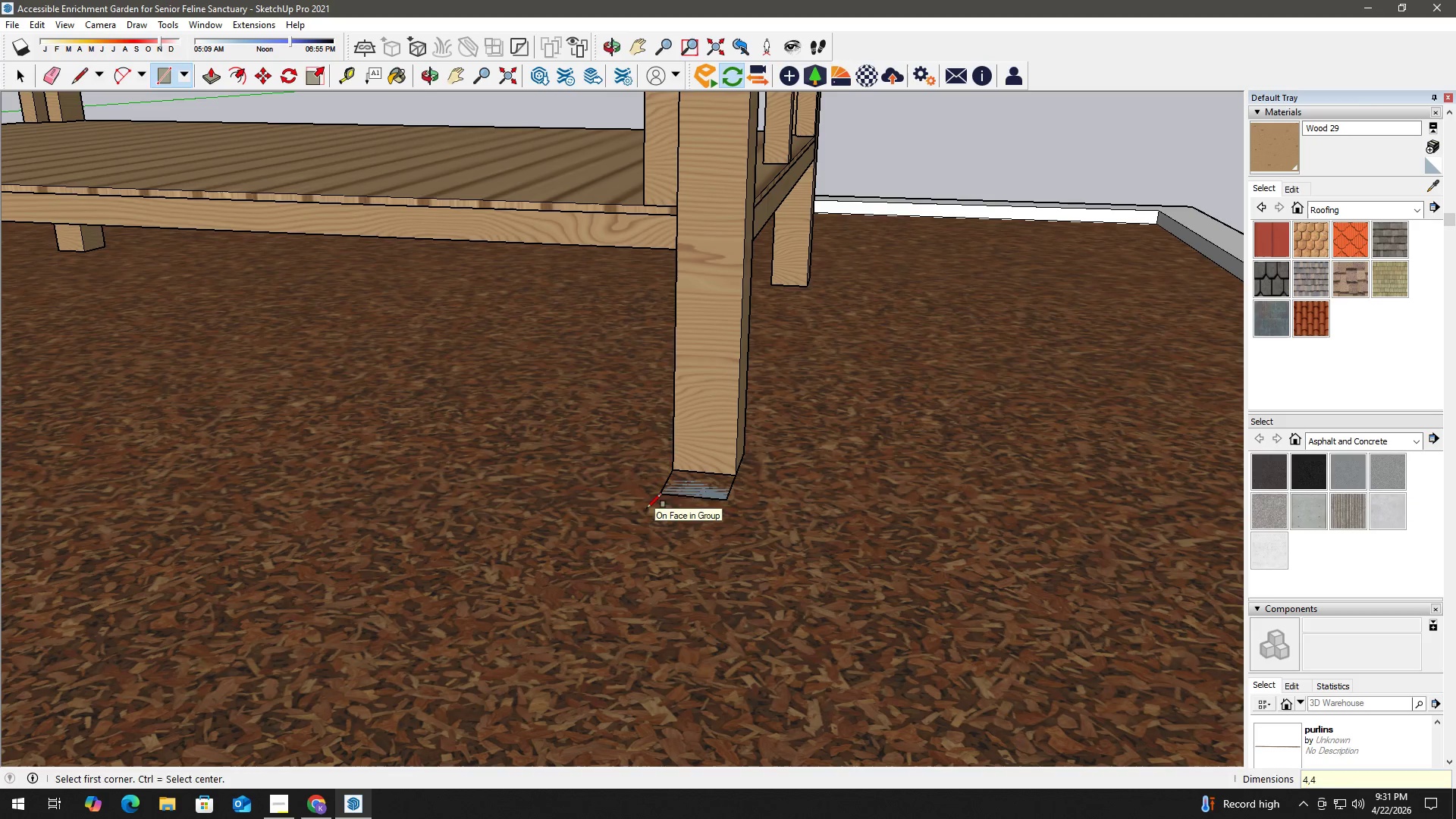 
key(Space)
 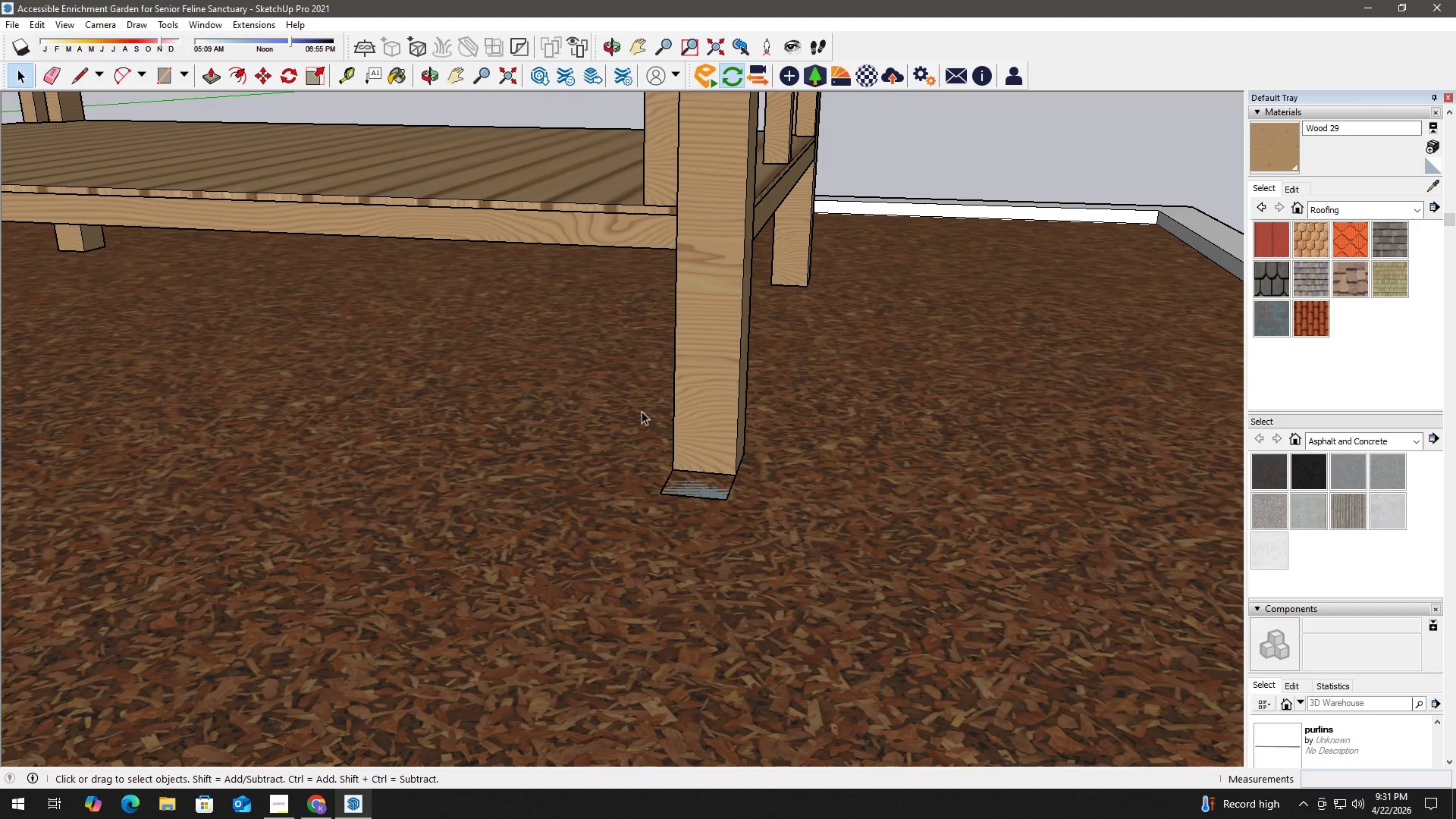 
scroll: coordinate [644, 422], scroll_direction: up, amount: 1.0
 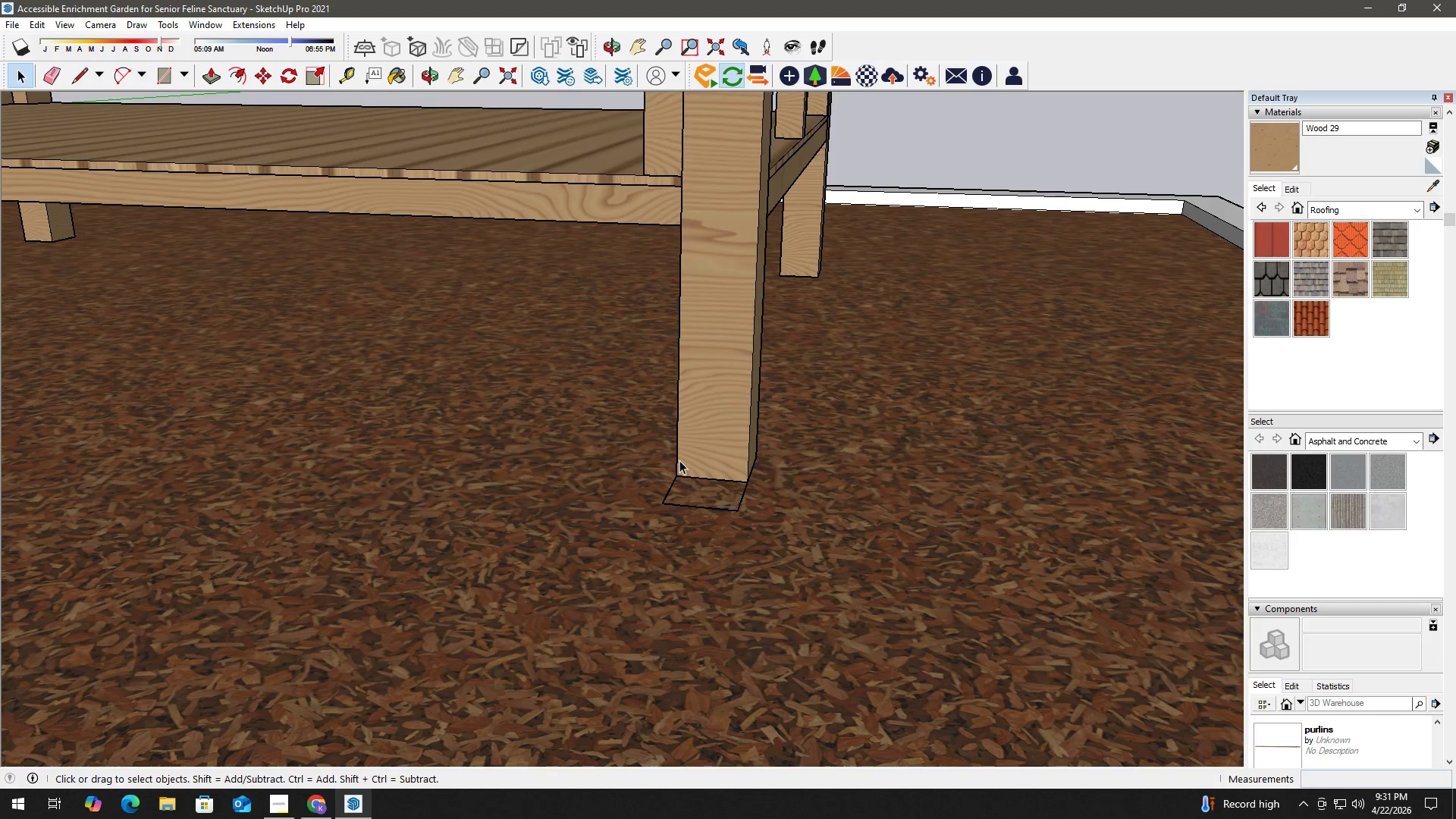 
key(P)
 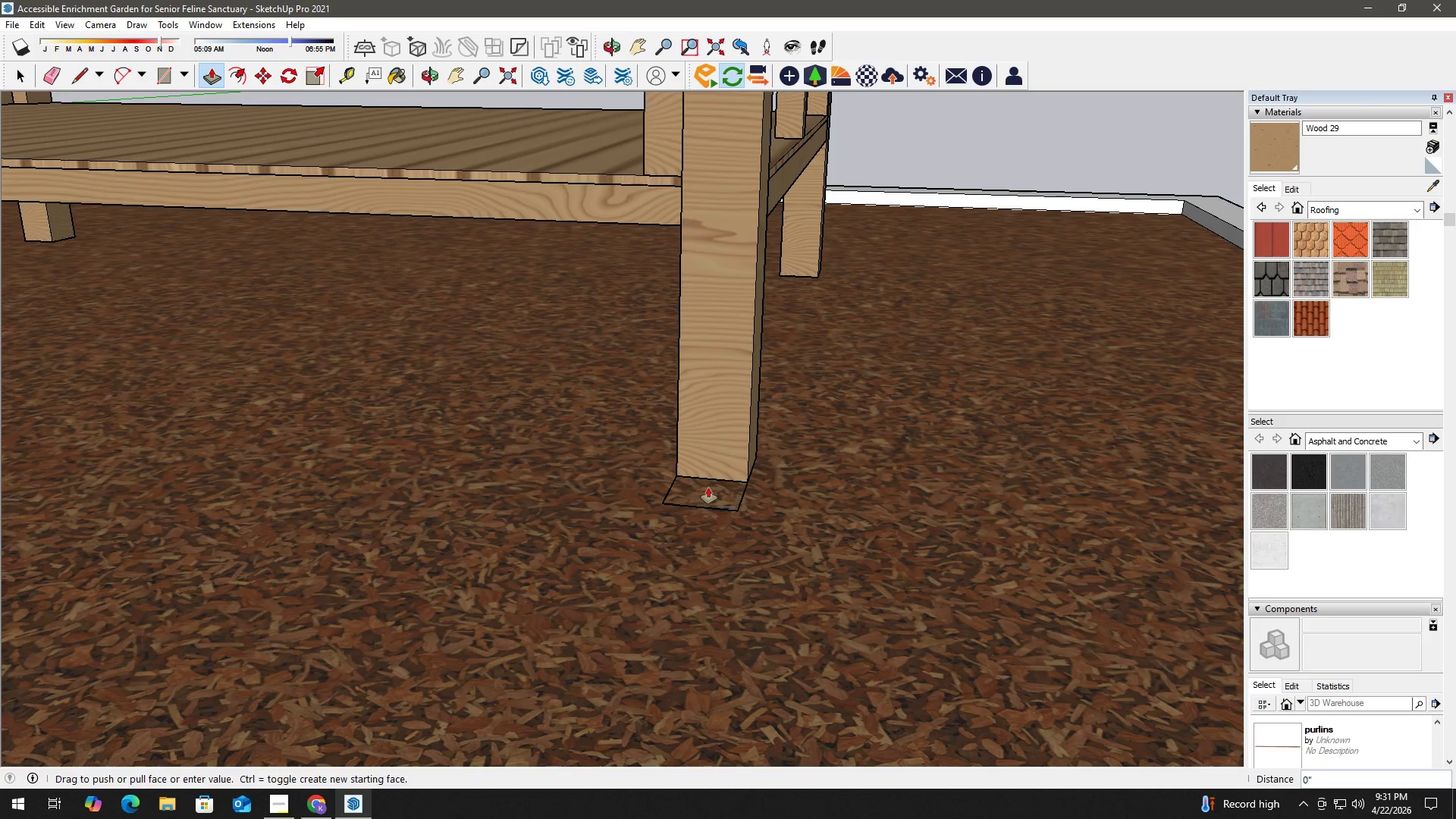 
left_click([708, 488])
 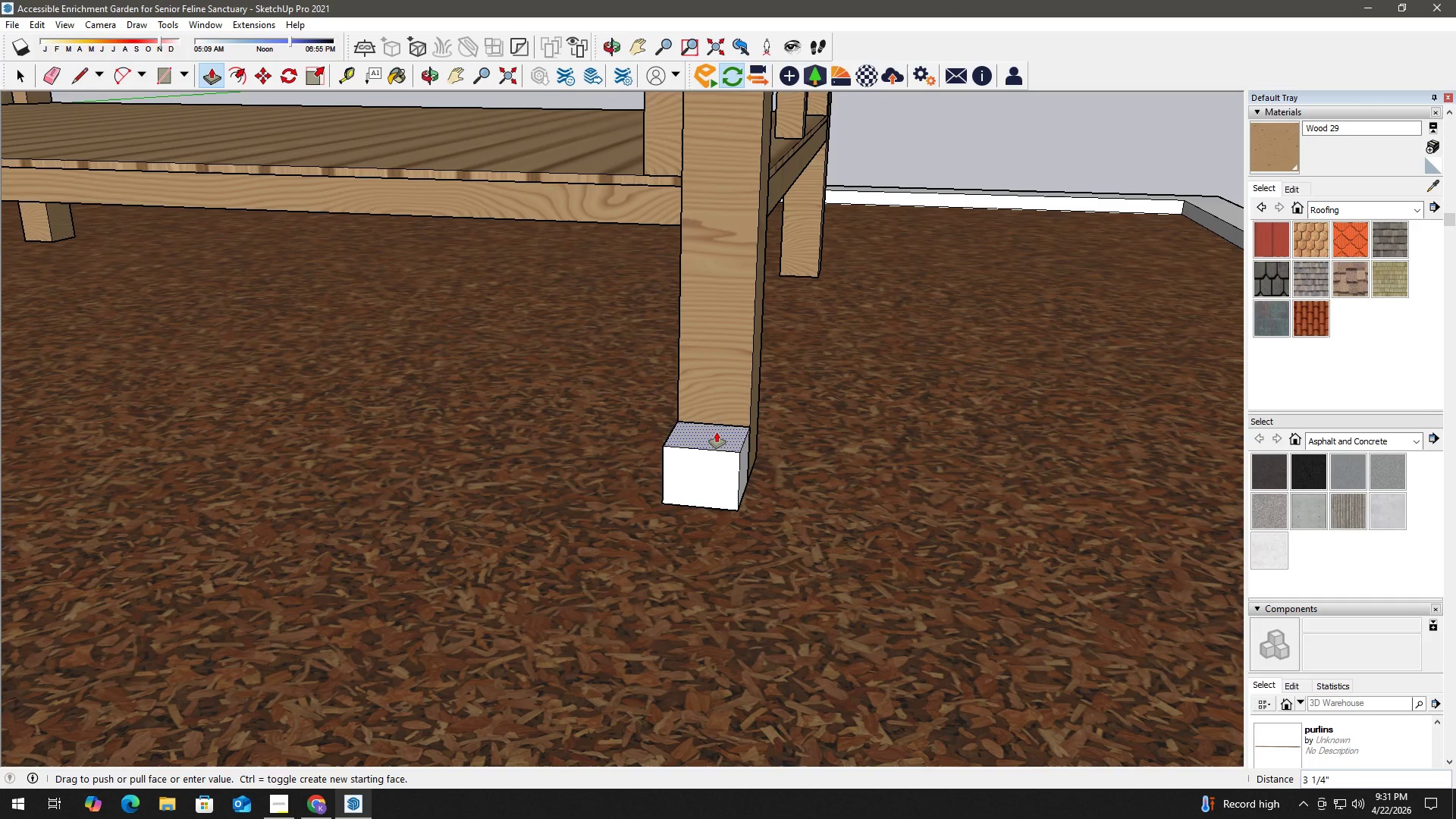 
key(Numpad6)
 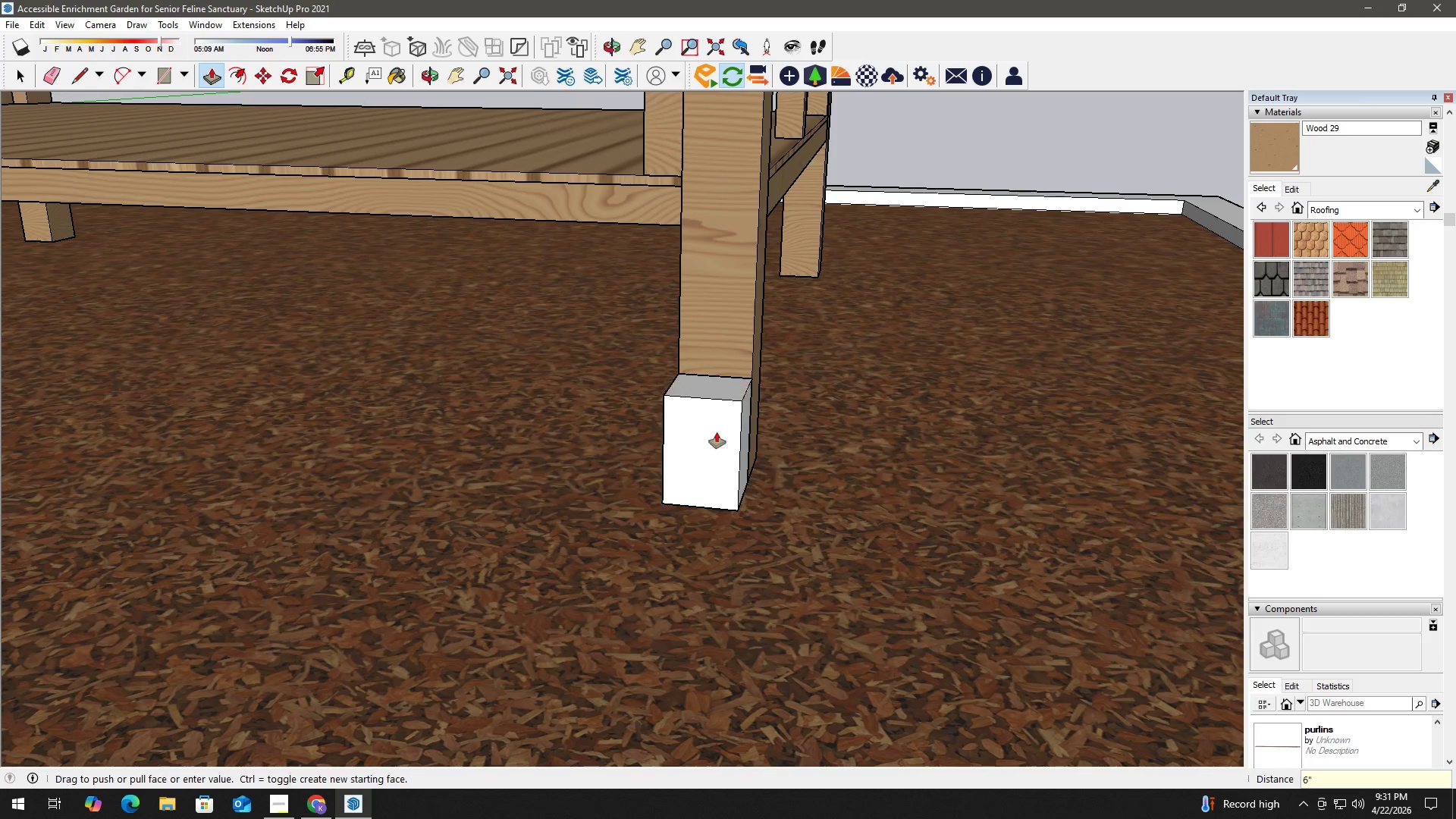 
key(NumpadEnter)
 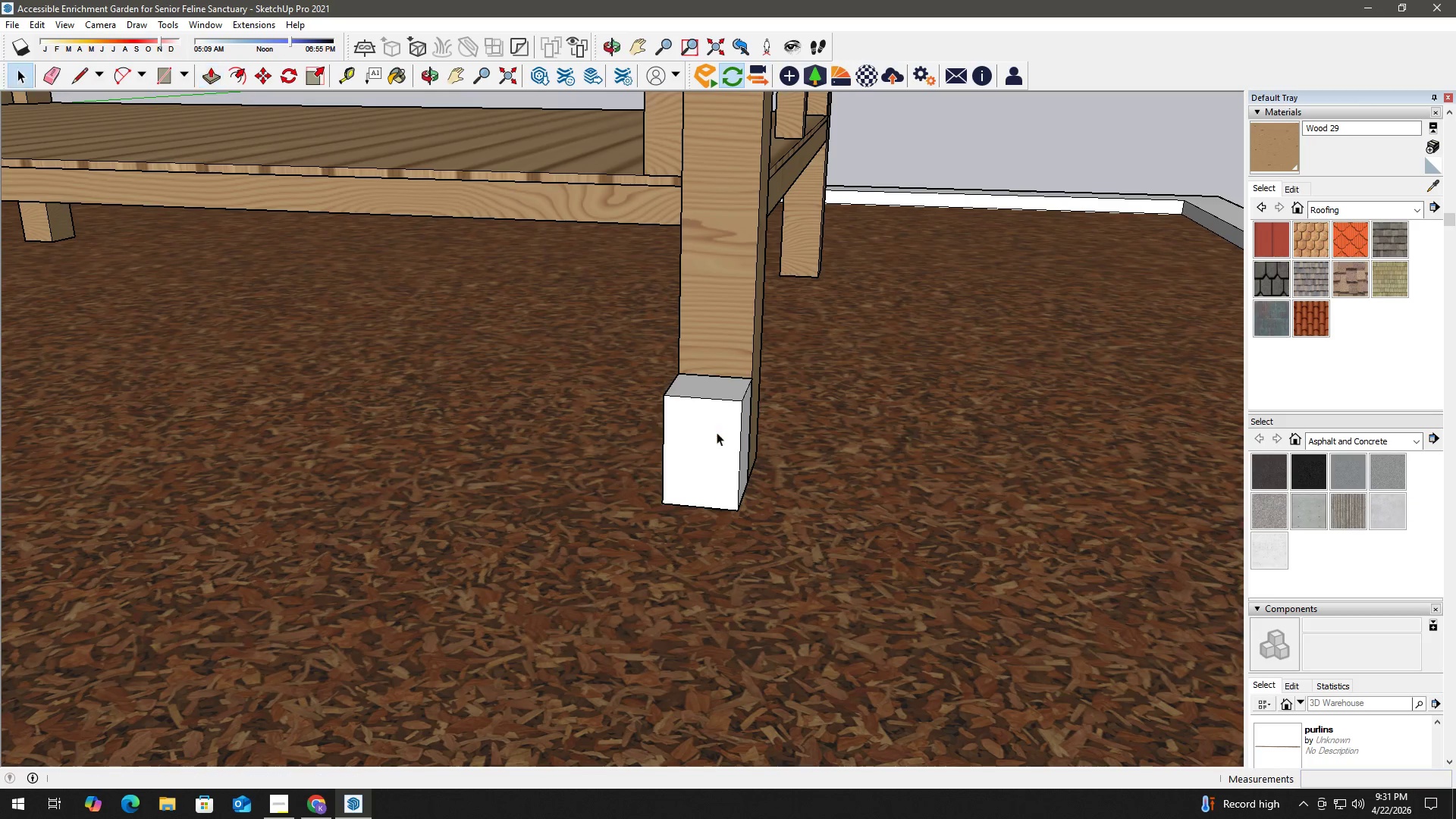 
key(Space)
 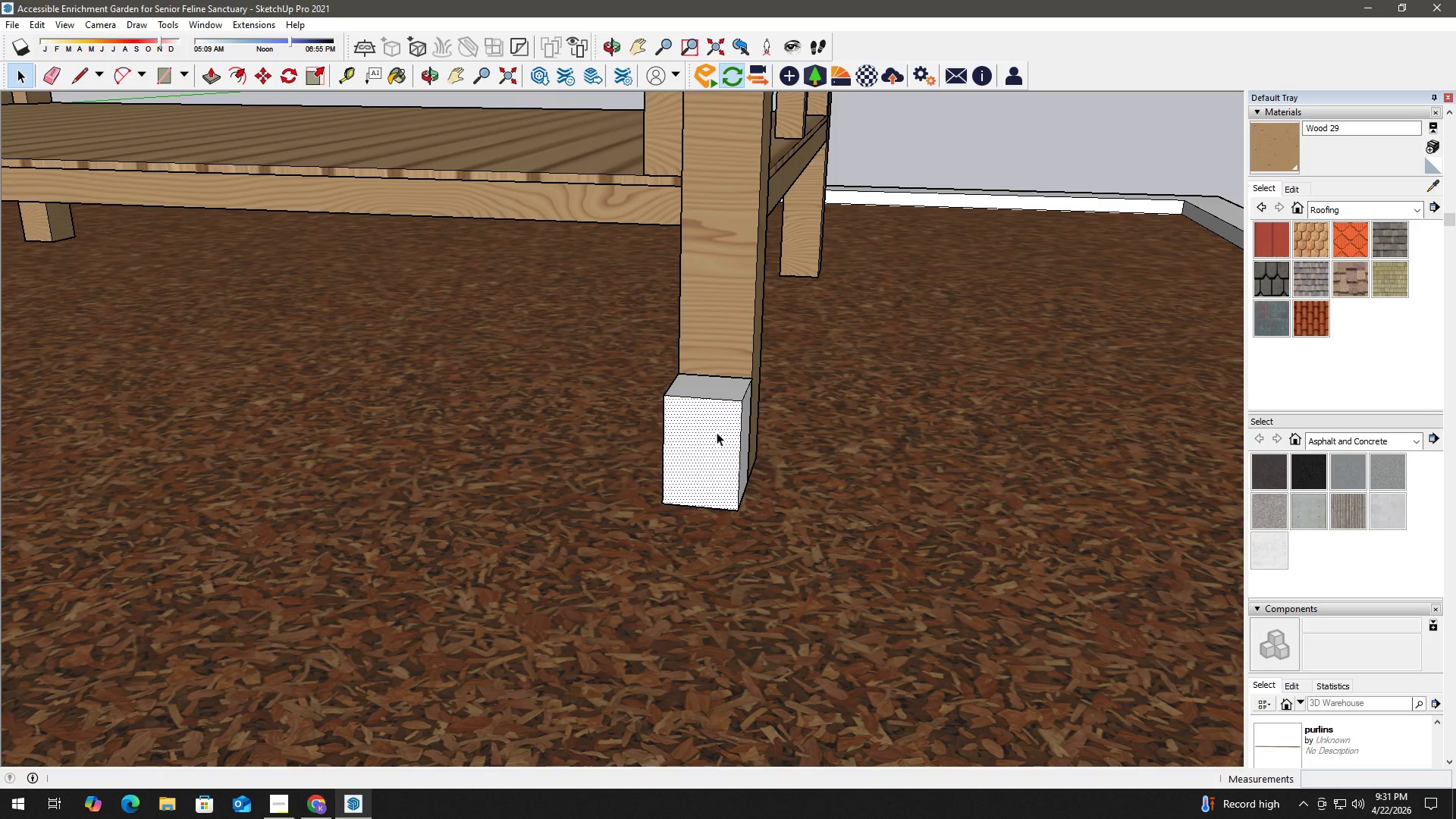 
double_click([717, 432])
 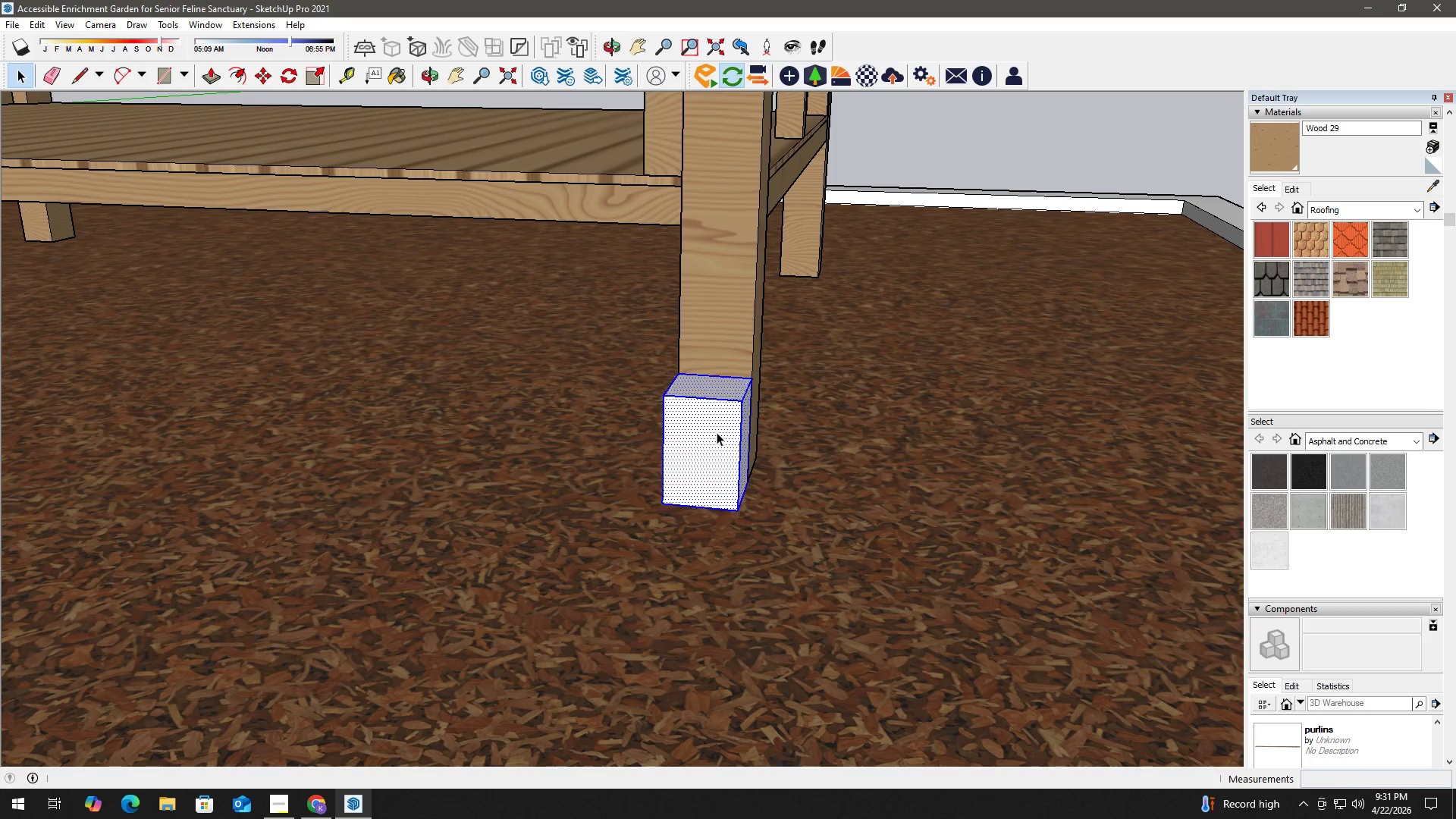 
triple_click([717, 432])
 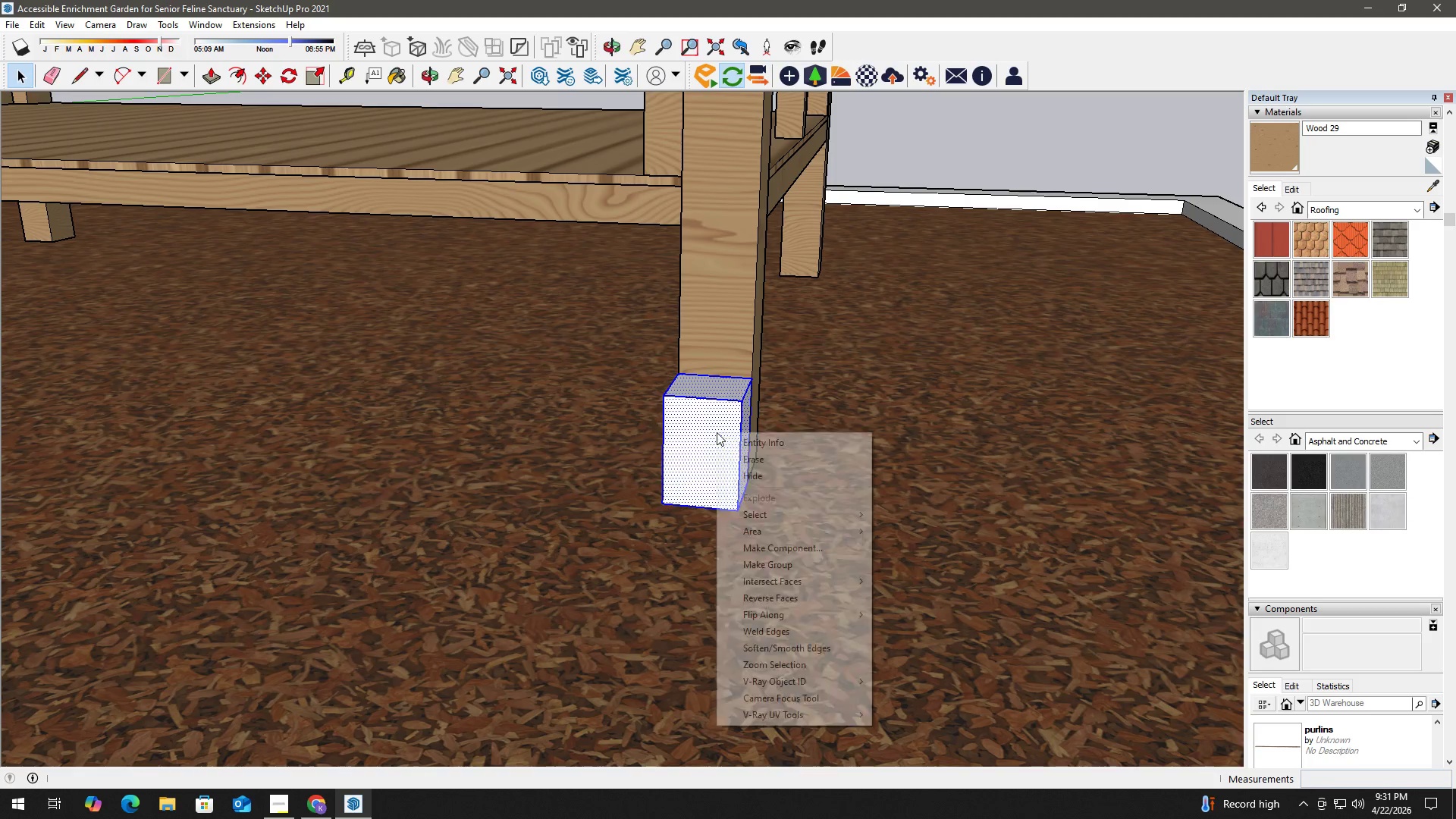 
right_click([717, 432])
 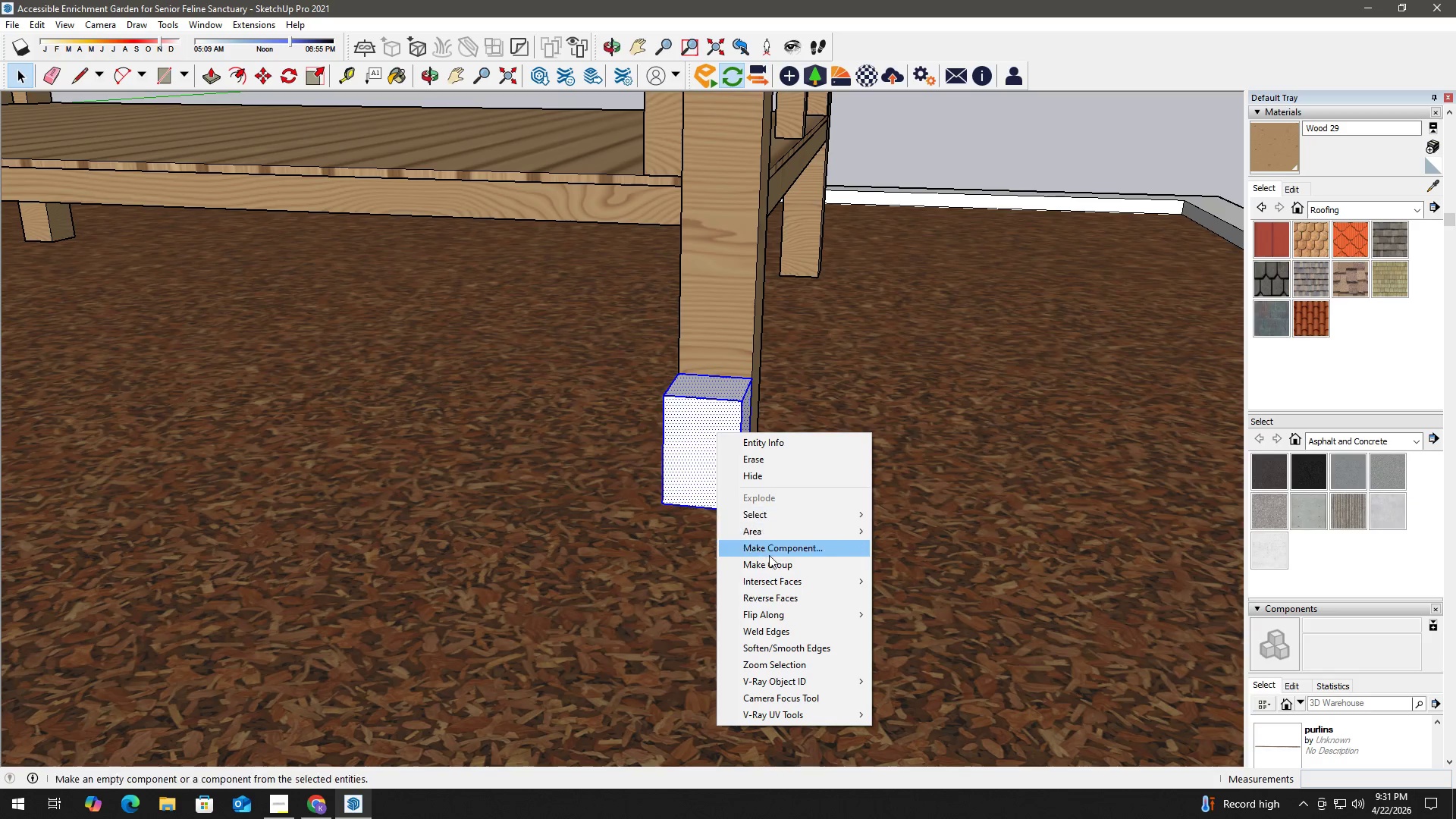 
left_click([770, 563])
 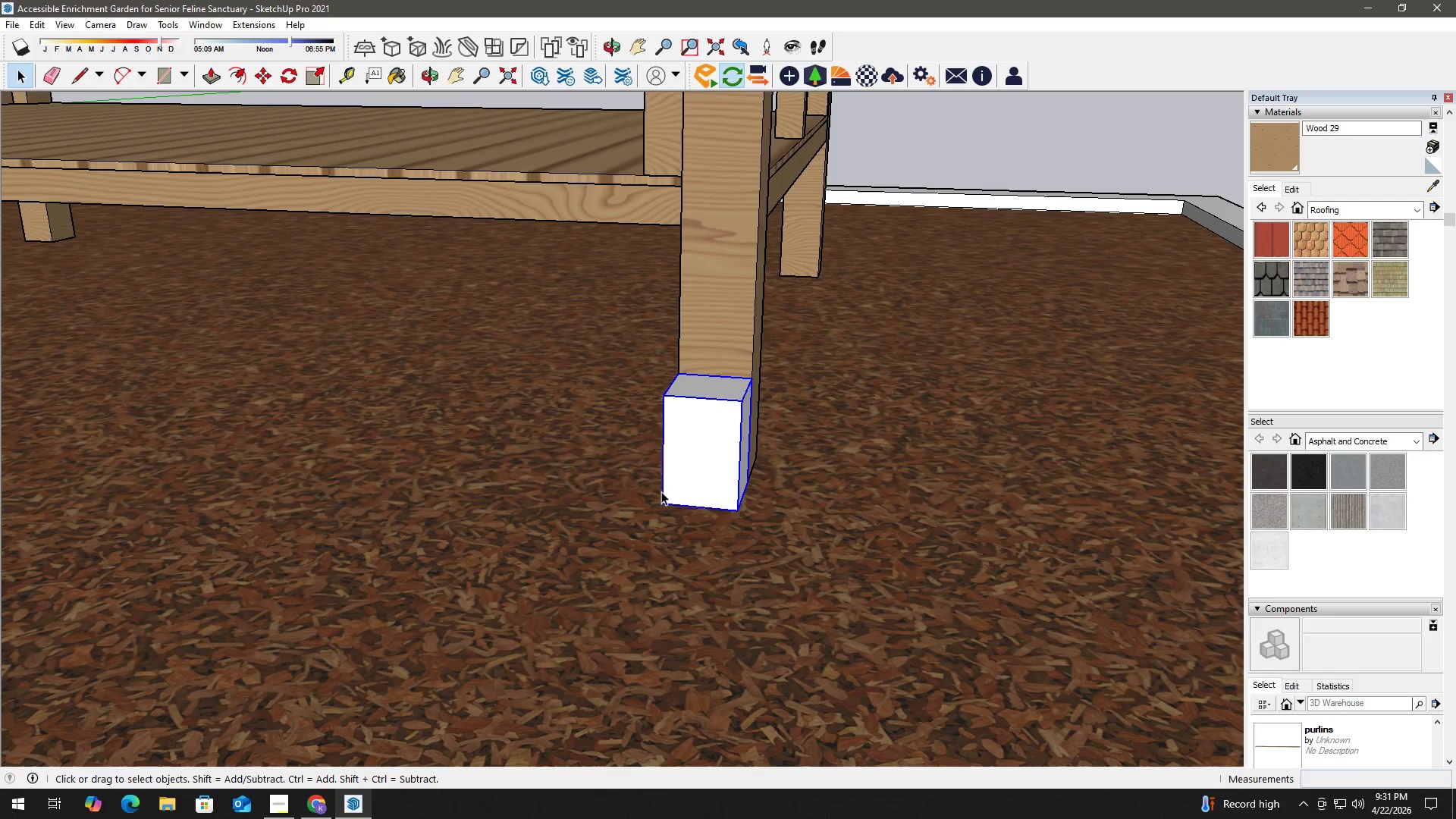 
key(Space)
 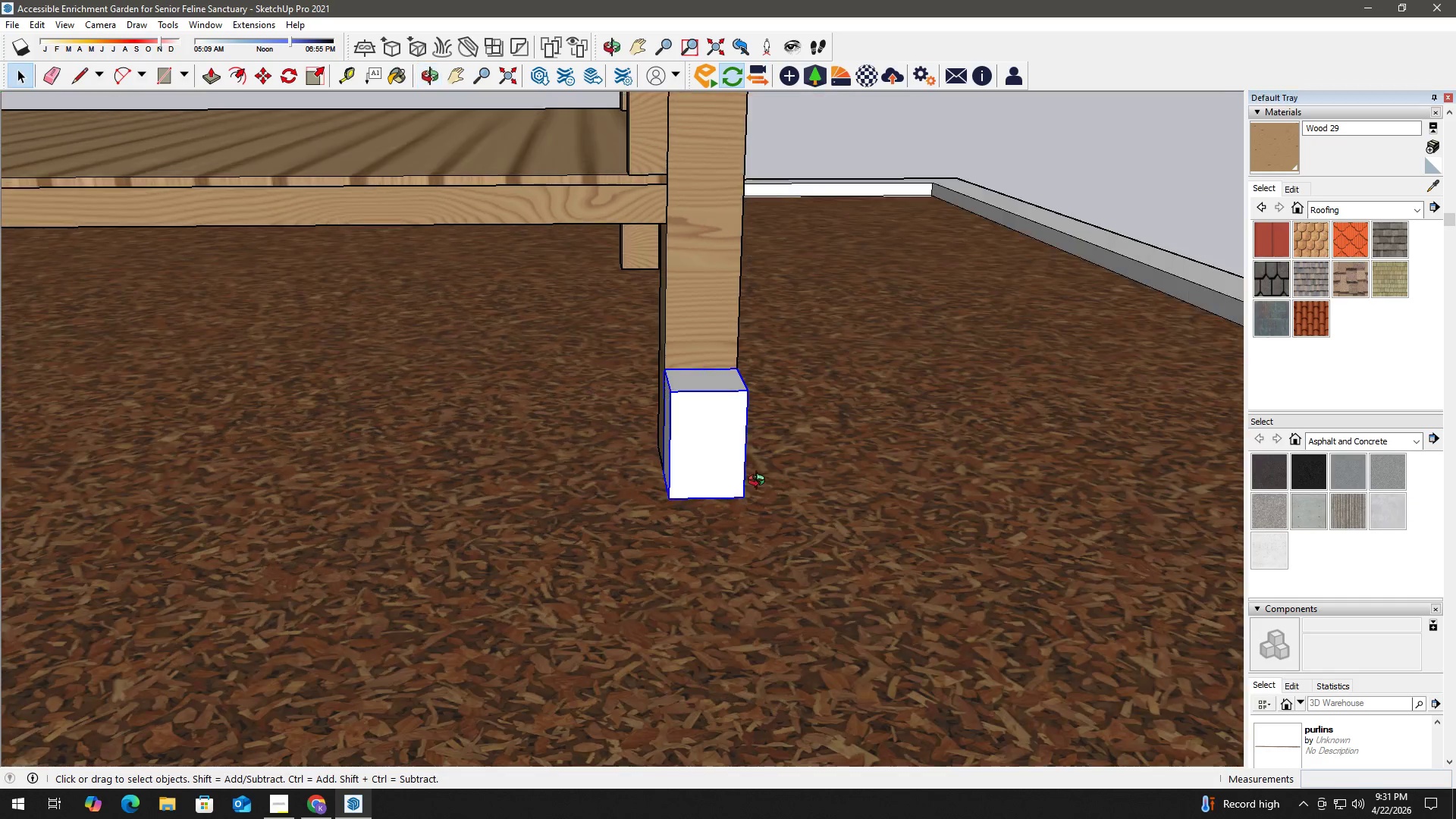 
key(T)
 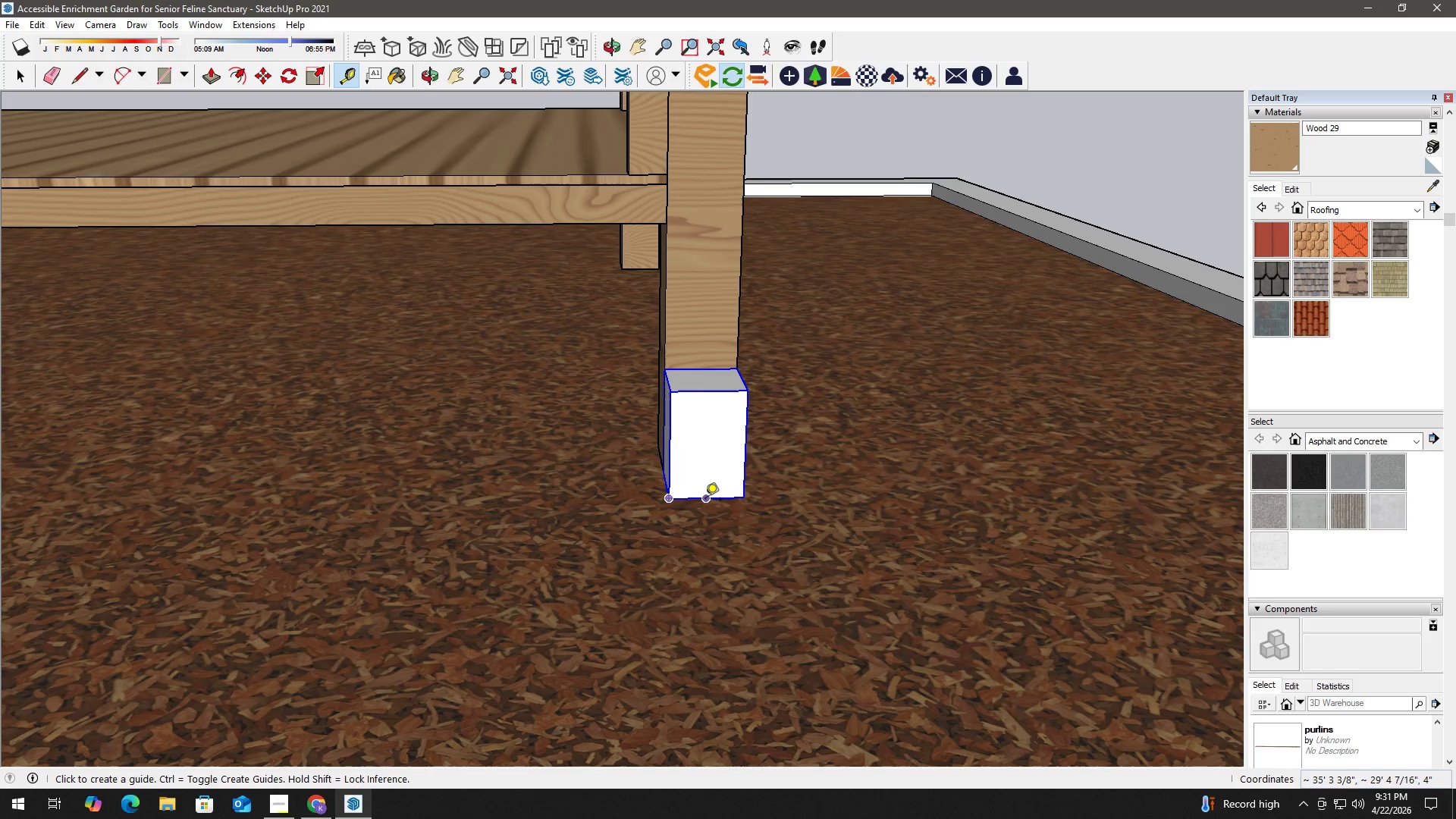 
left_click_drag(start_coordinate=[706, 500], to_coordinate=[708, 496])
 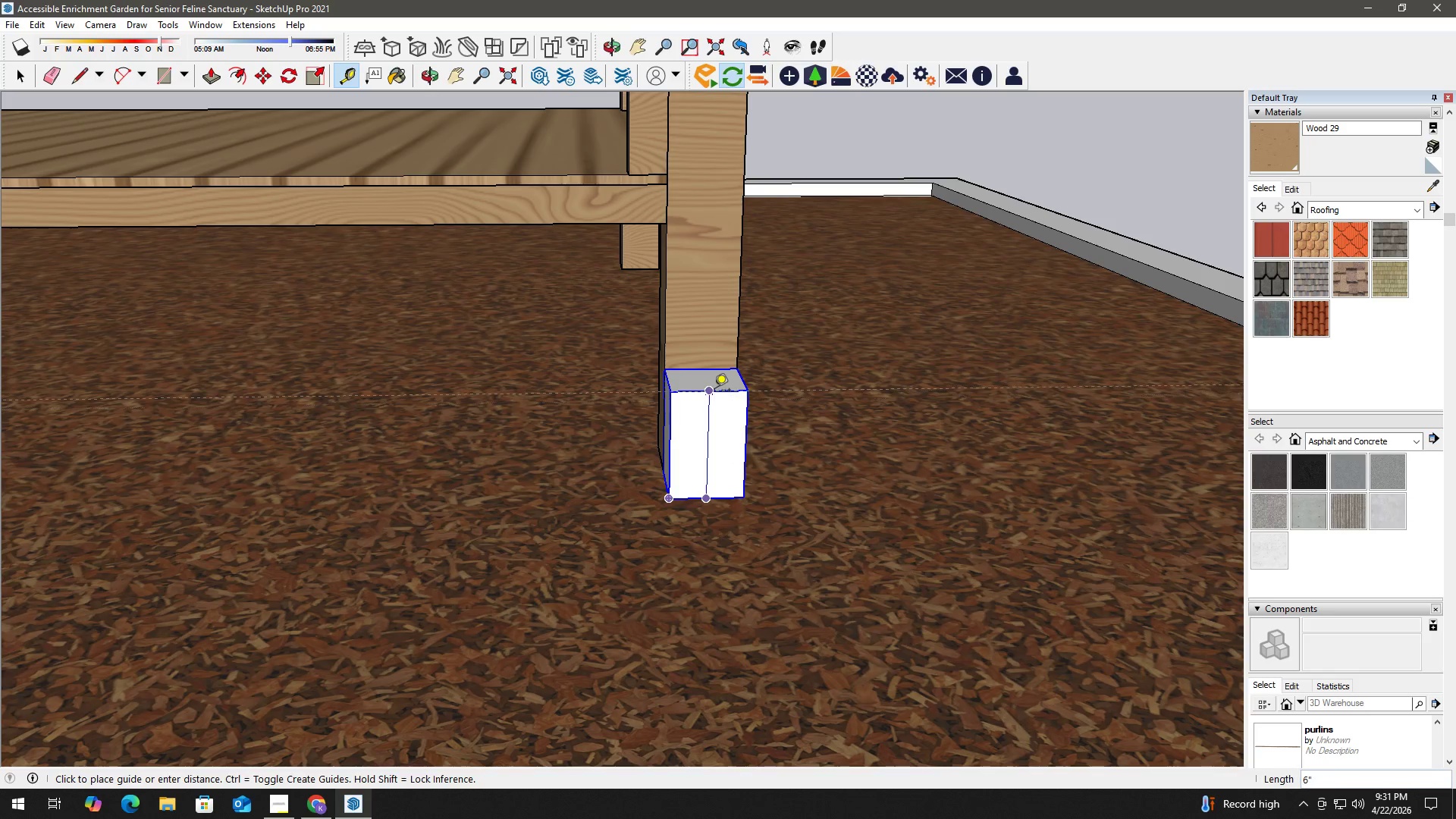 
key(Space)
 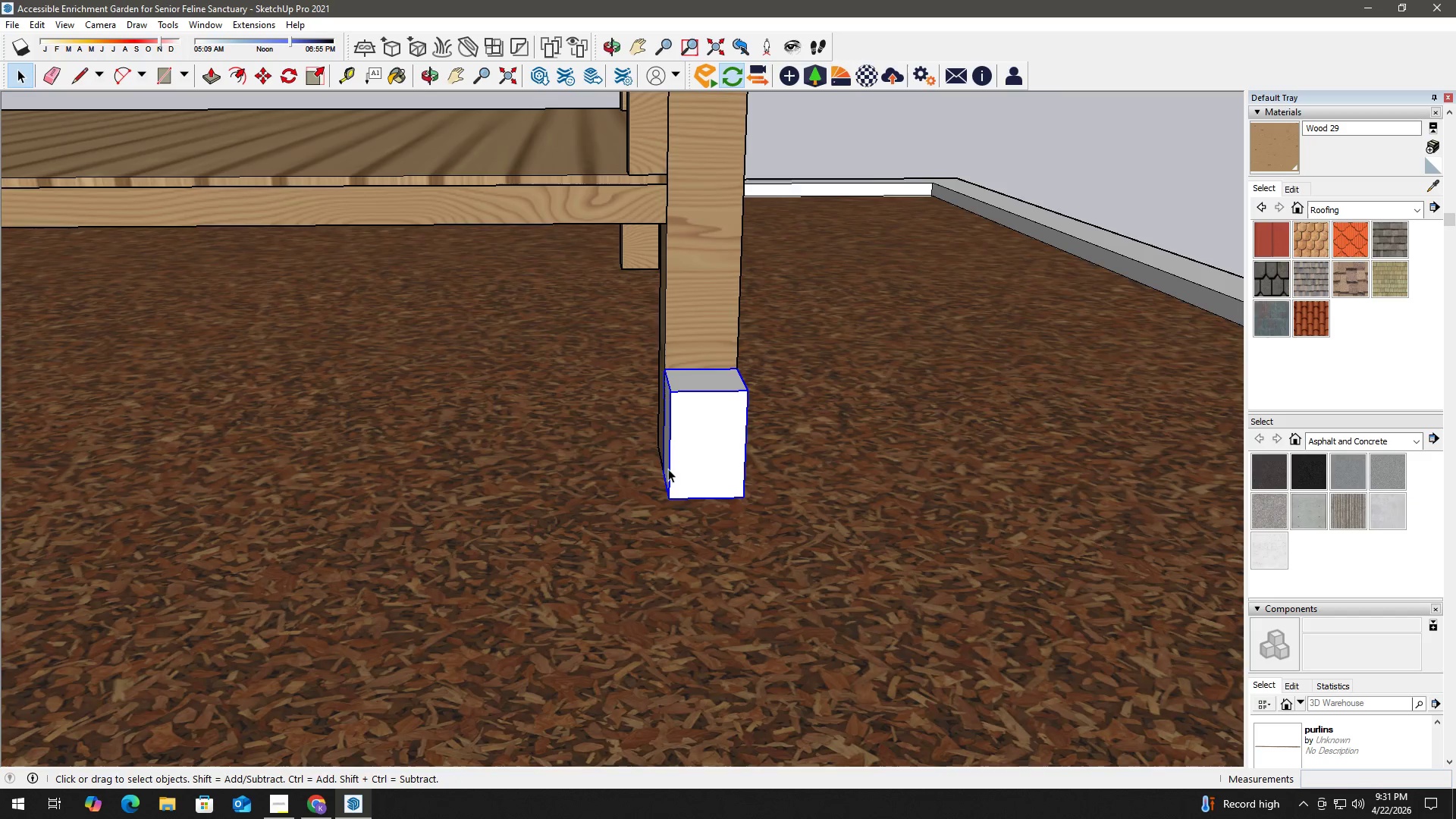 
key(M)
 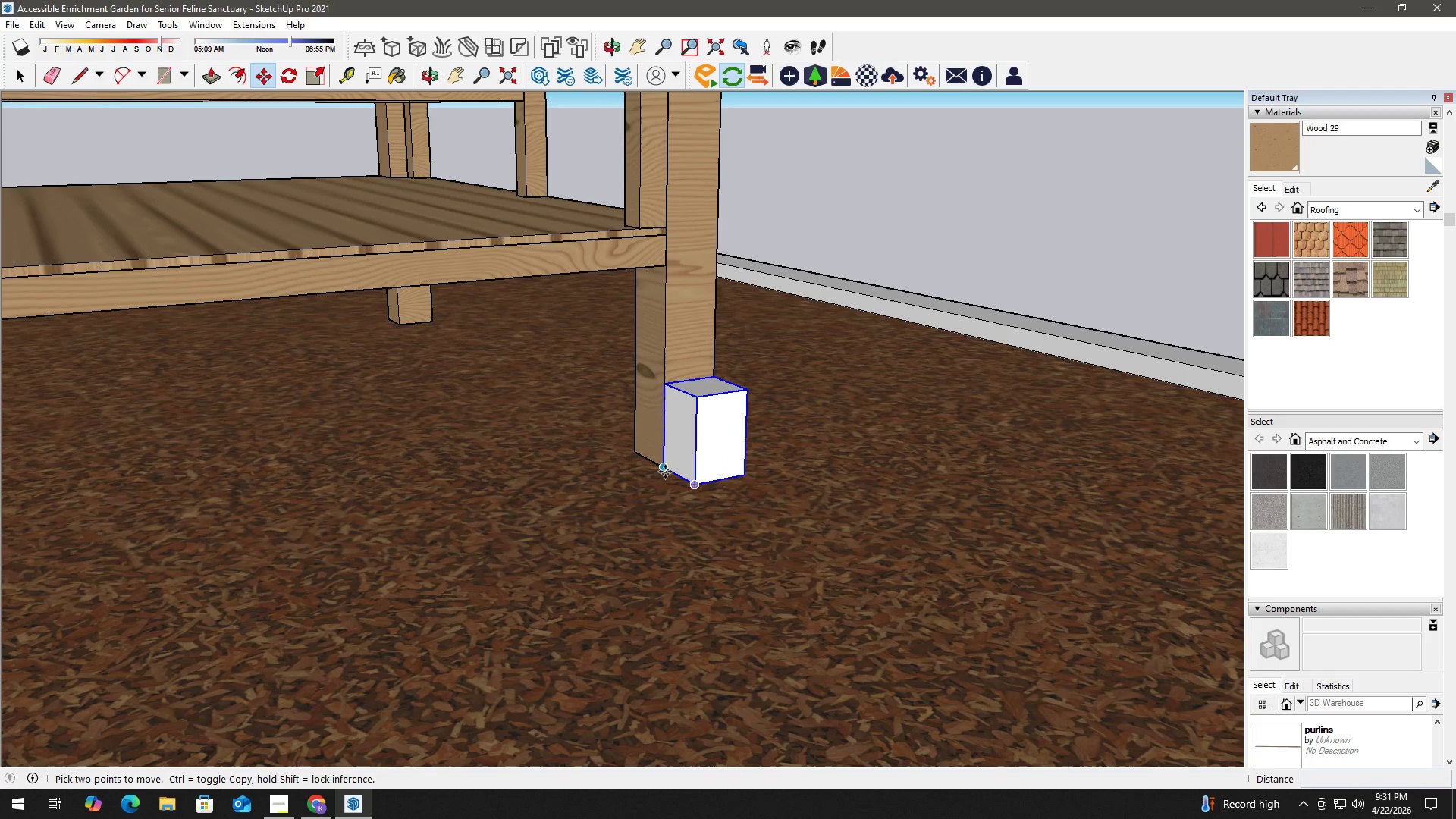 
scroll: coordinate [840, 461], scroll_direction: down, amount: 2.0
 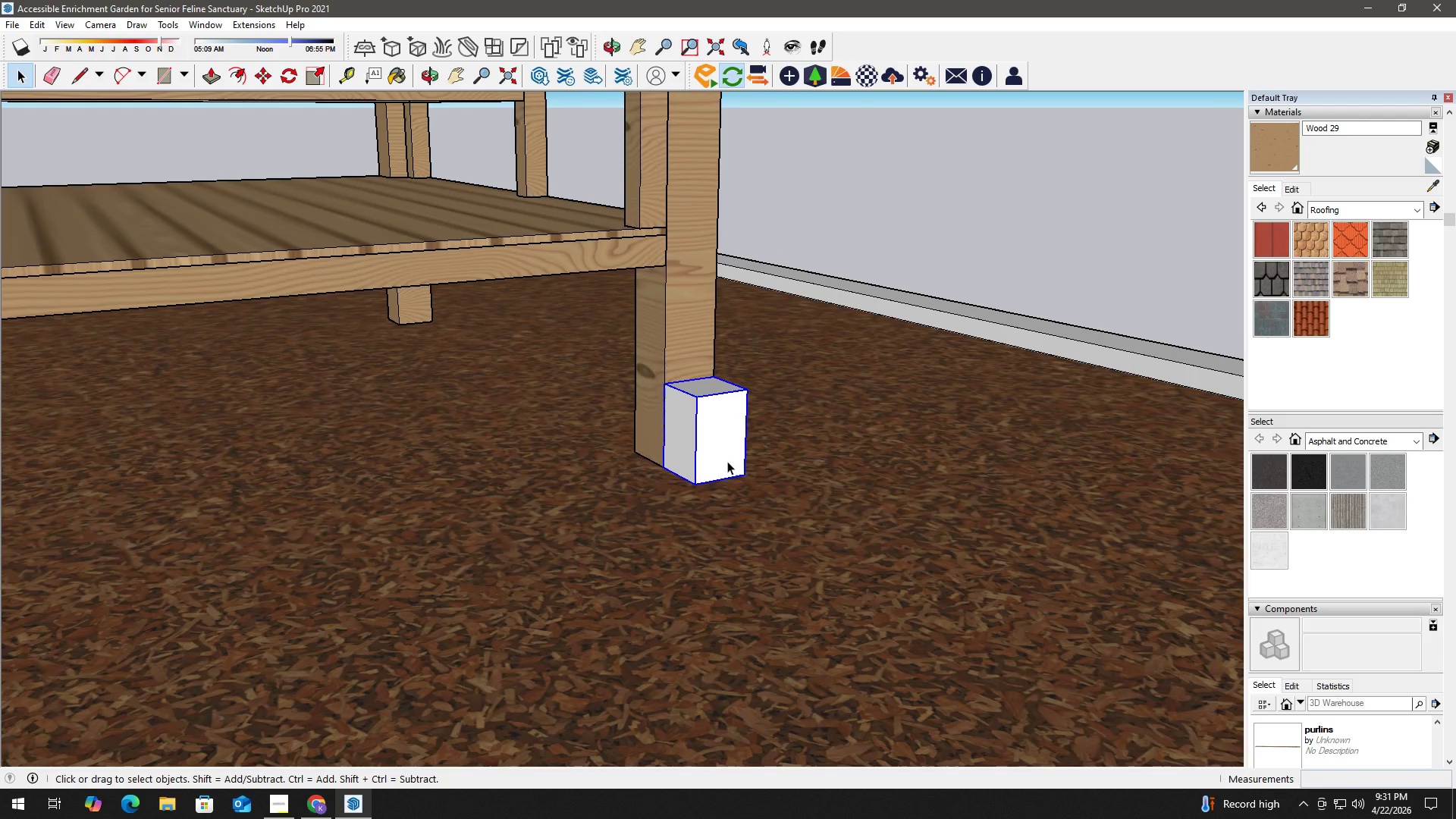 
left_click([664, 469])
 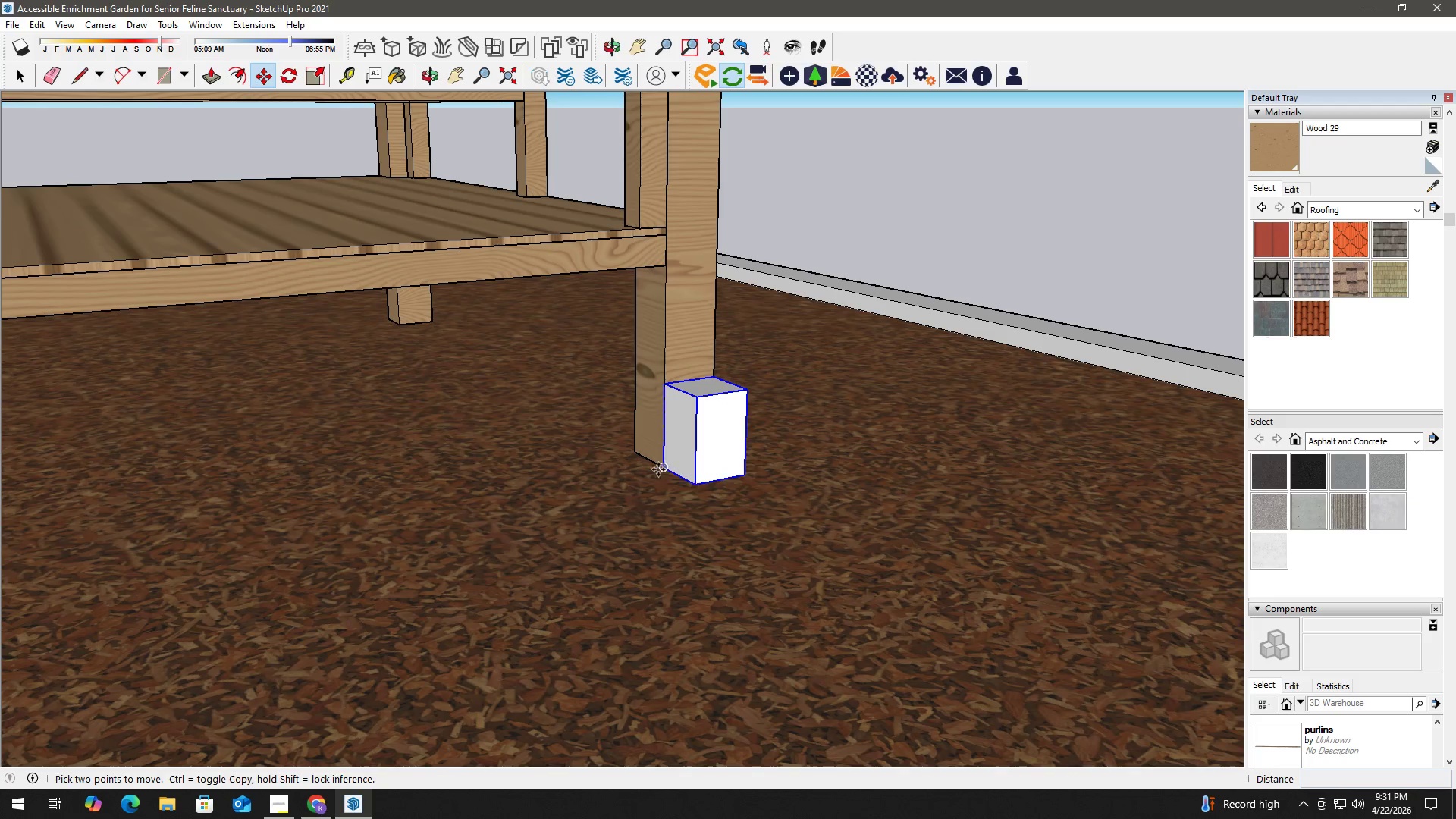 
key(Control+ControlLeft)
 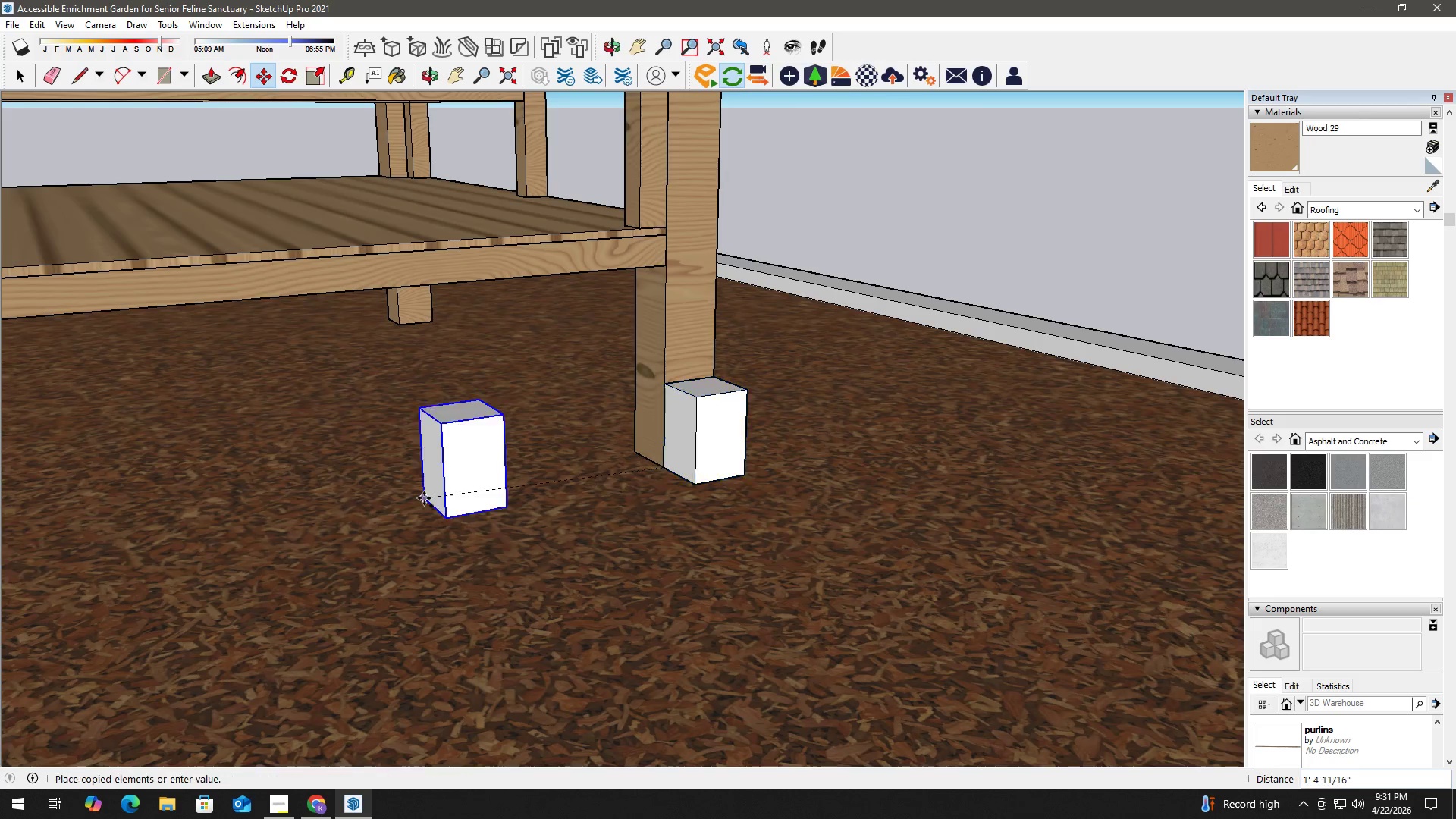 
hold_key(key=ShiftLeft, duration=0.31)
 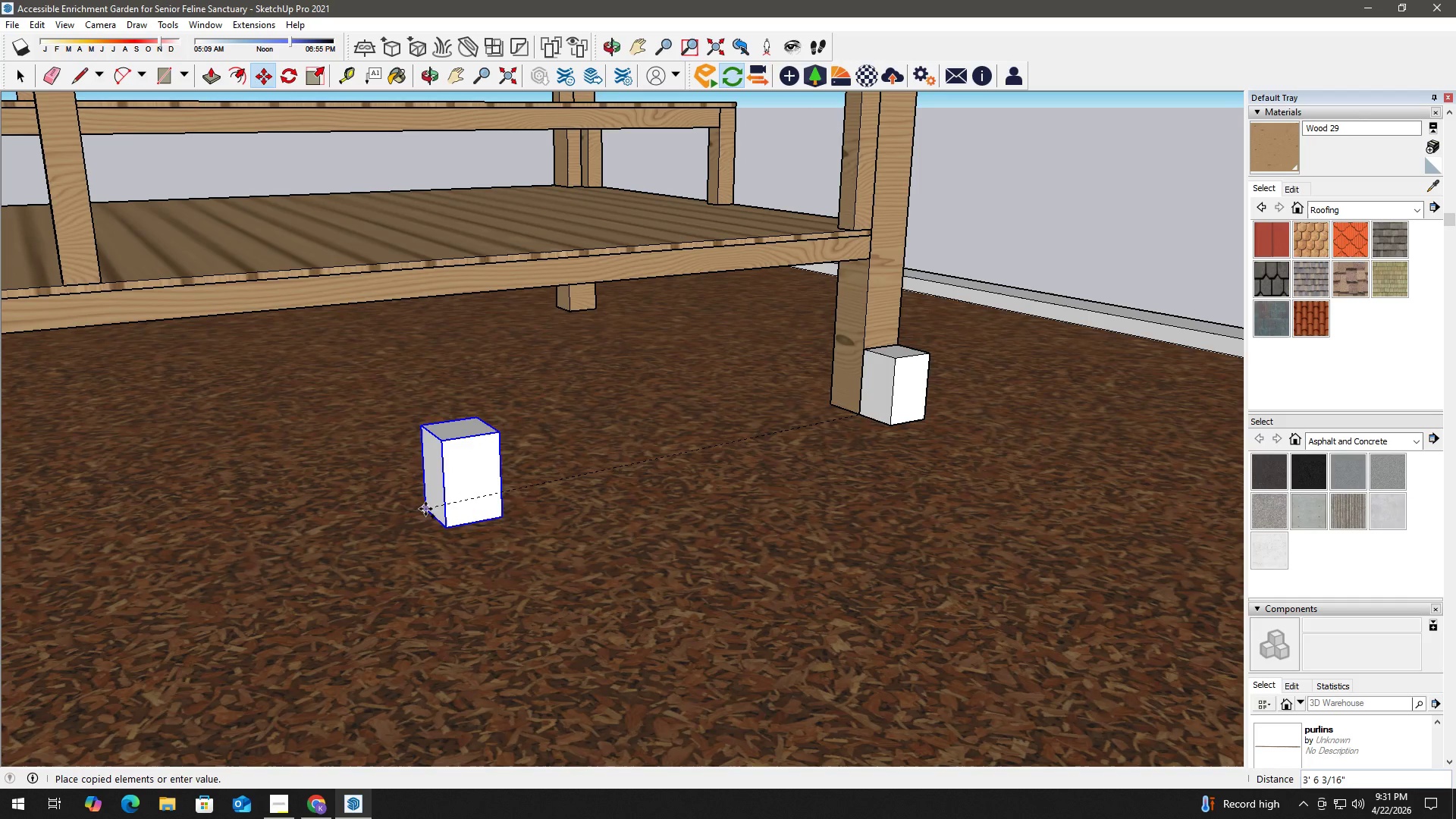 
scroll: coordinate [299, 509], scroll_direction: down, amount: 13.0
 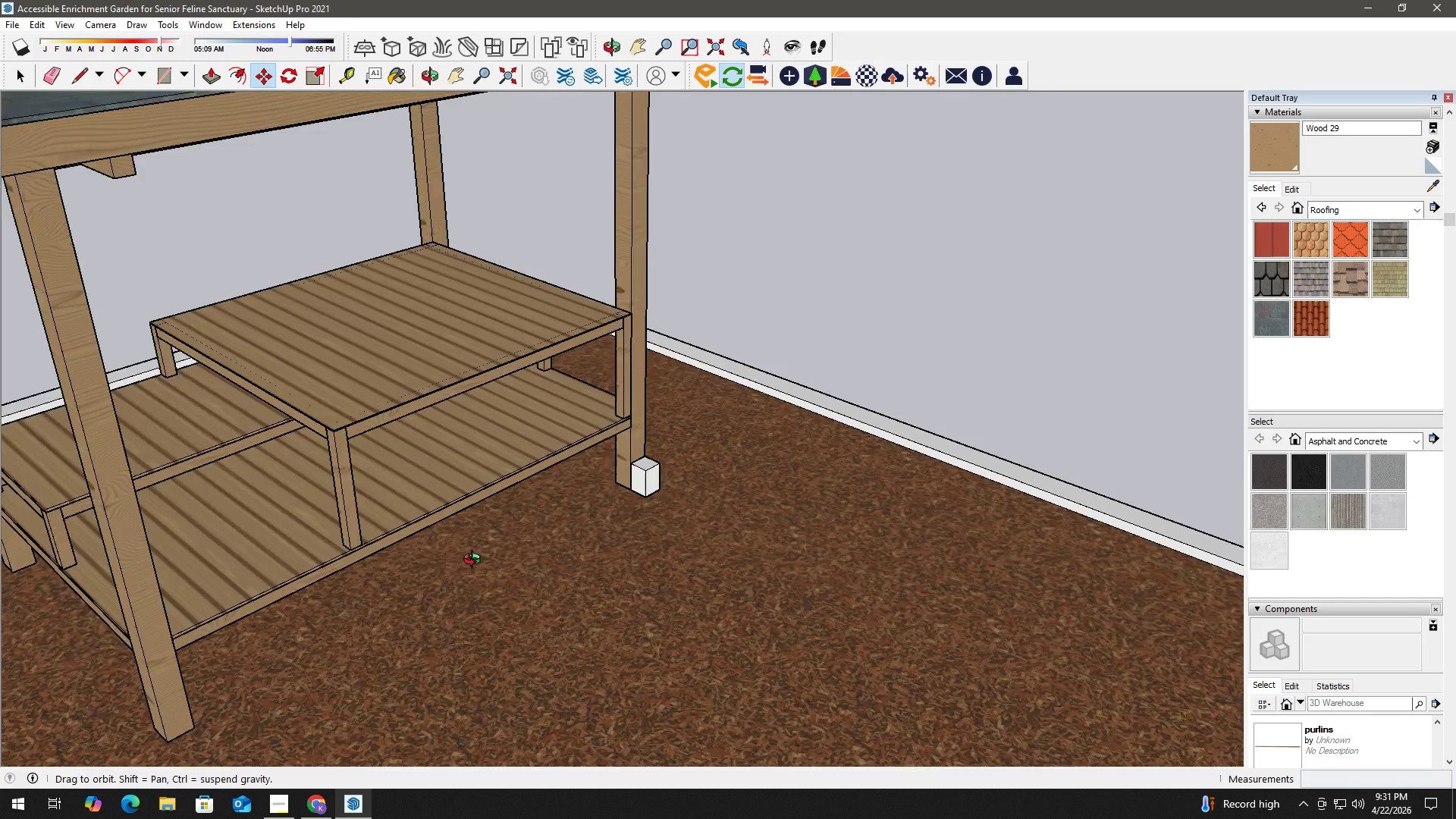 
key(Space)
 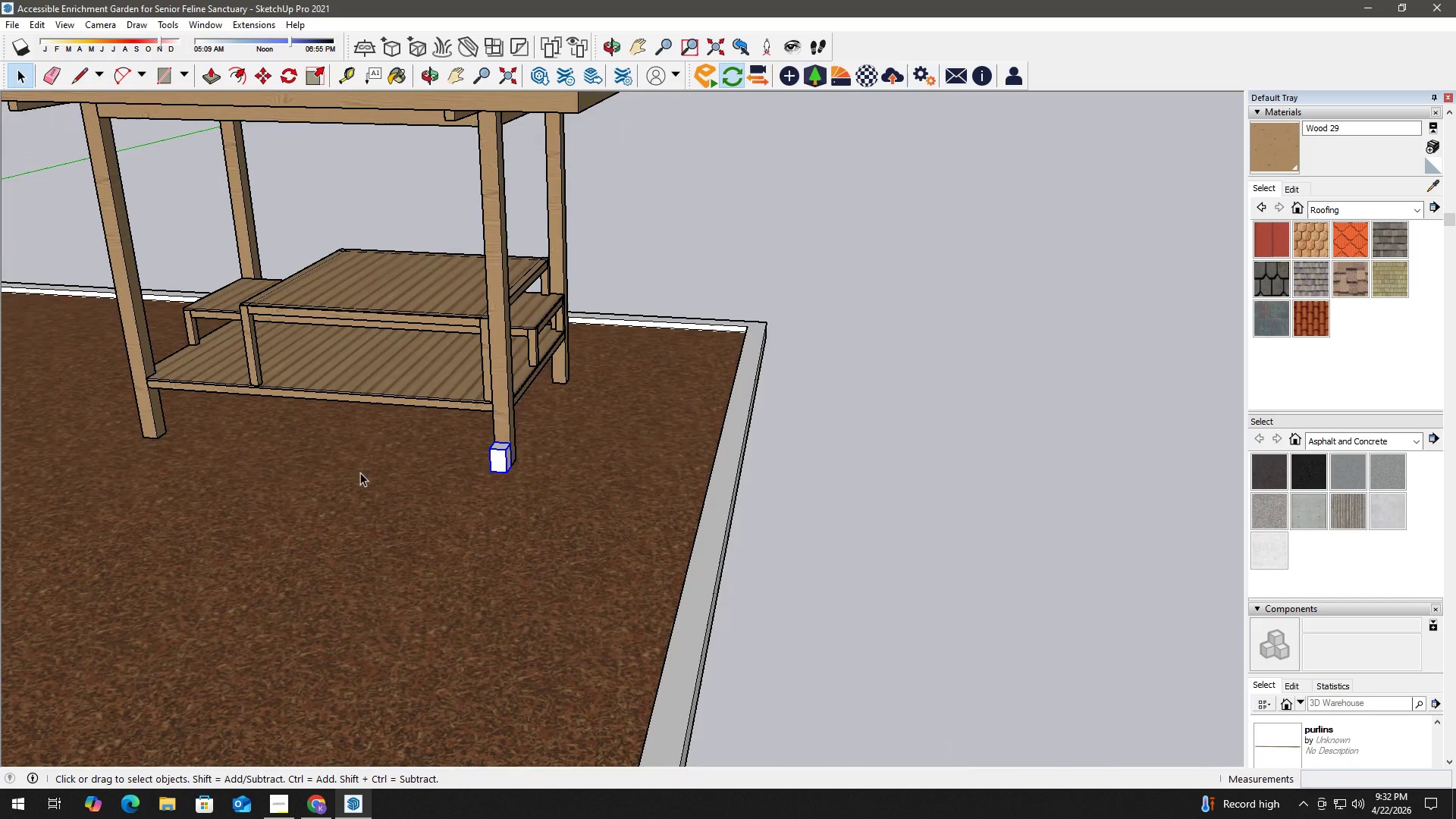 
scroll: coordinate [287, 571], scroll_direction: down, amount: 2.0
 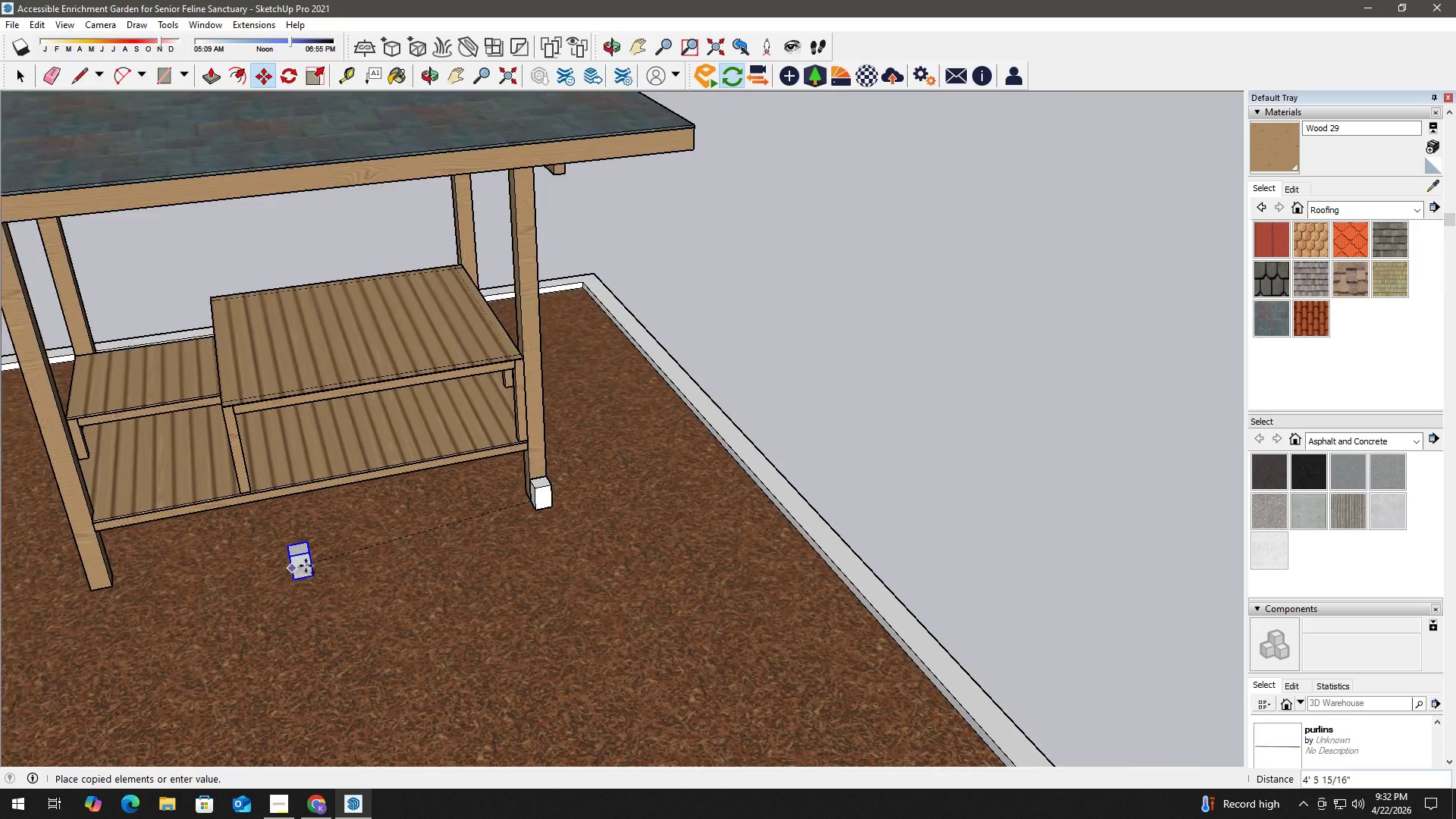 
key(T)
 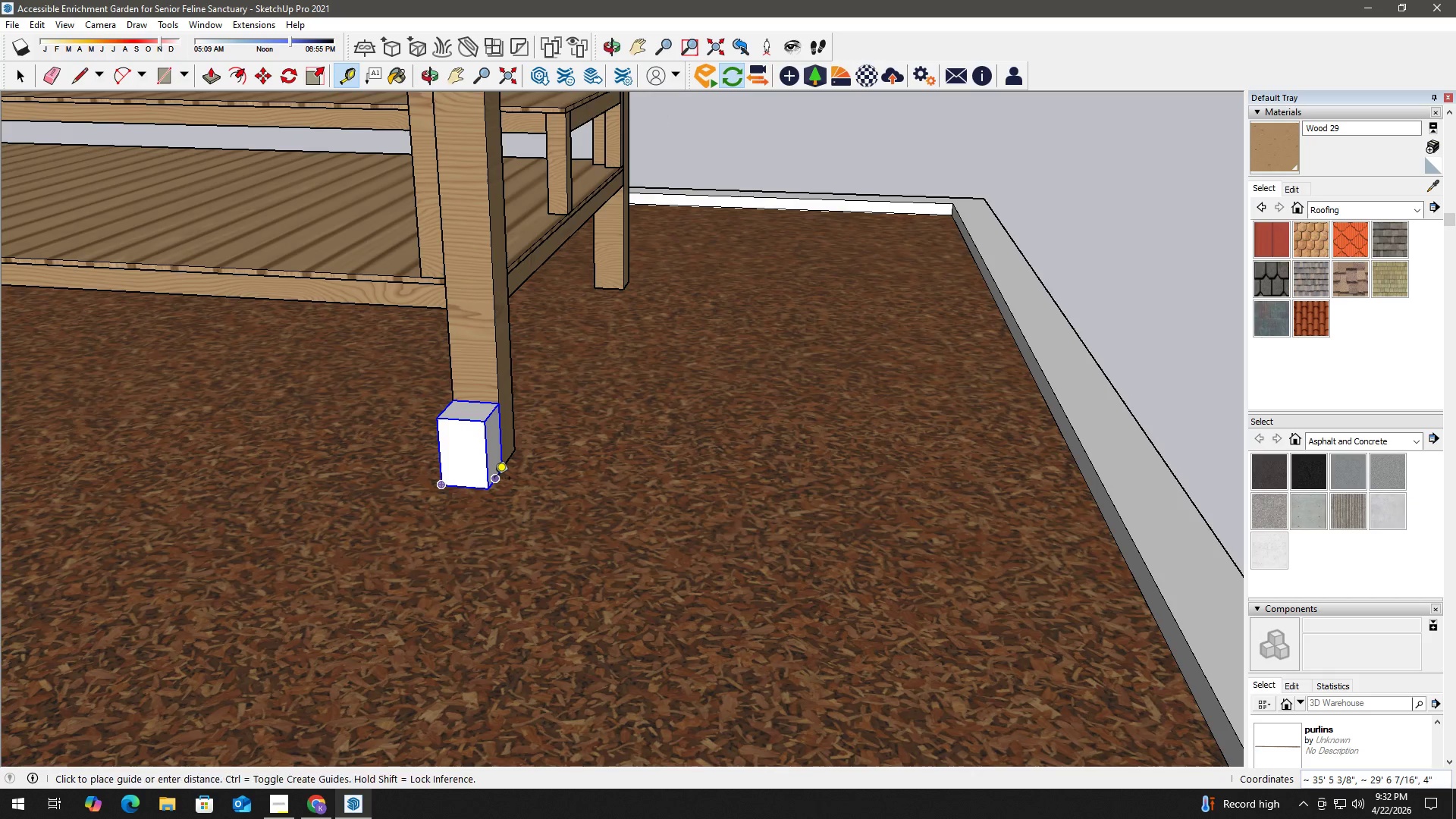 
scroll: coordinate [499, 460], scroll_direction: up, amount: 10.0
 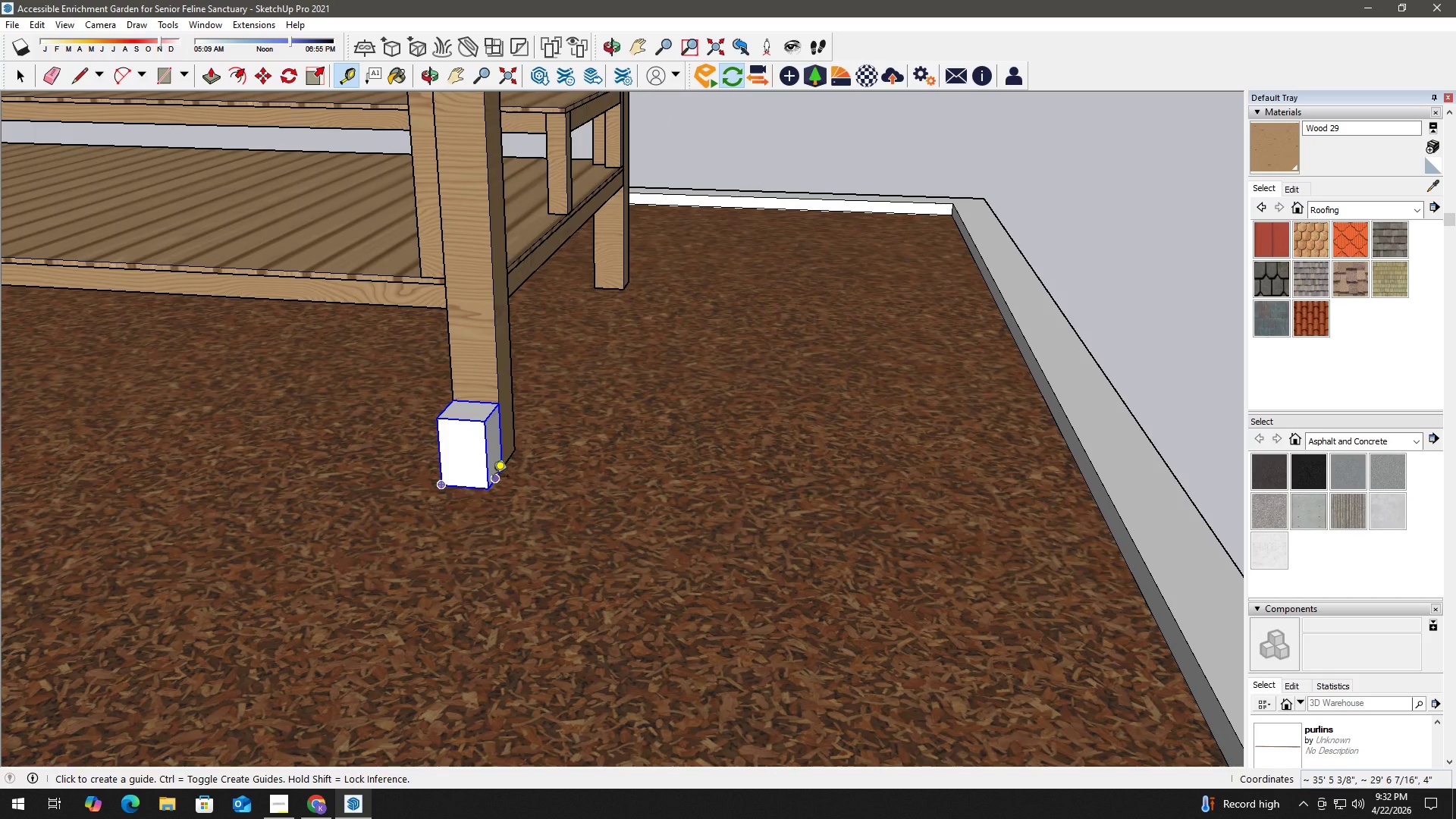 
double_click([498, 481])
 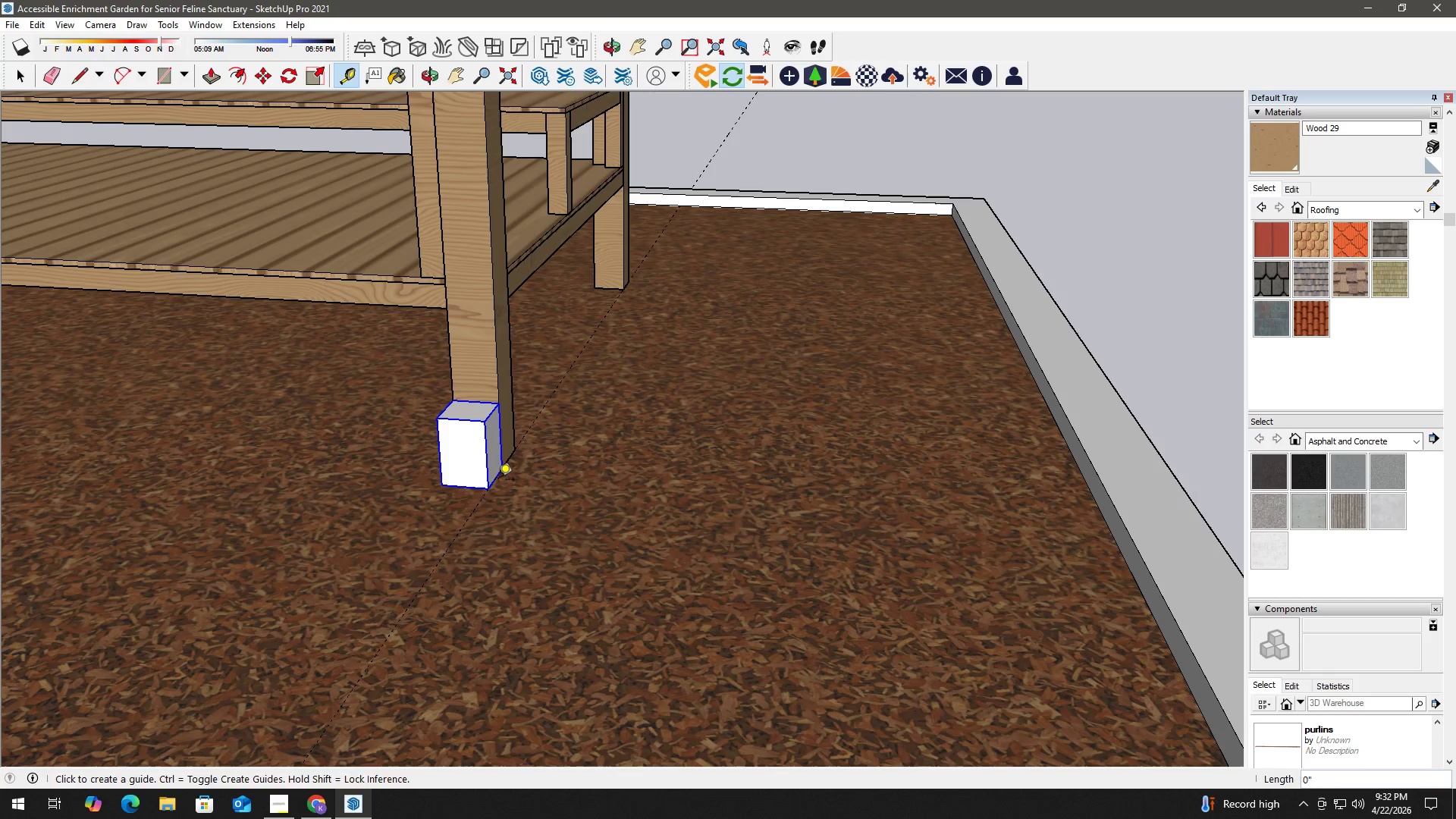 
key(Space)
 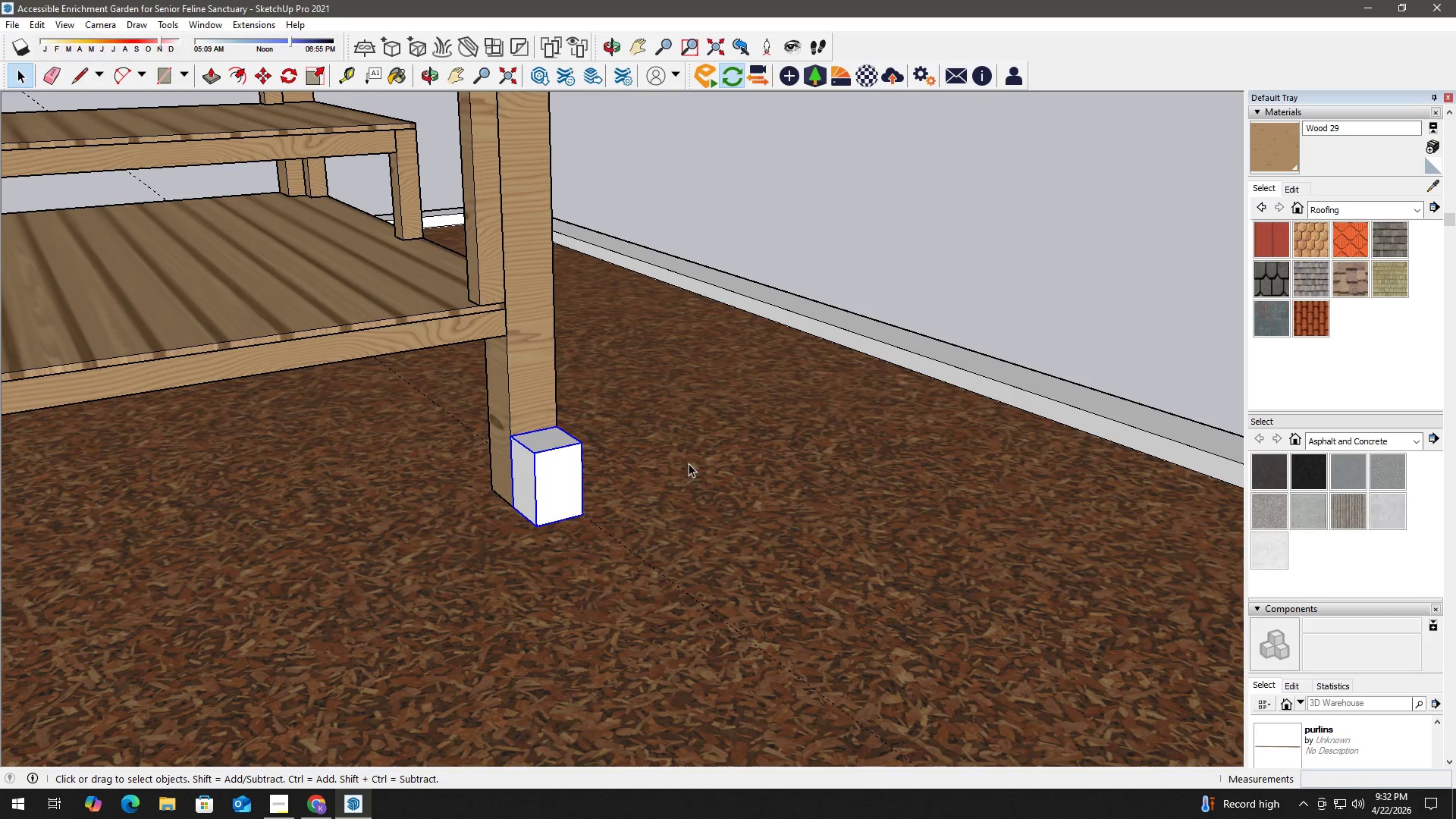 
key(T)
 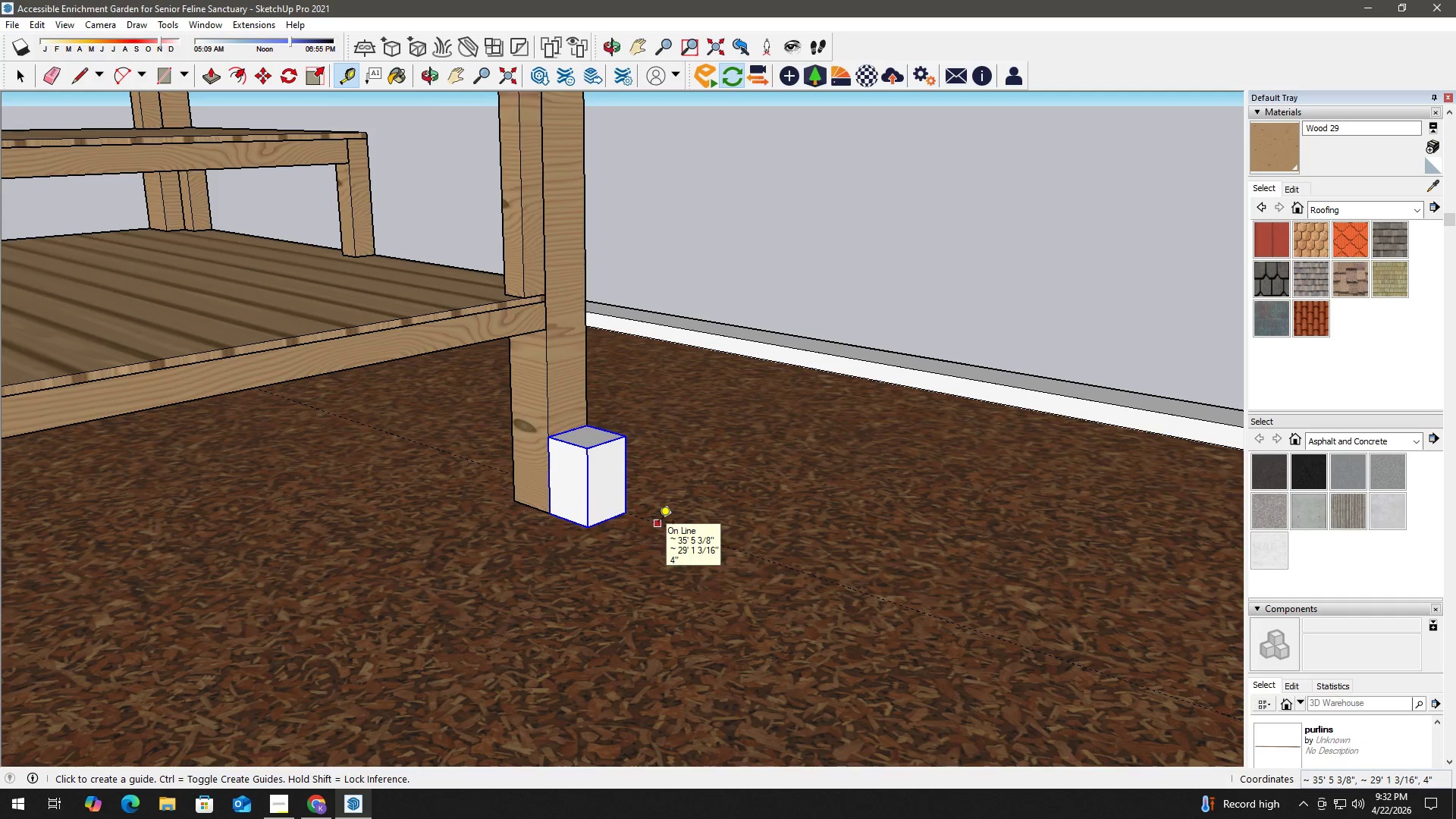 
scroll: coordinate [602, 522], scroll_direction: none, amount: 0.0
 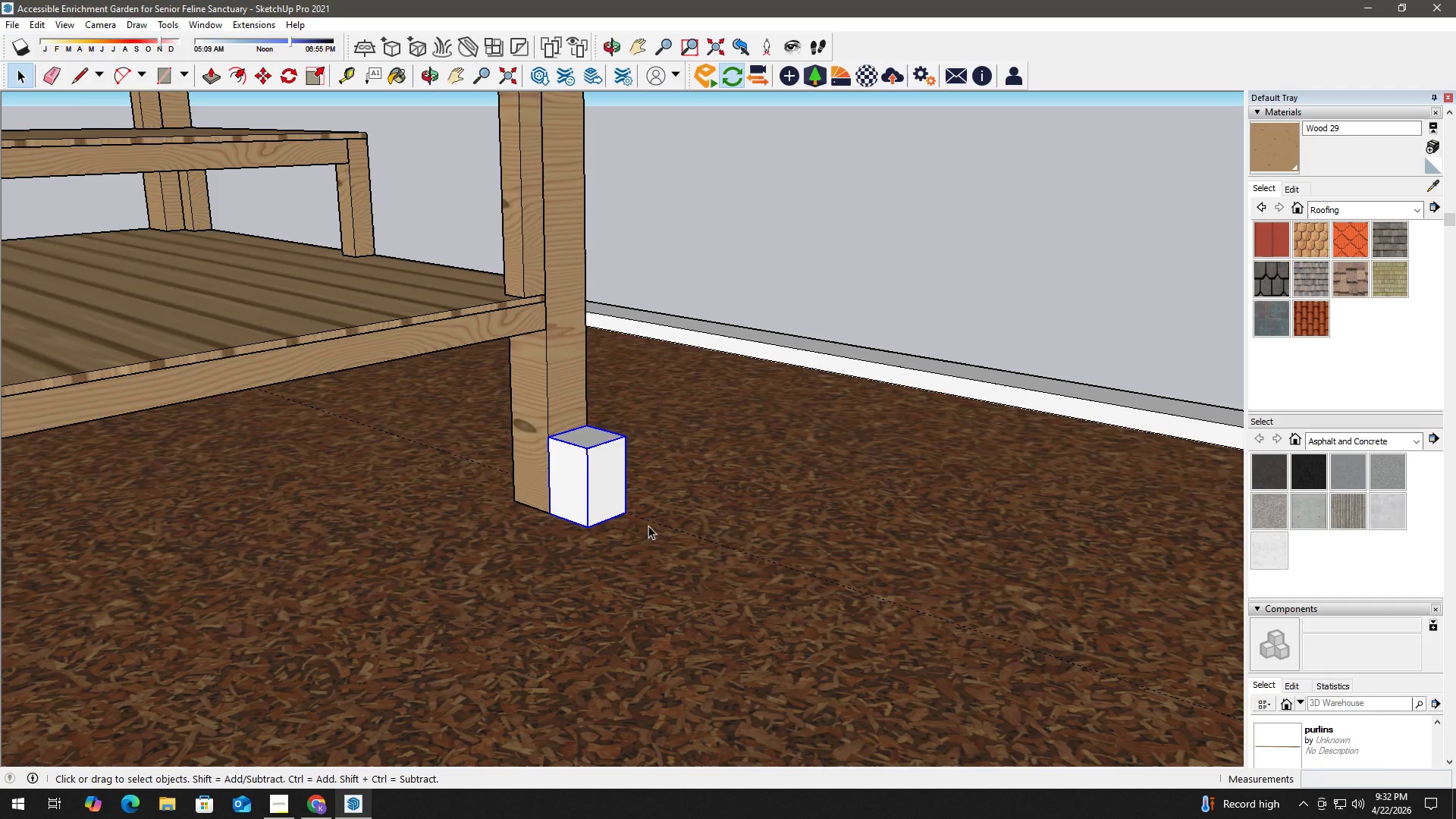 
left_click([658, 523])
 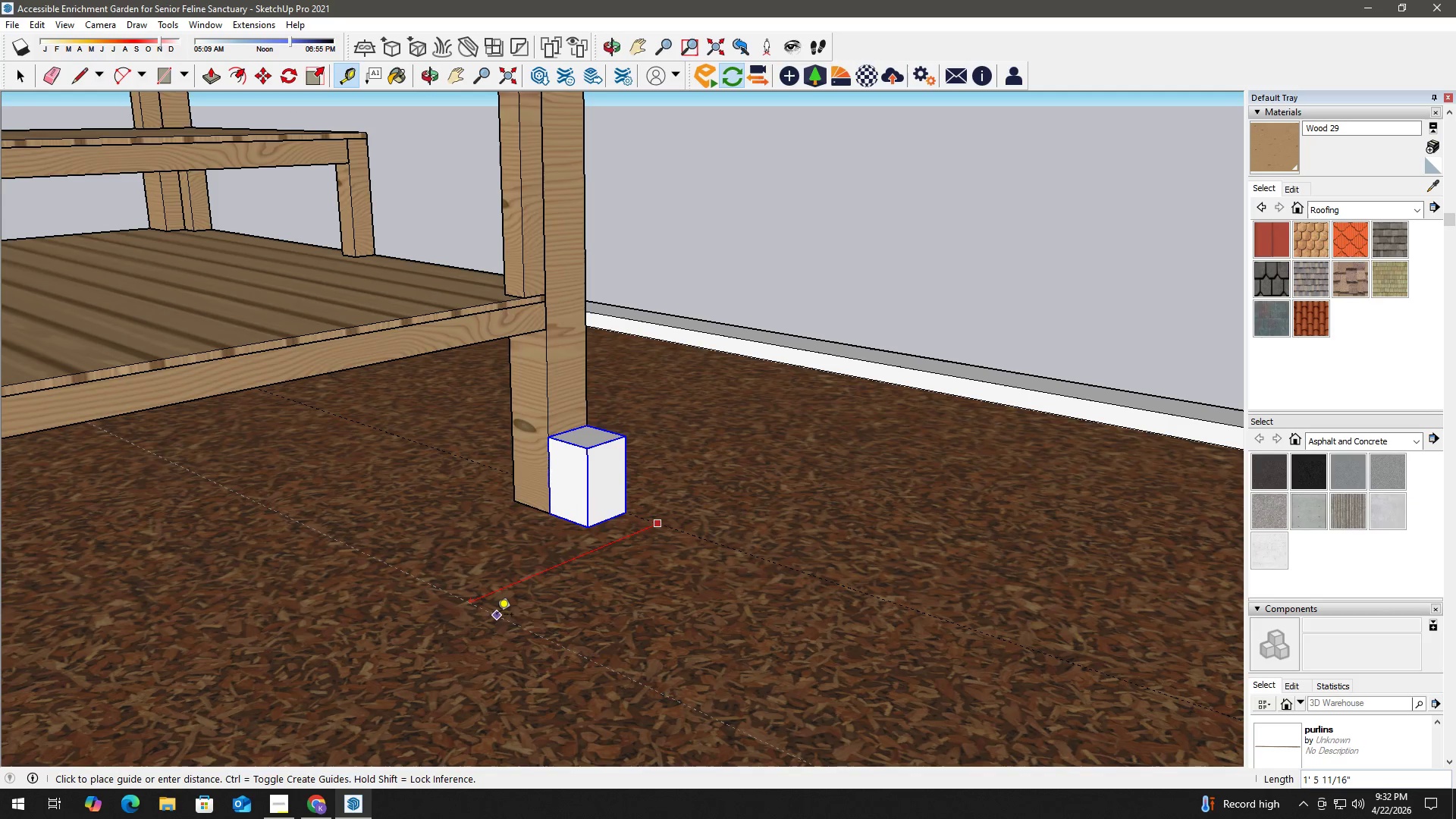 
key(Numpad3)
 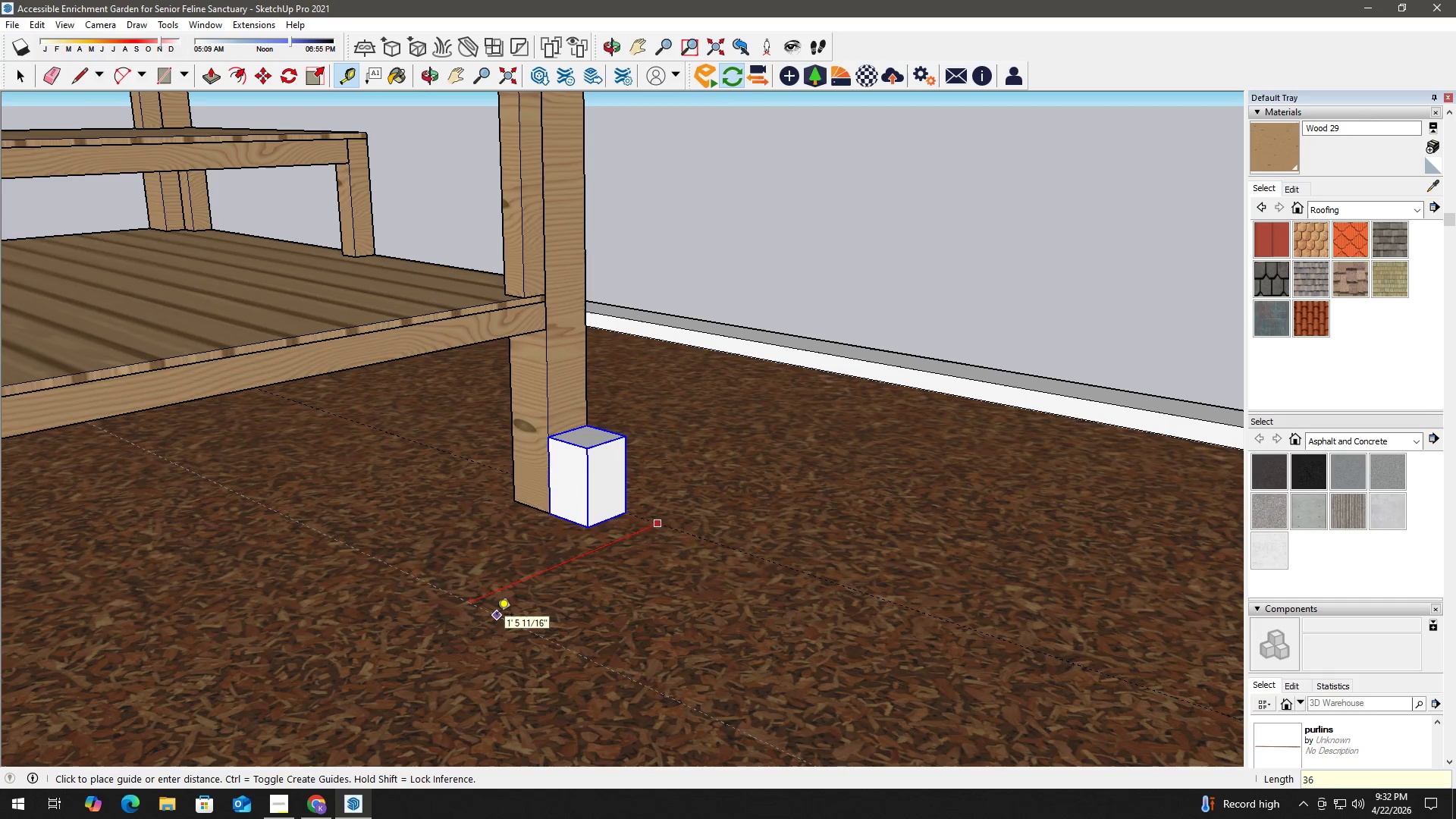 
key(Numpad6)
 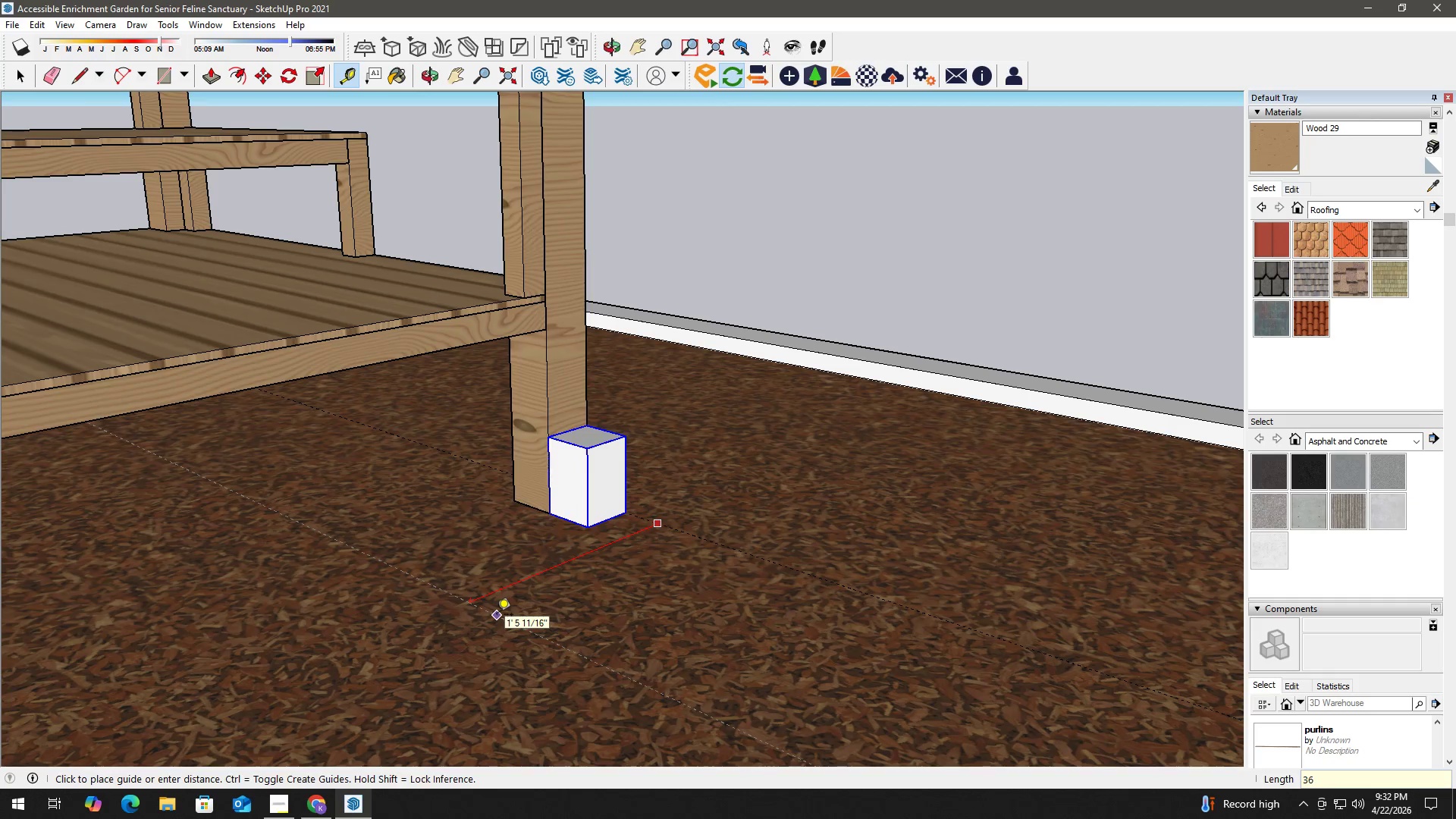 
key(NumpadEnter)
 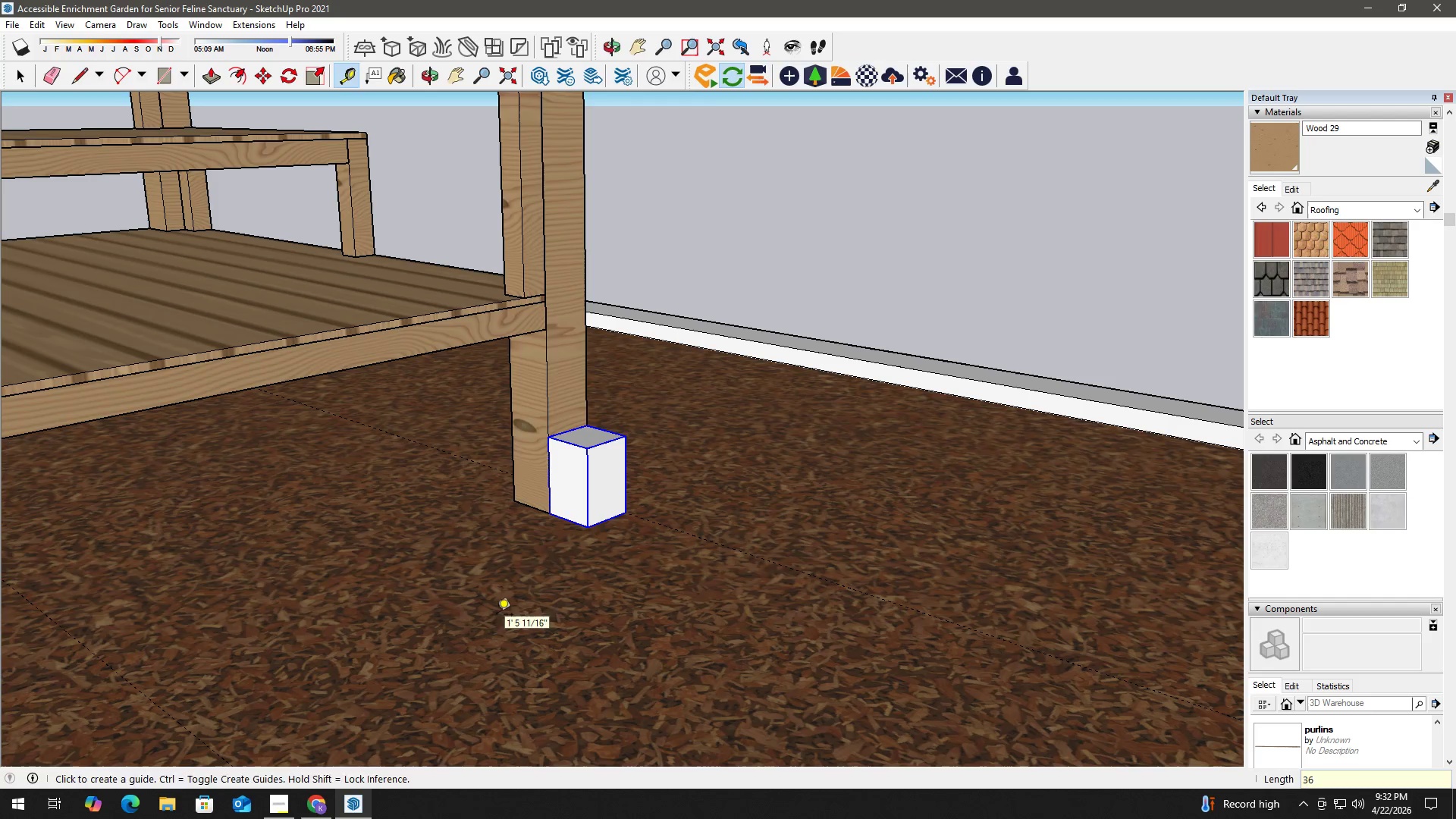 
key(Space)
 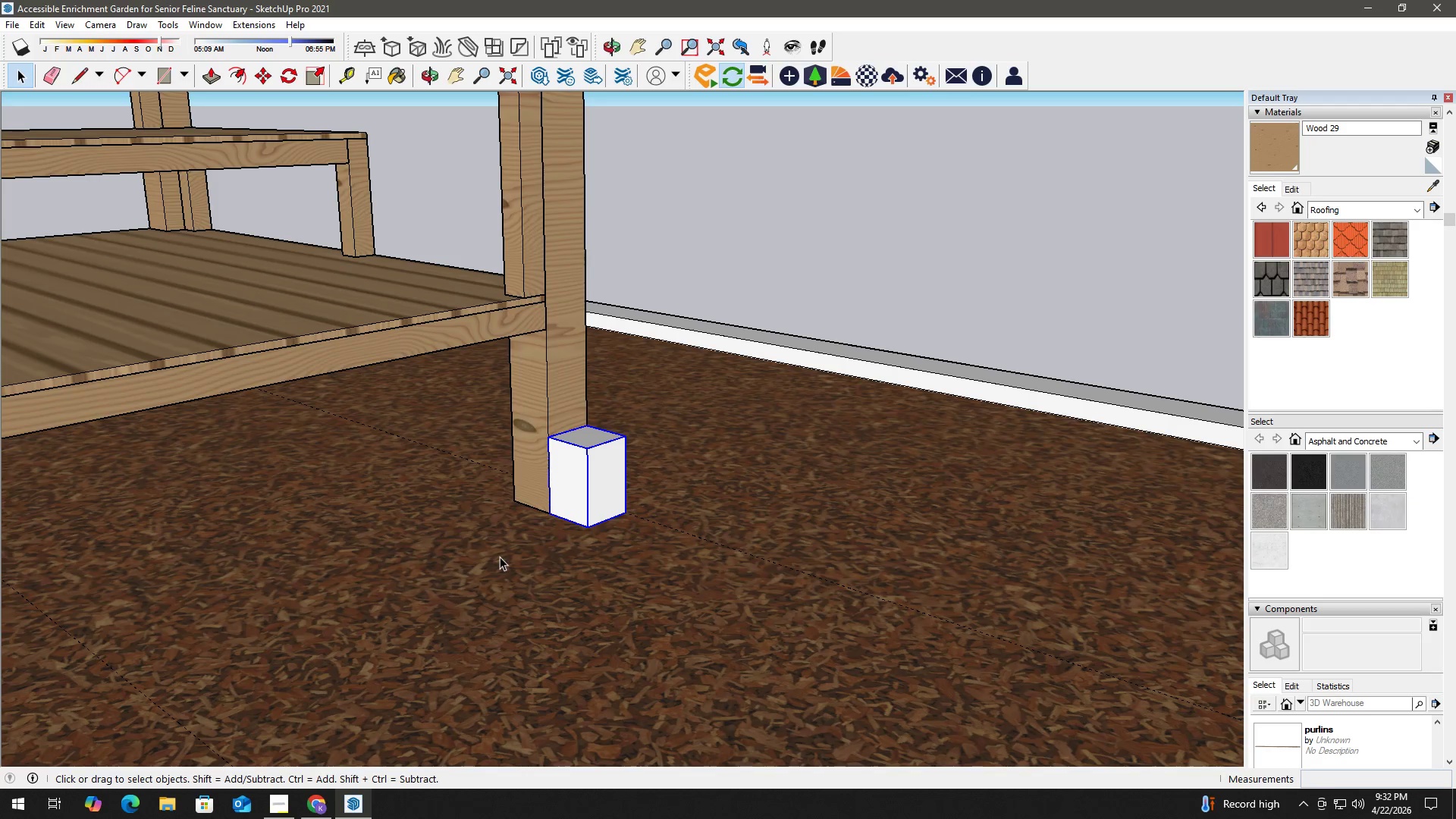 
key(M)
 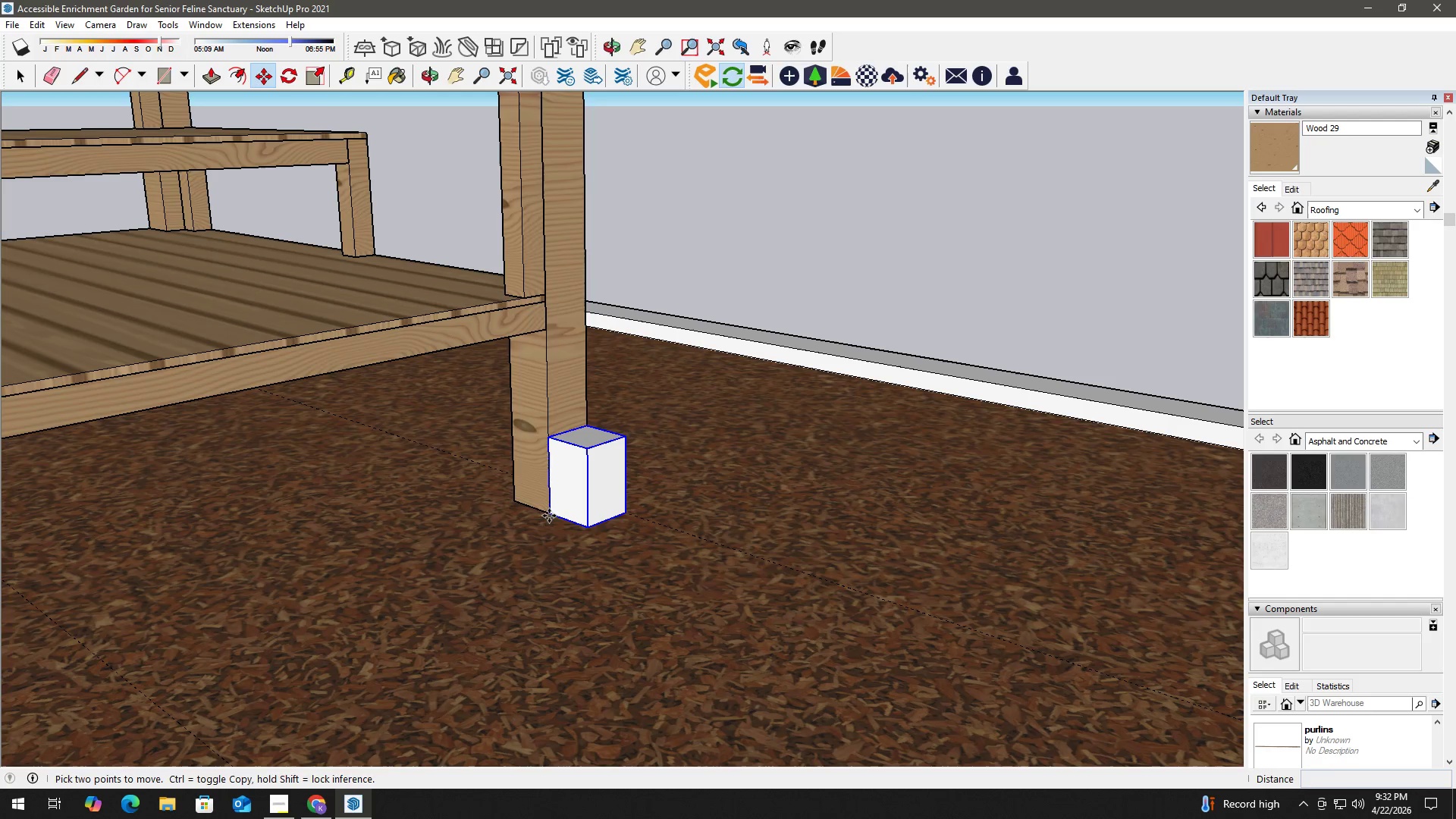 
key(Control+ControlLeft)
 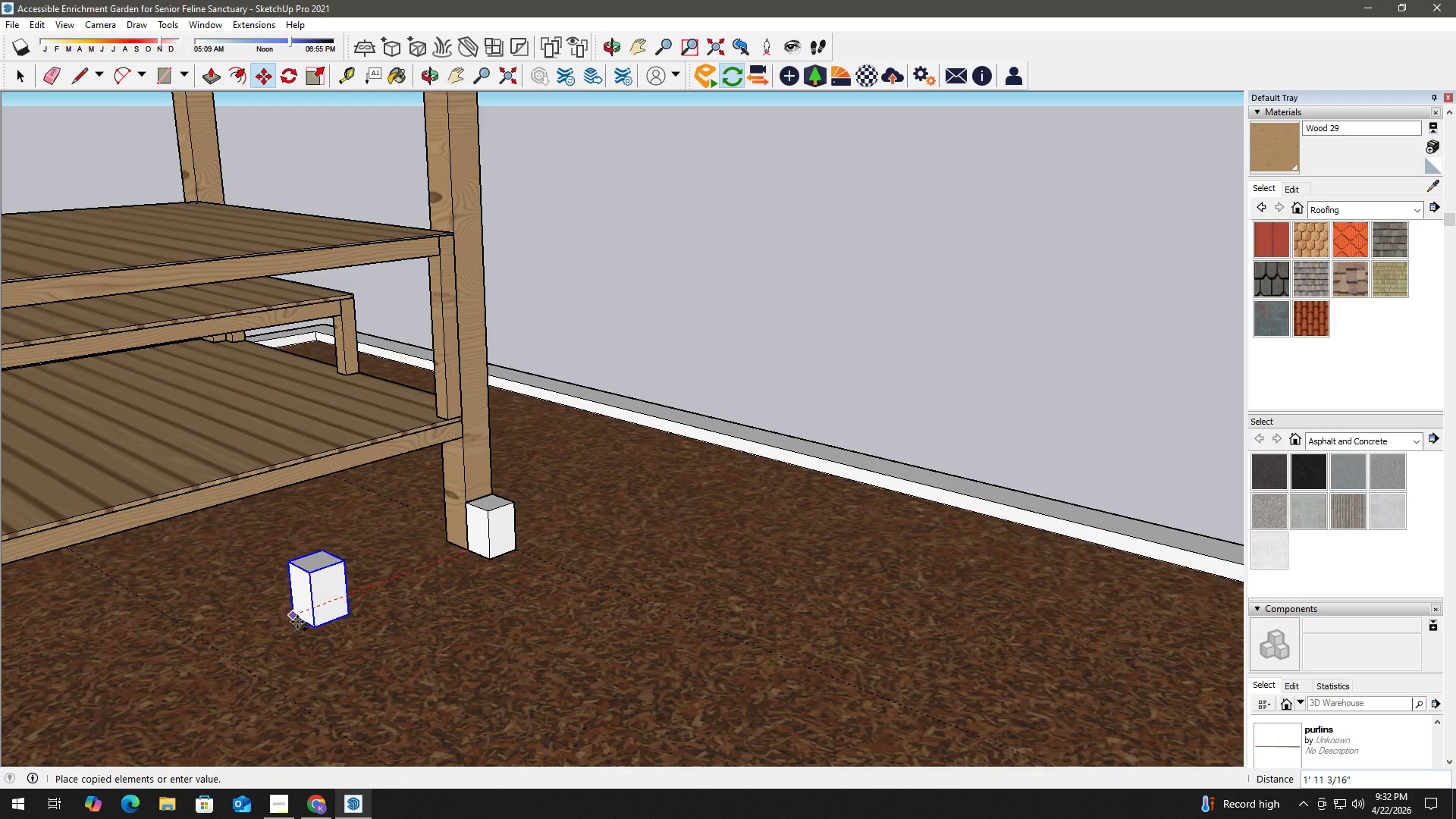 
scroll: coordinate [297, 623], scroll_direction: down, amount: 6.0
 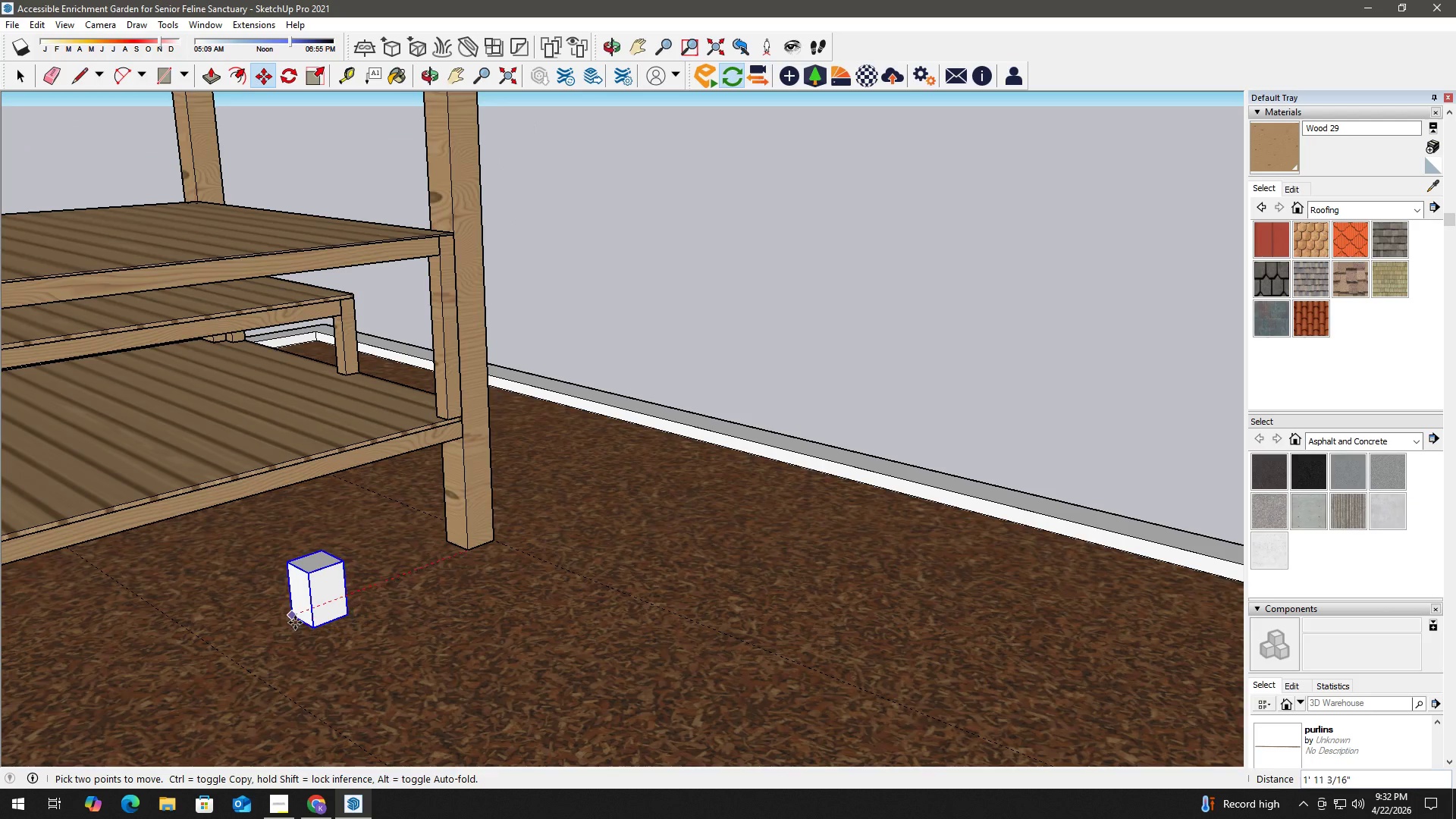 
hold_key(key=ShiftLeft, duration=0.31)
 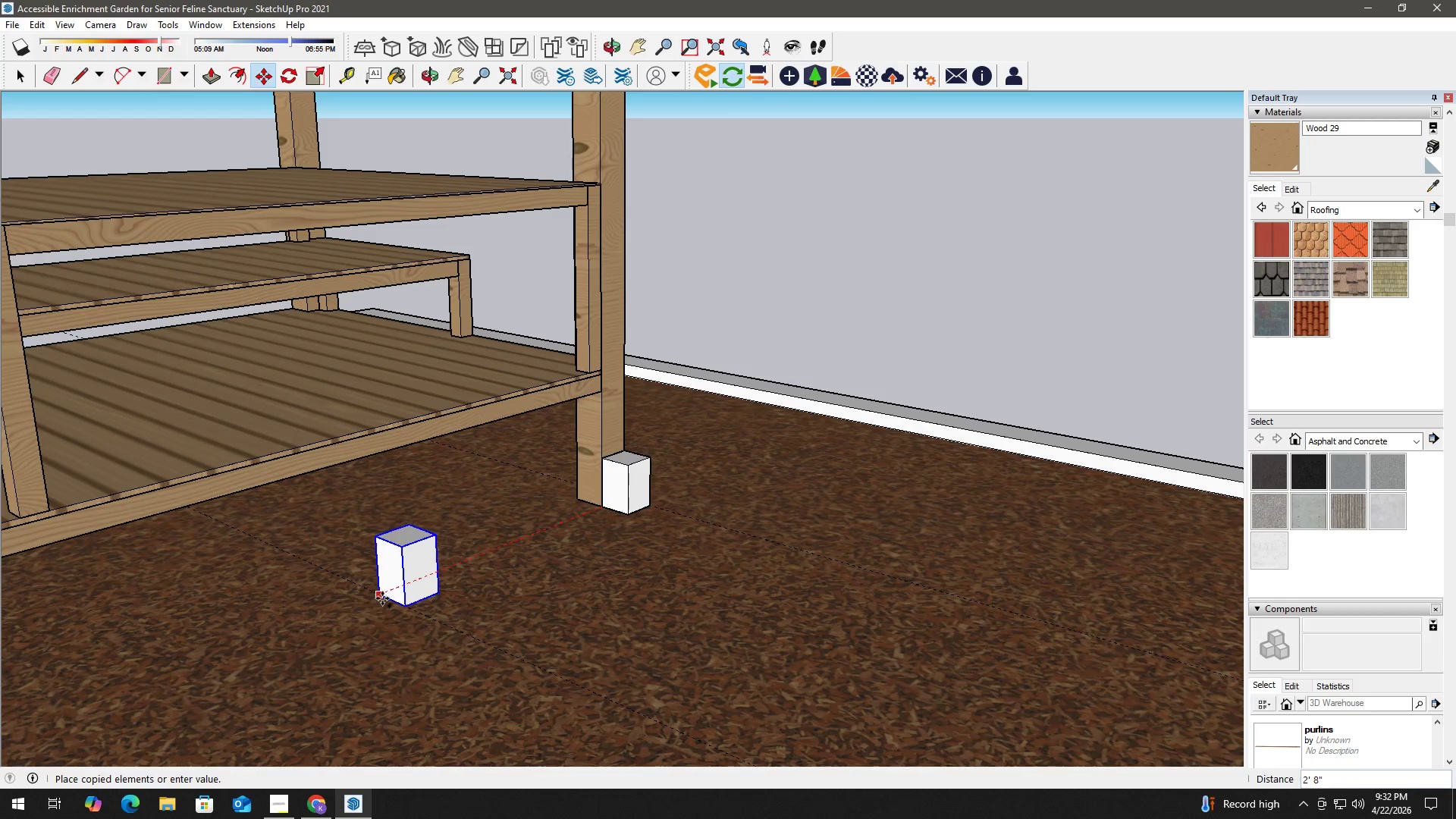 
left_click([382, 595])
 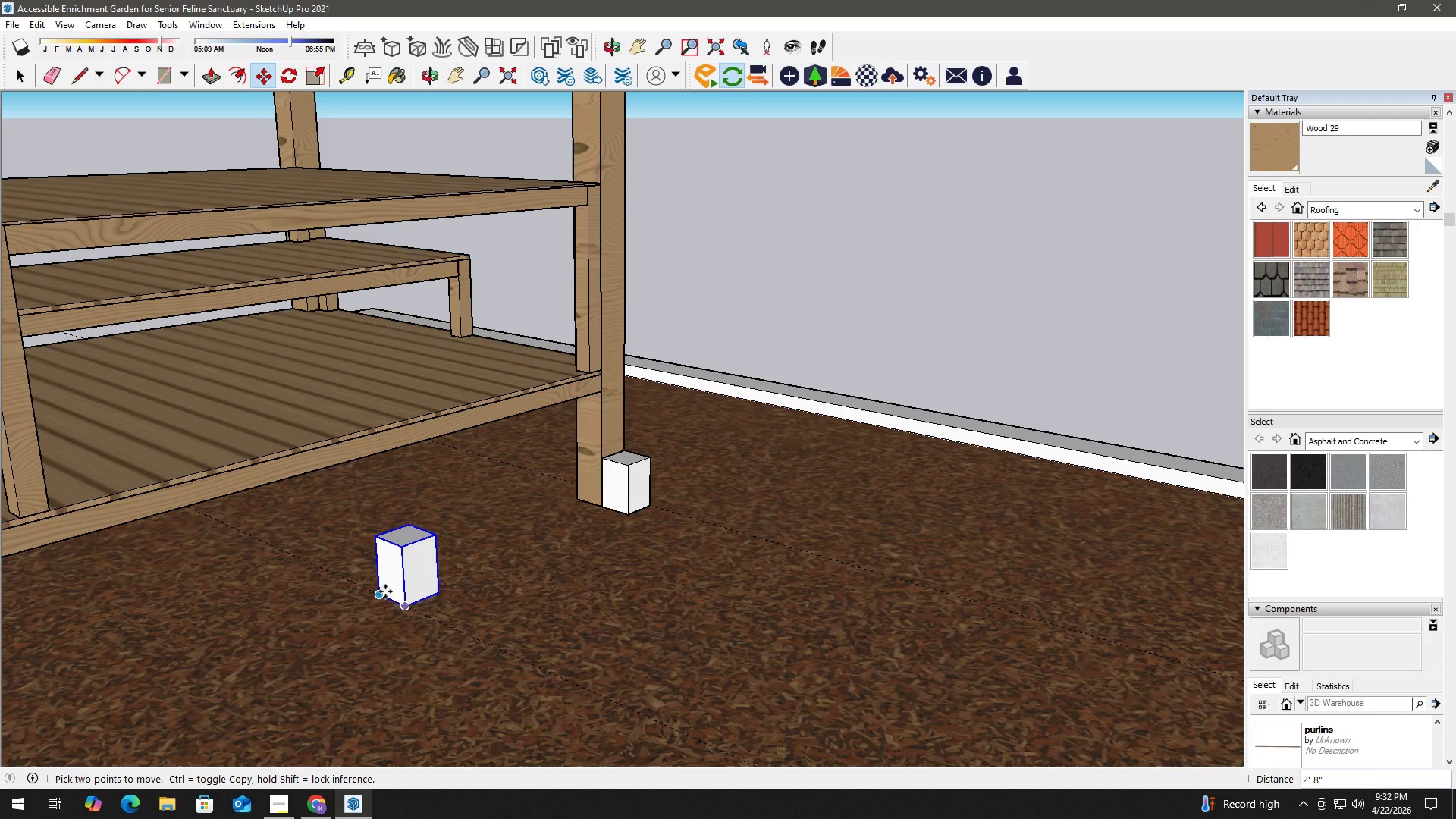 
key(Space)
 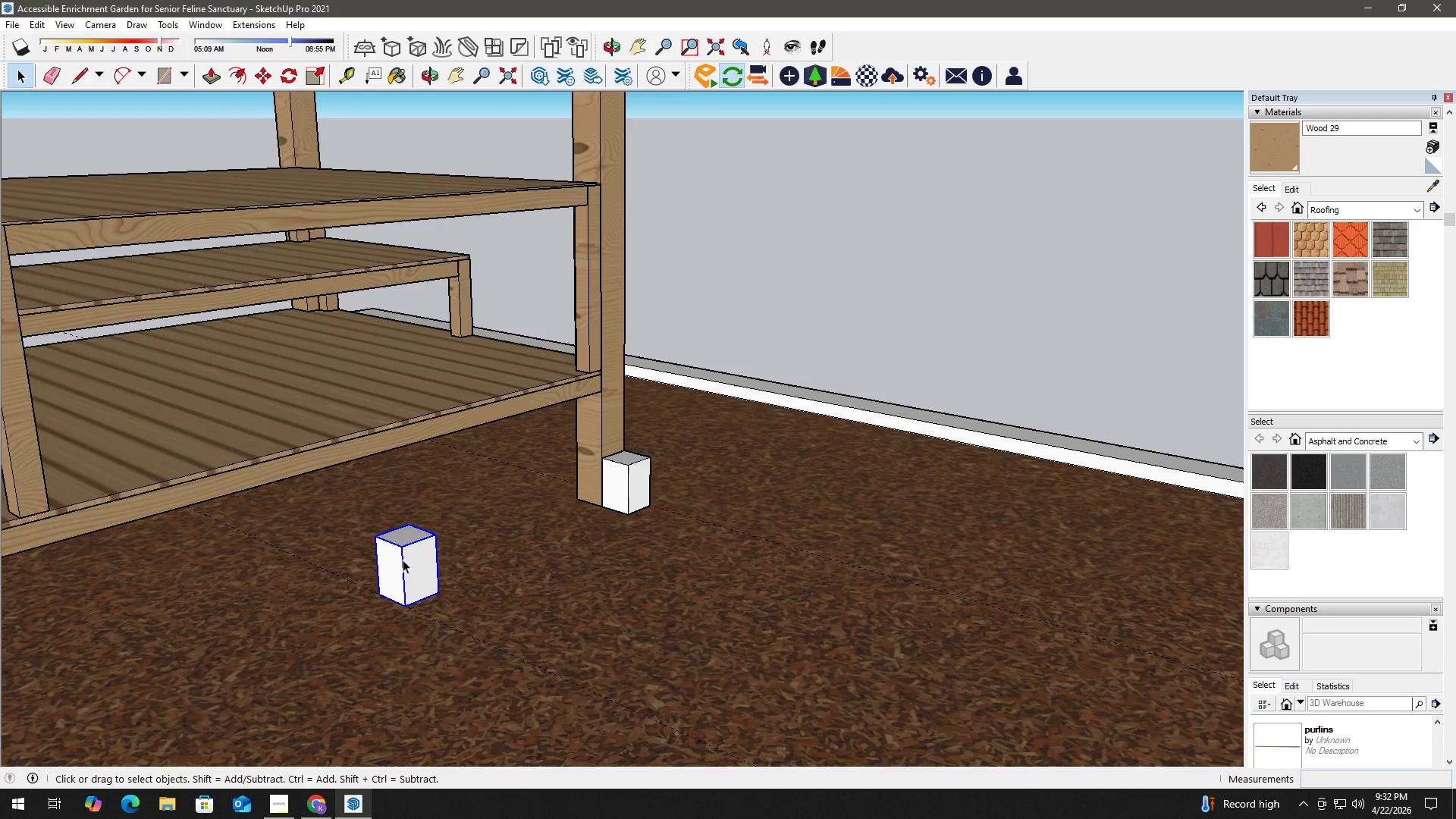 
key(Space)
 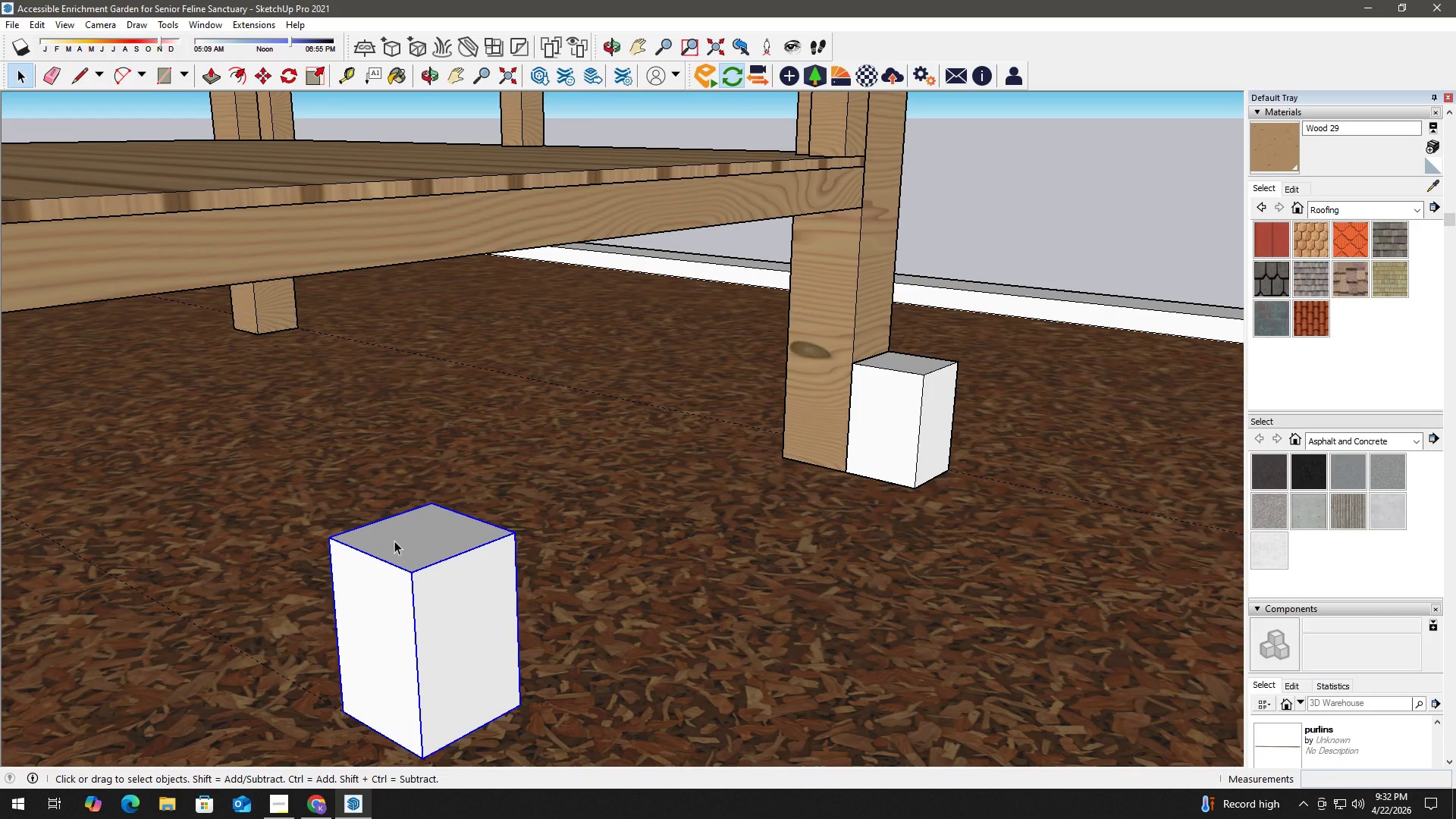 
key(R)
 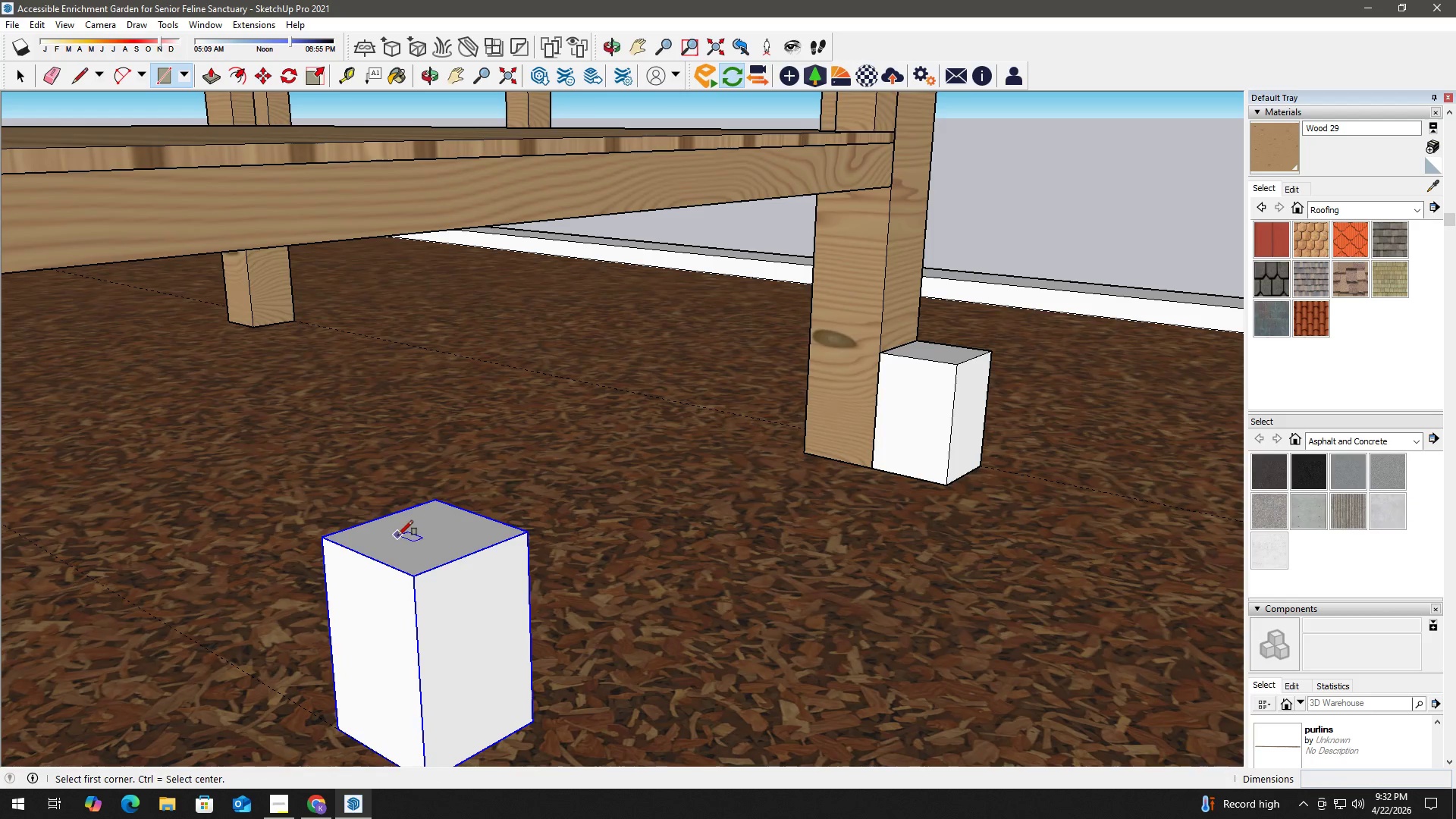 
left_click([397, 534])
 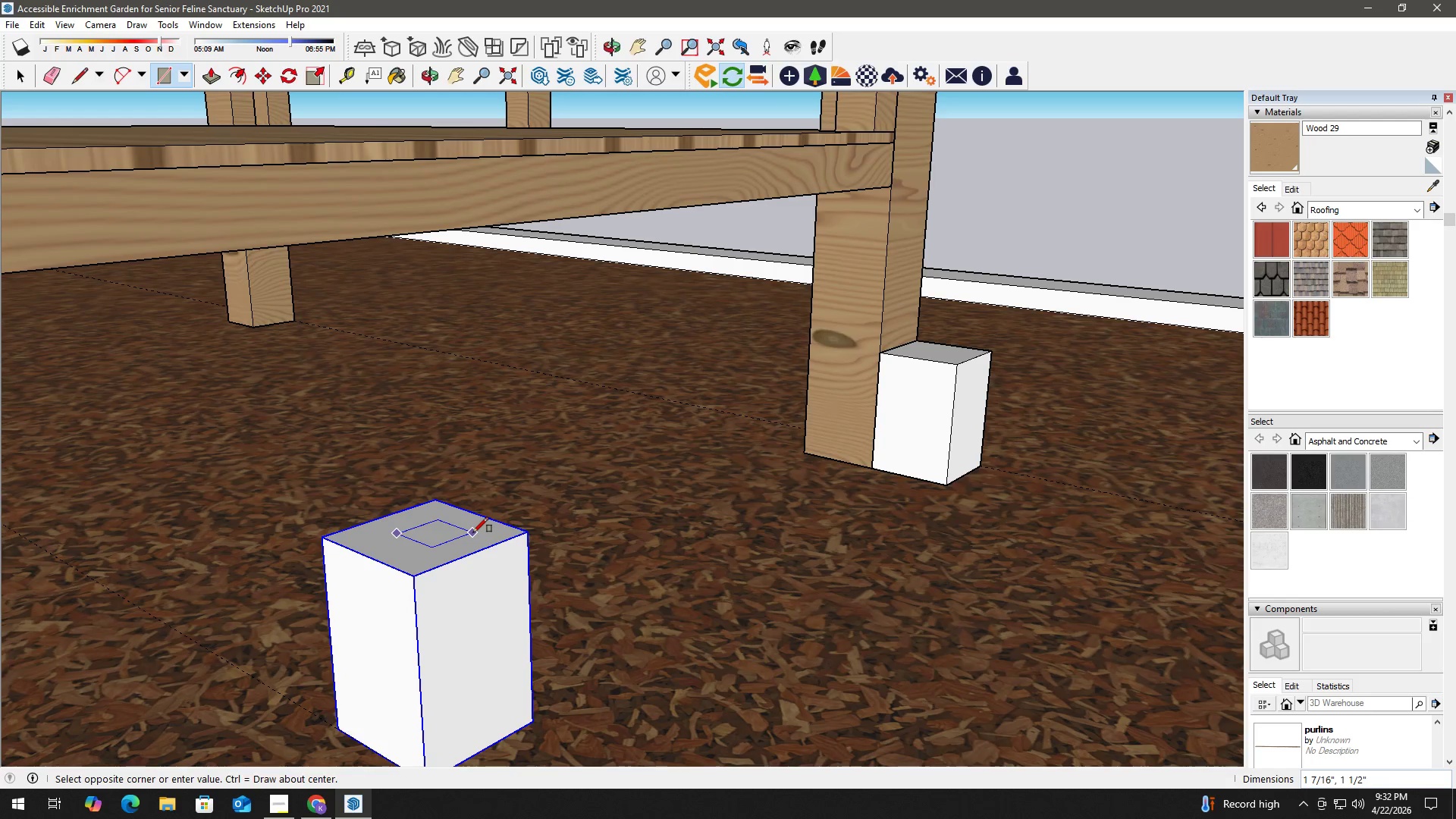 
scroll: coordinate [394, 541], scroll_direction: up, amount: 12.0
 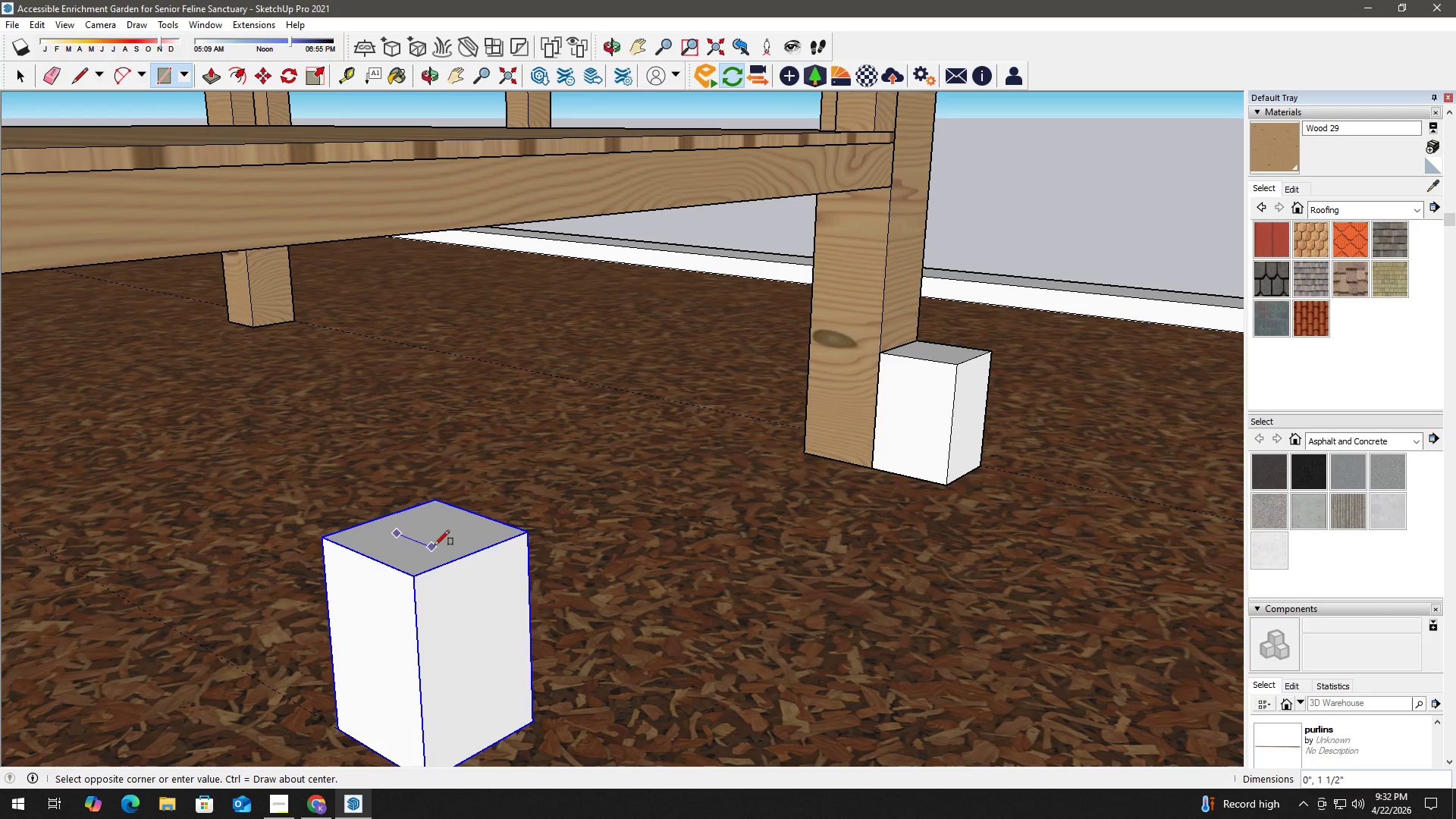 
key(Numpad2)
 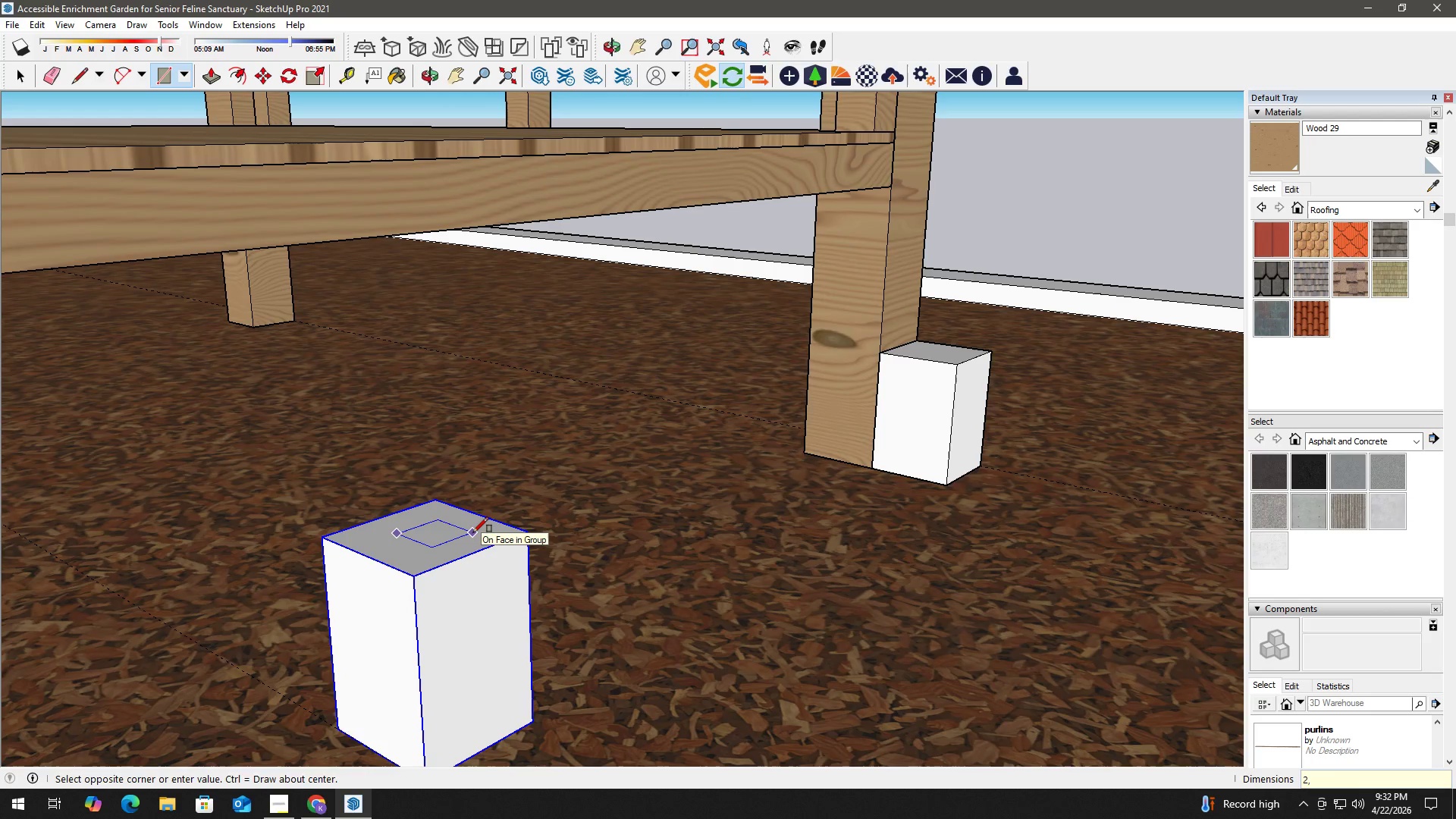 
key(Comma)
 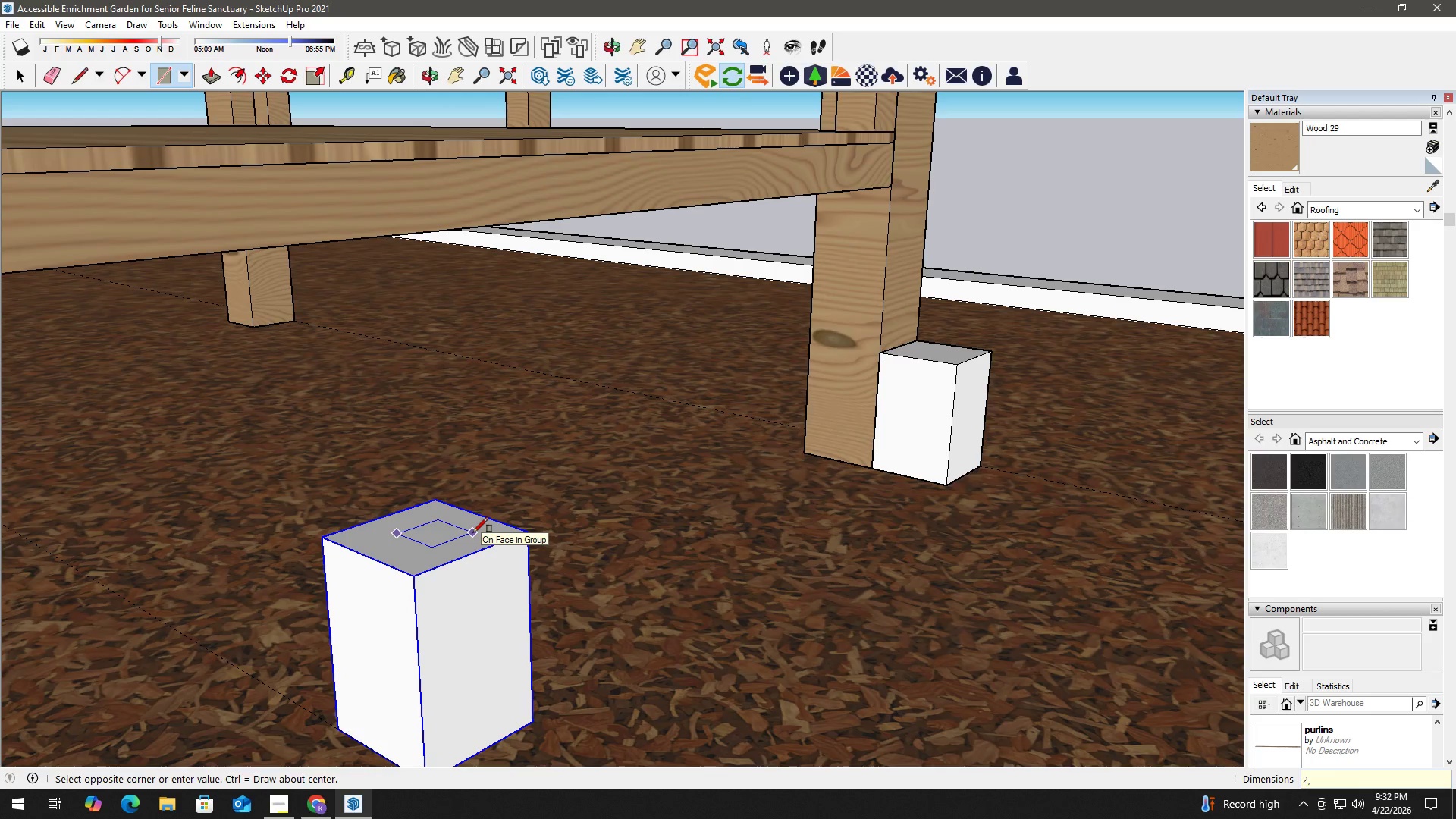 
key(Numpad2)
 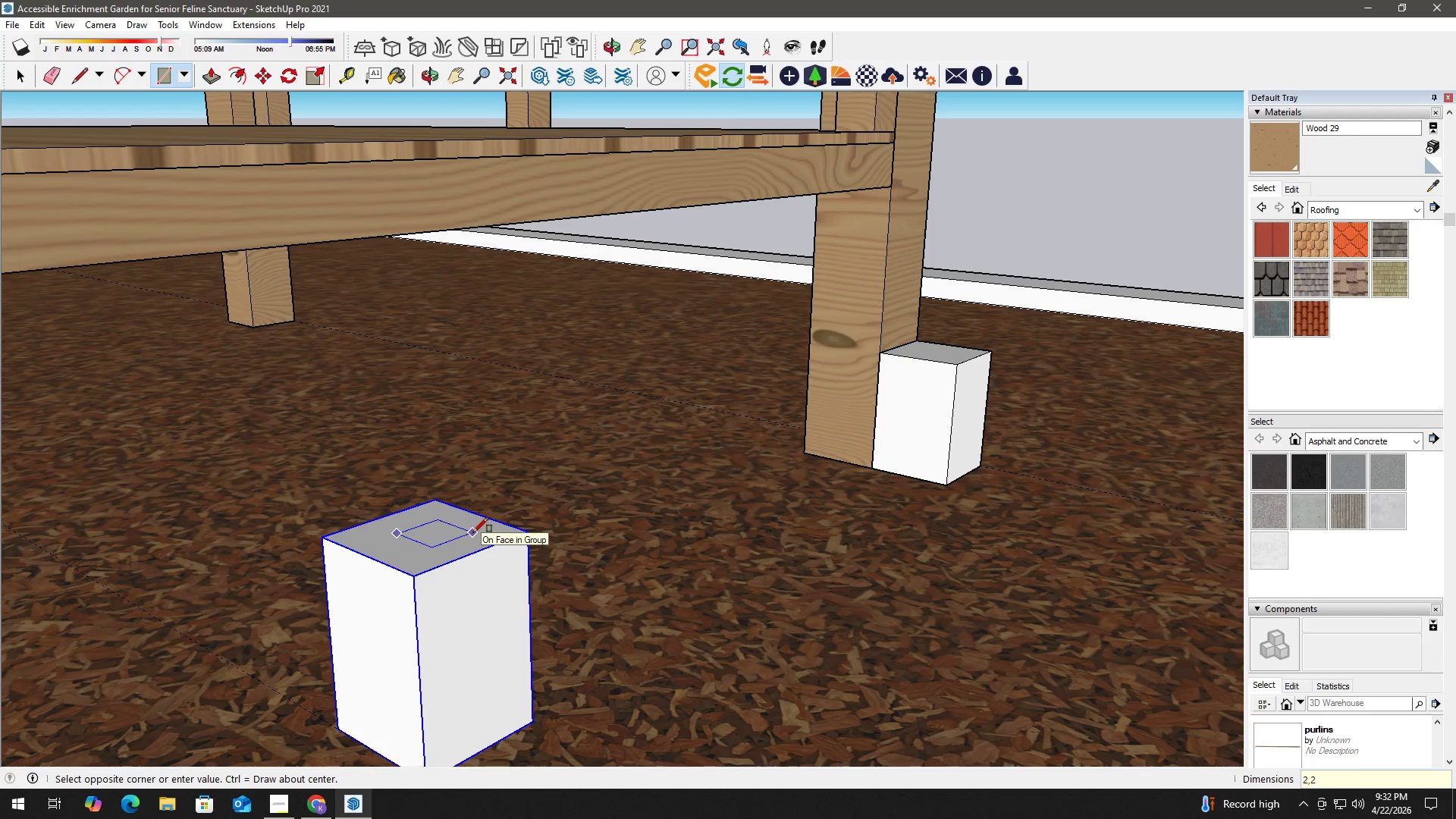 
key(NumpadEnter)
 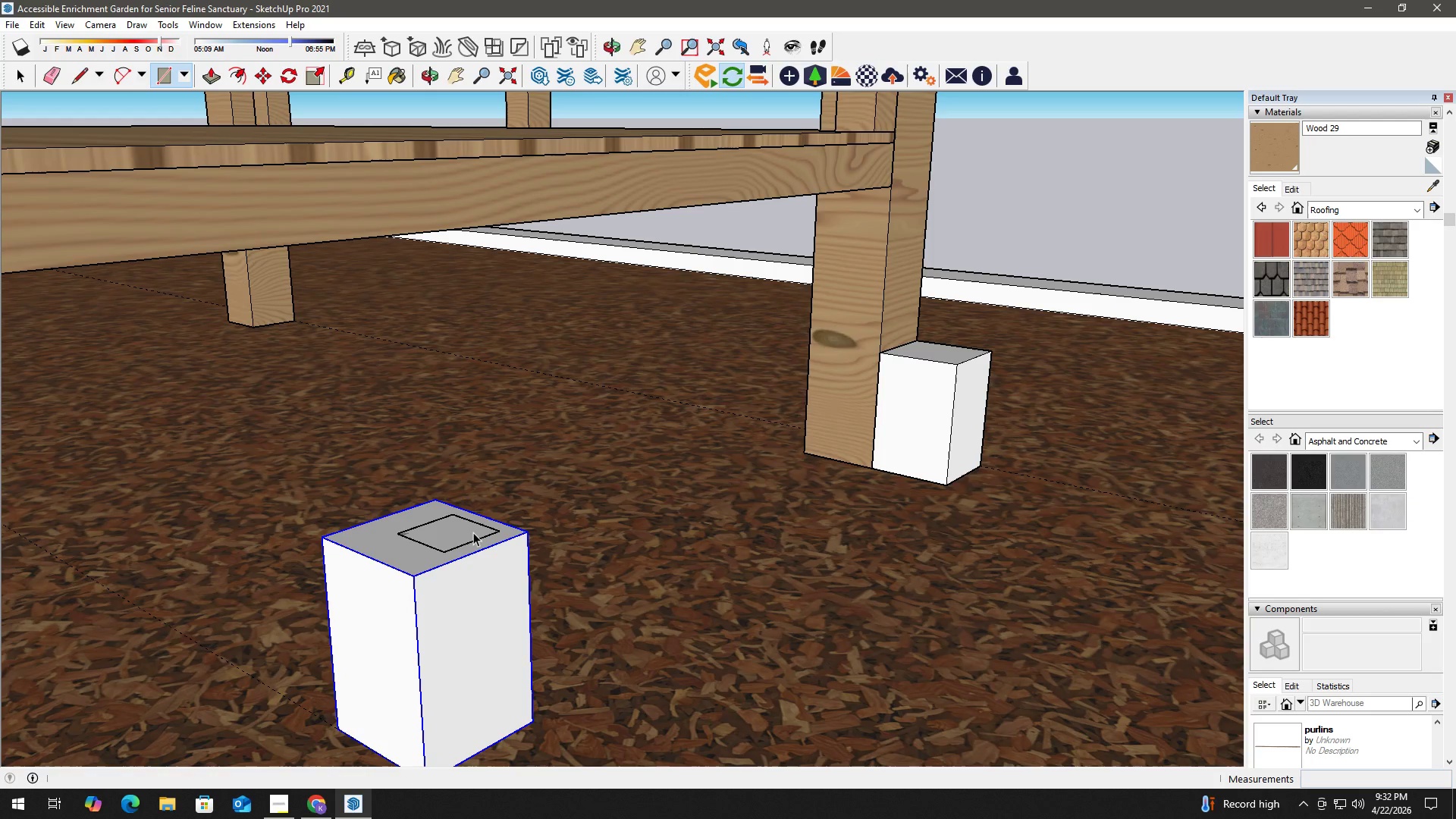 
key(Space)
 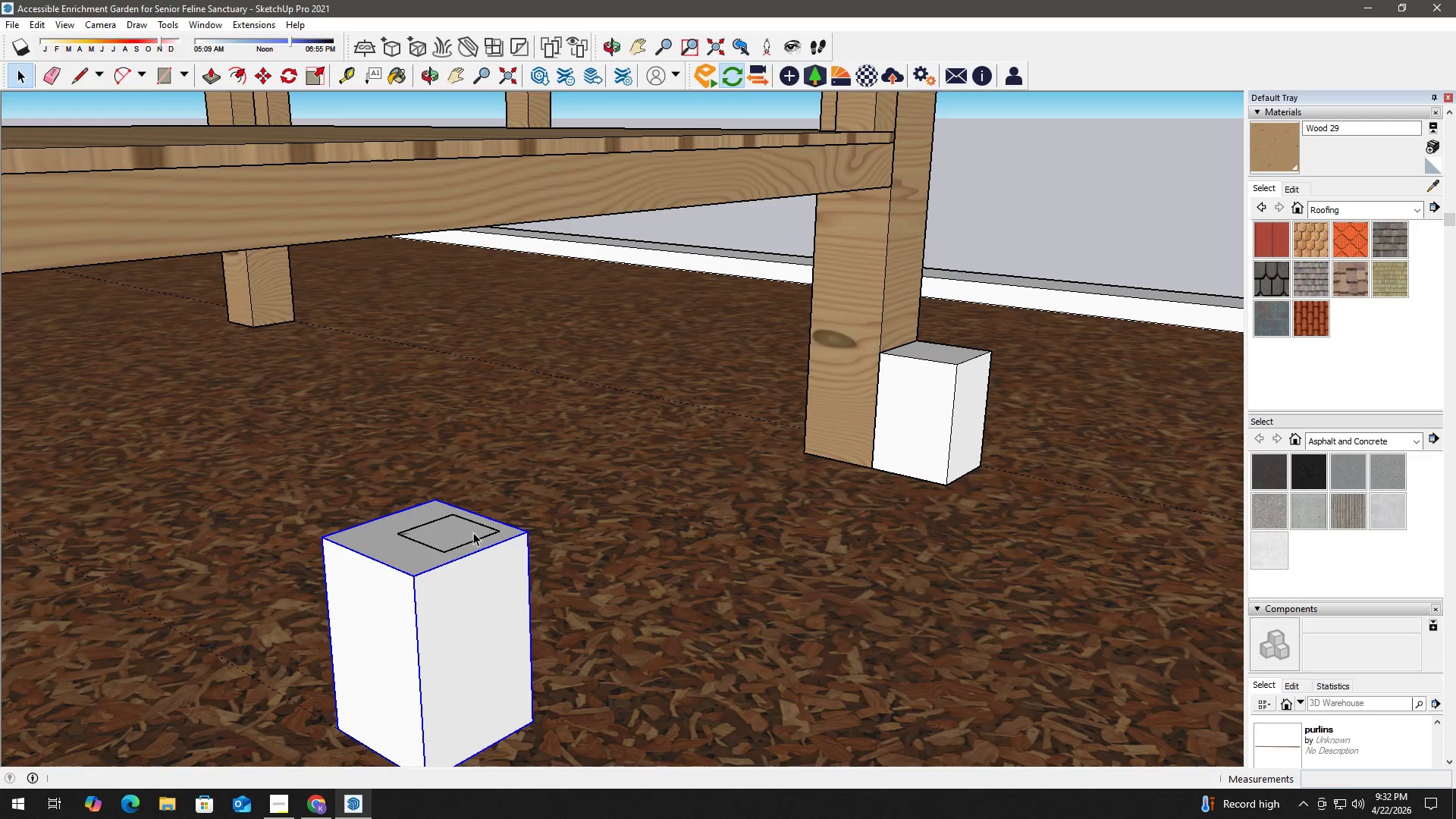 
double_click([457, 527])
 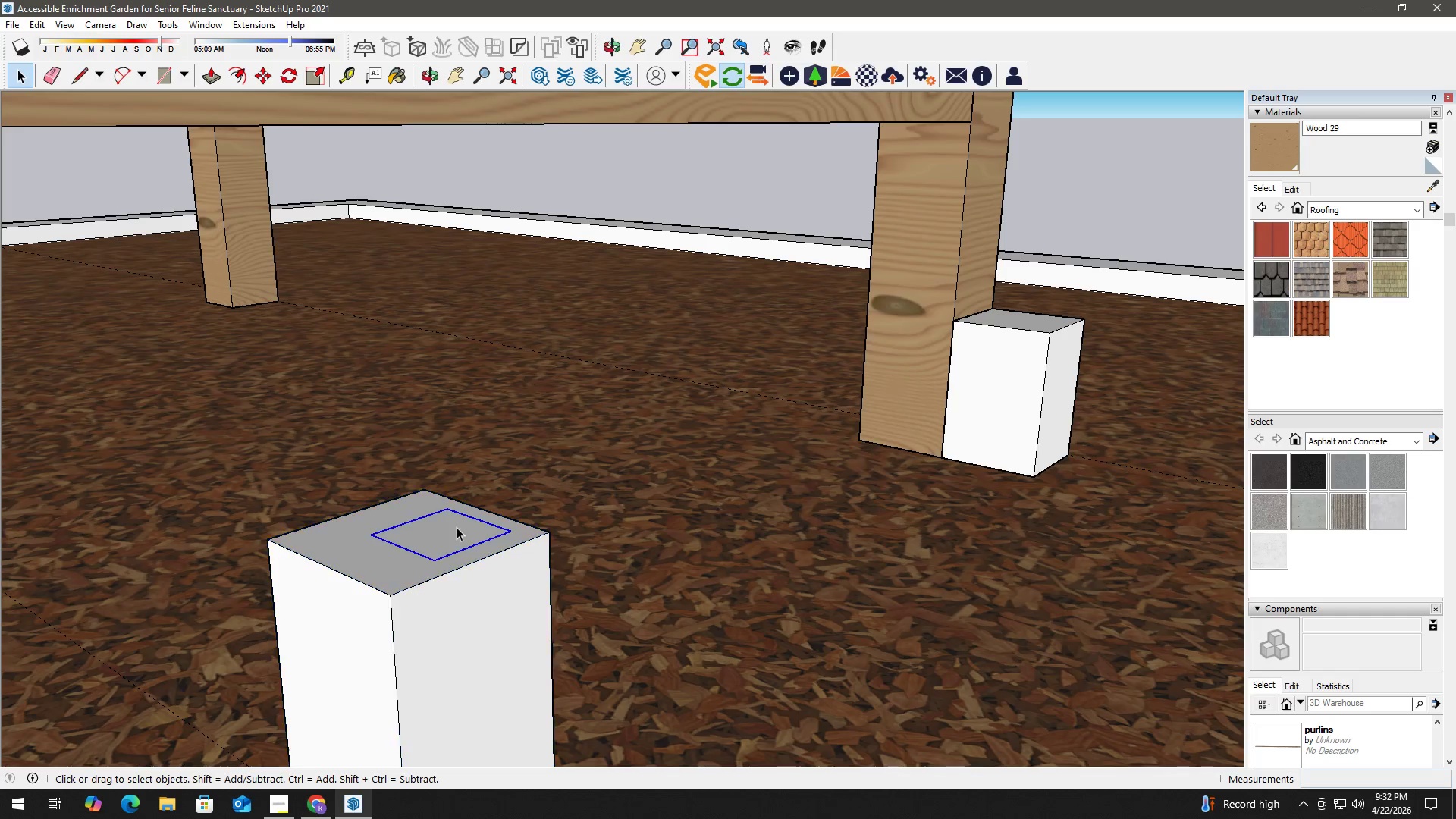 
scroll: coordinate [469, 531], scroll_direction: up, amount: 3.0
 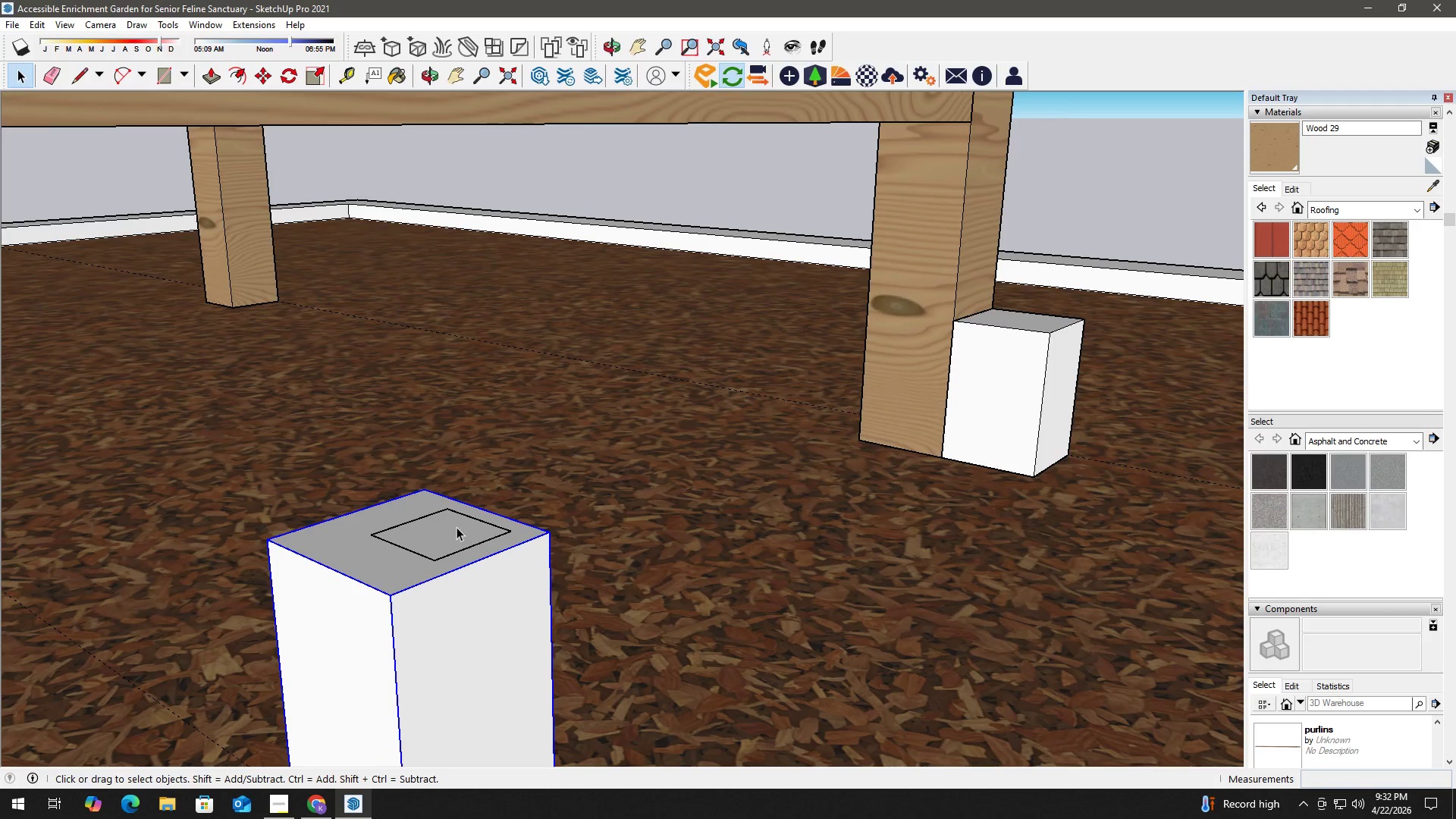 
triple_click([457, 527])
 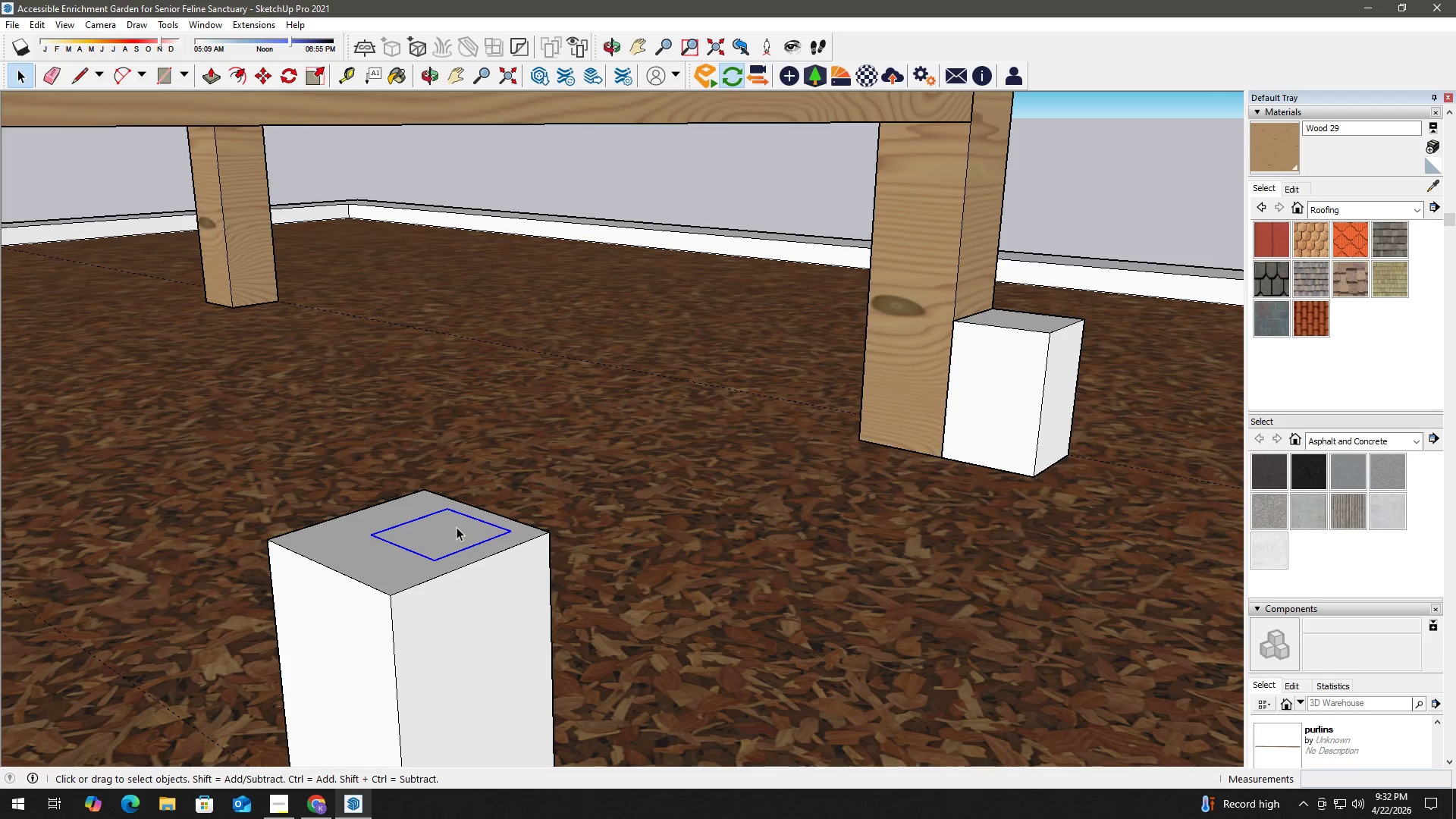 
triple_click([457, 527])
 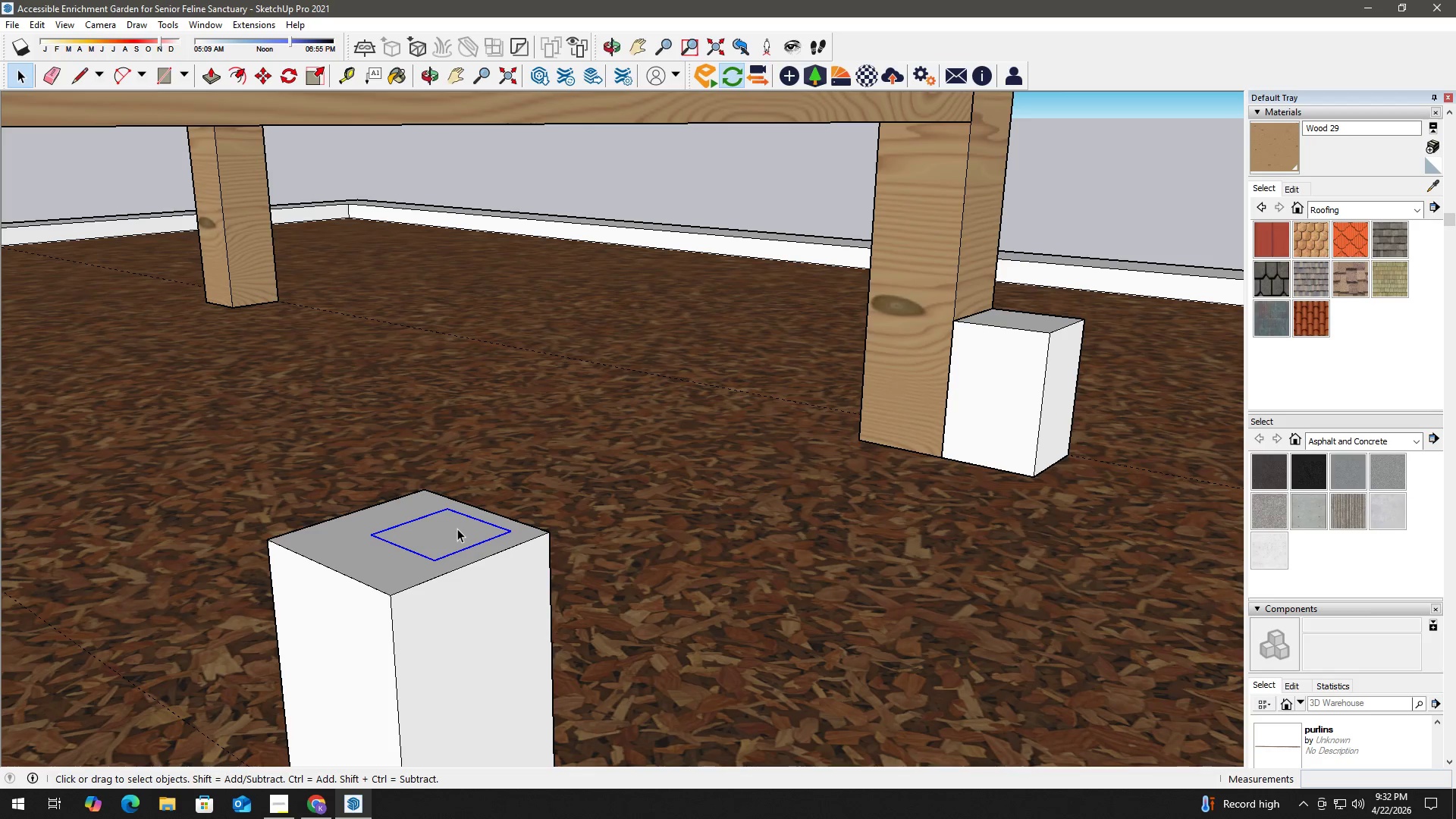 
key(M)
 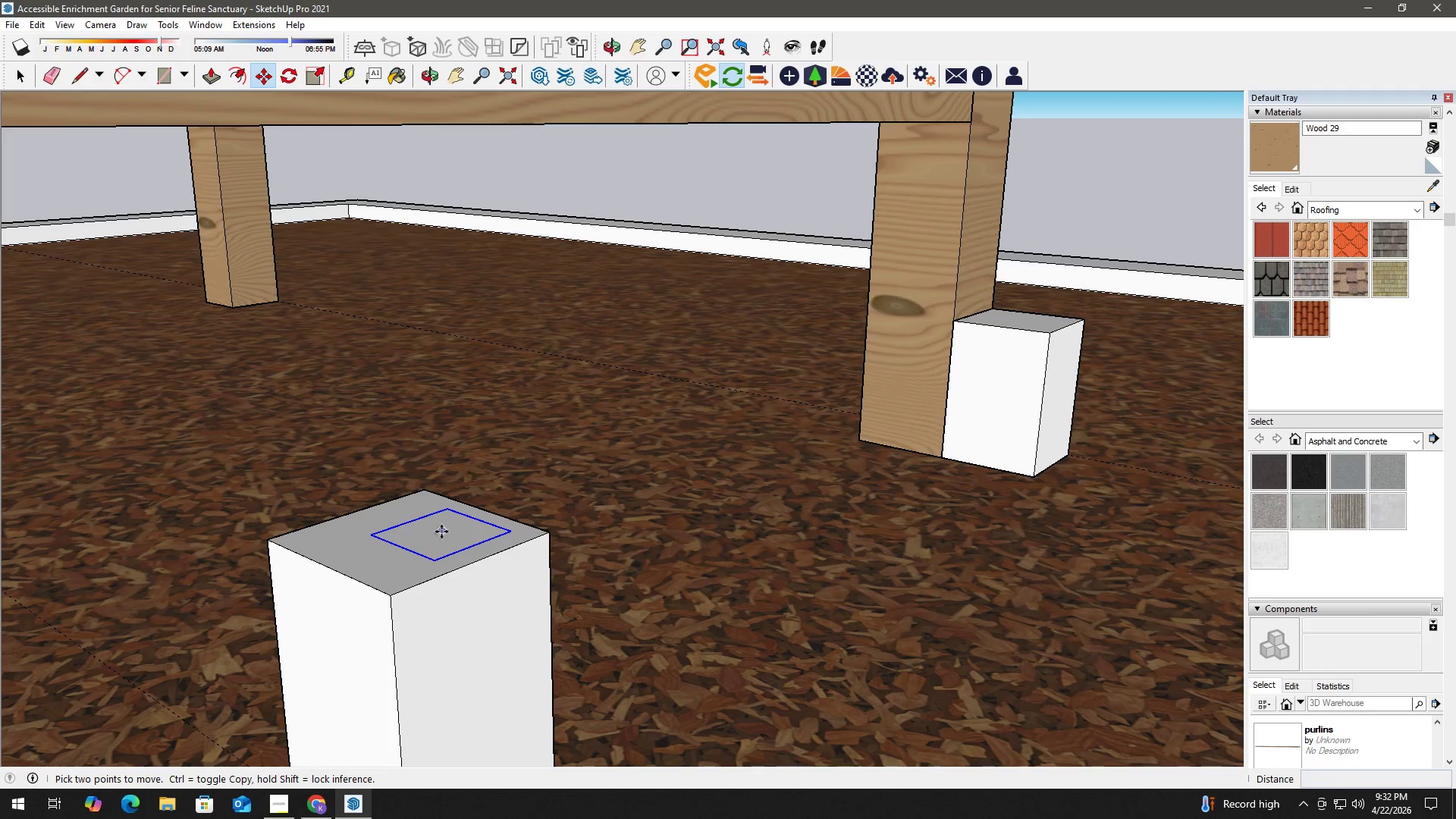 
key(Space)
 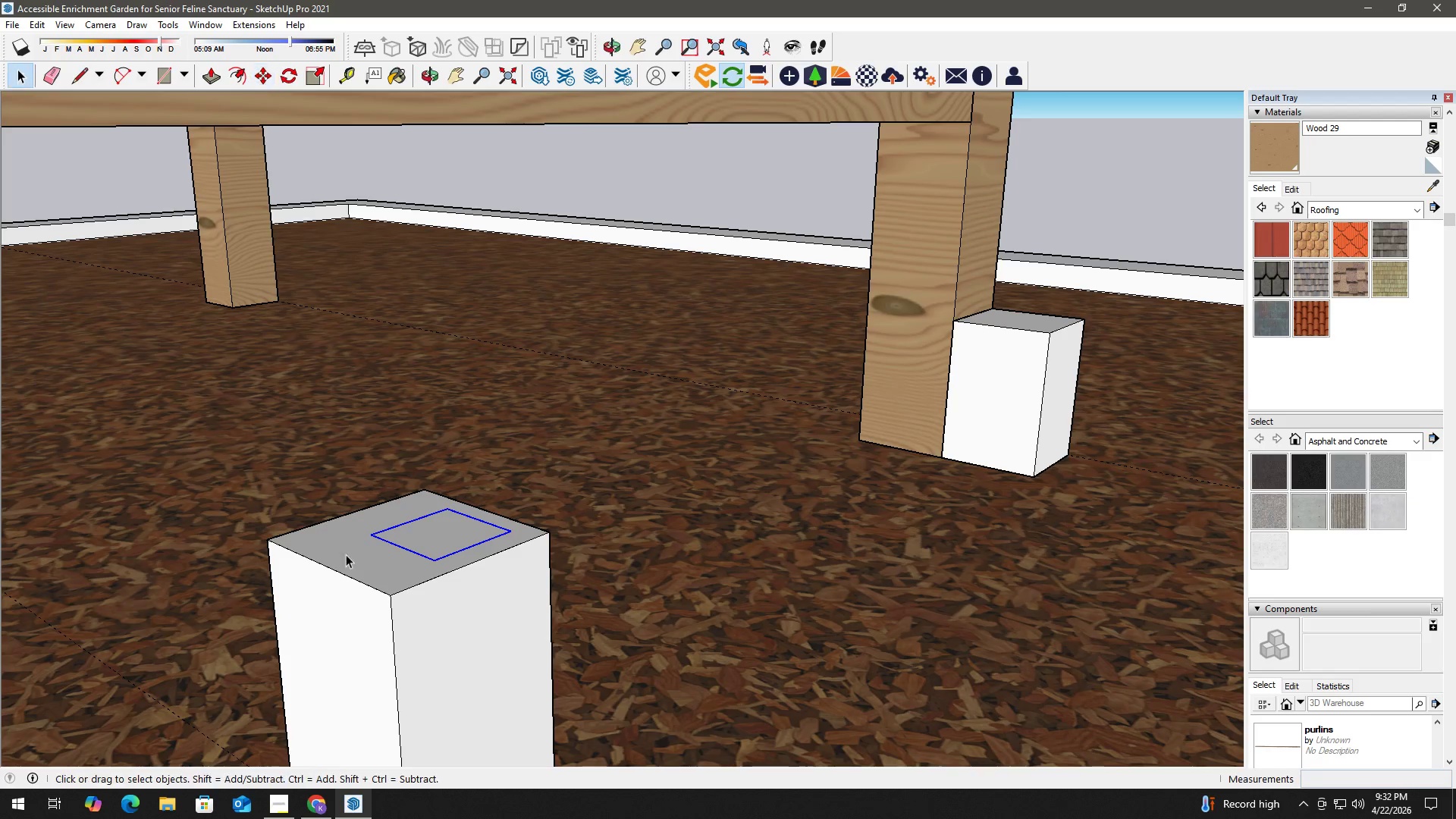 
key(T)
 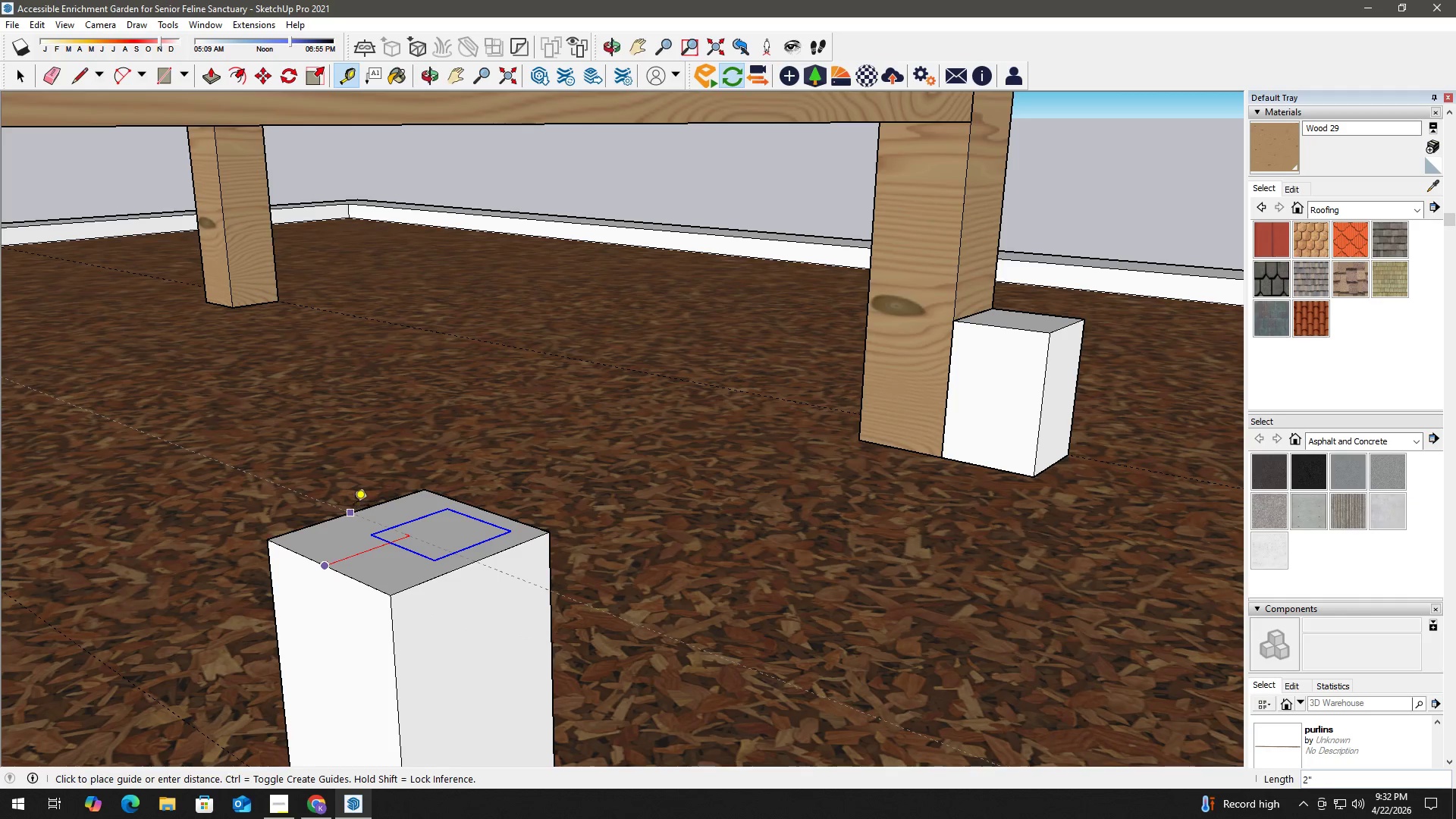 
left_click([350, 509])
 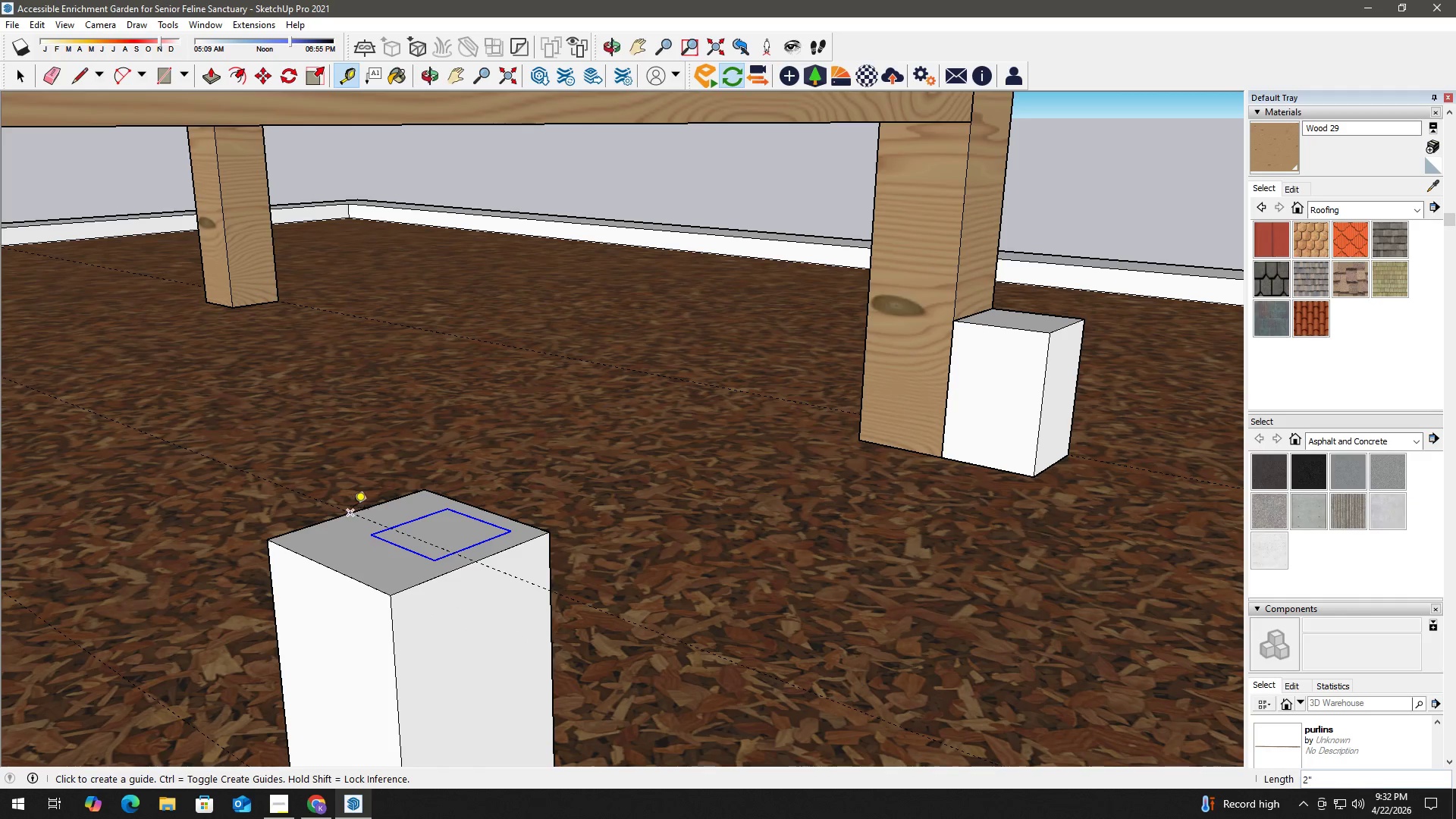 
key(Space)
 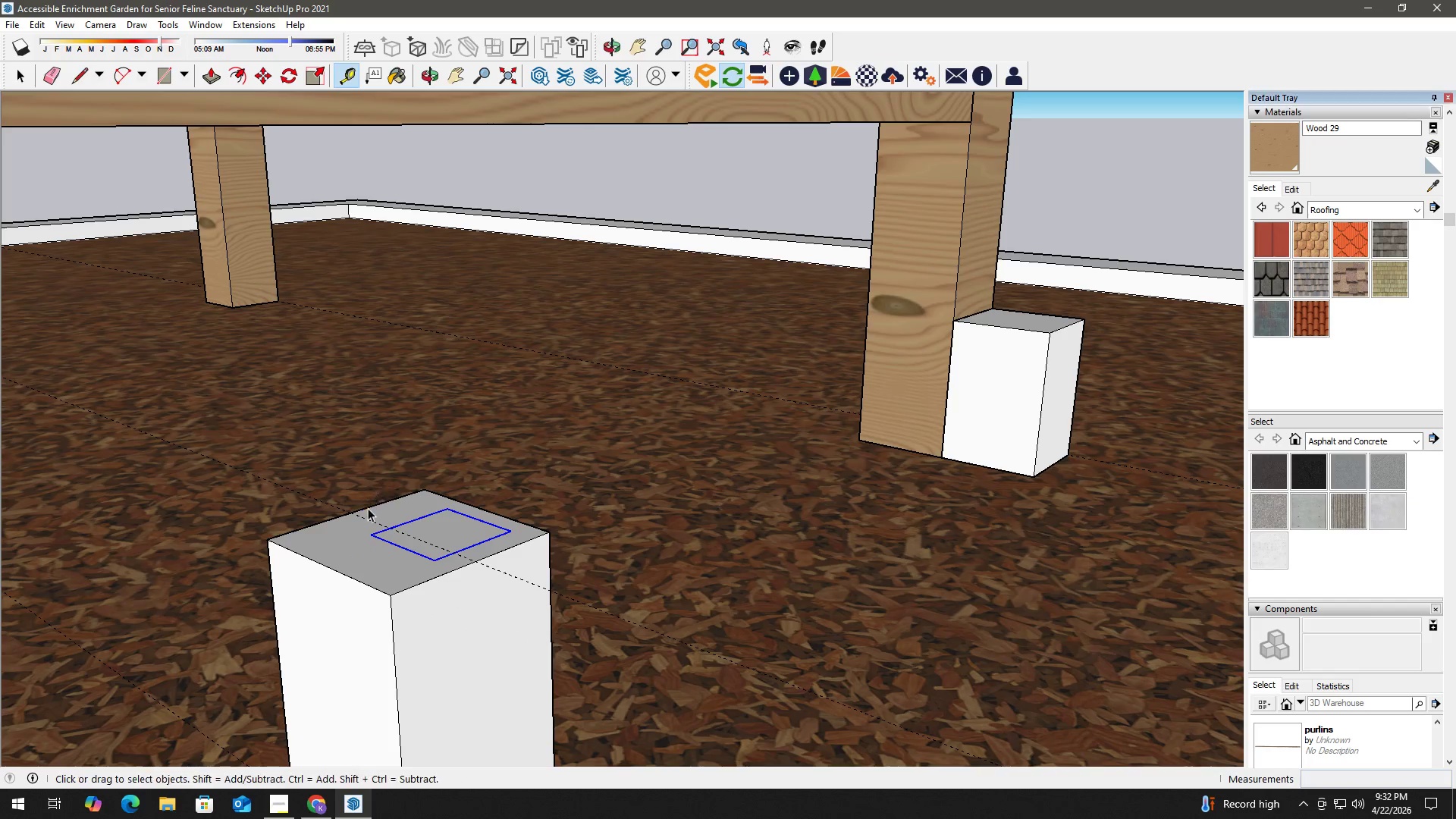 
key(T)
 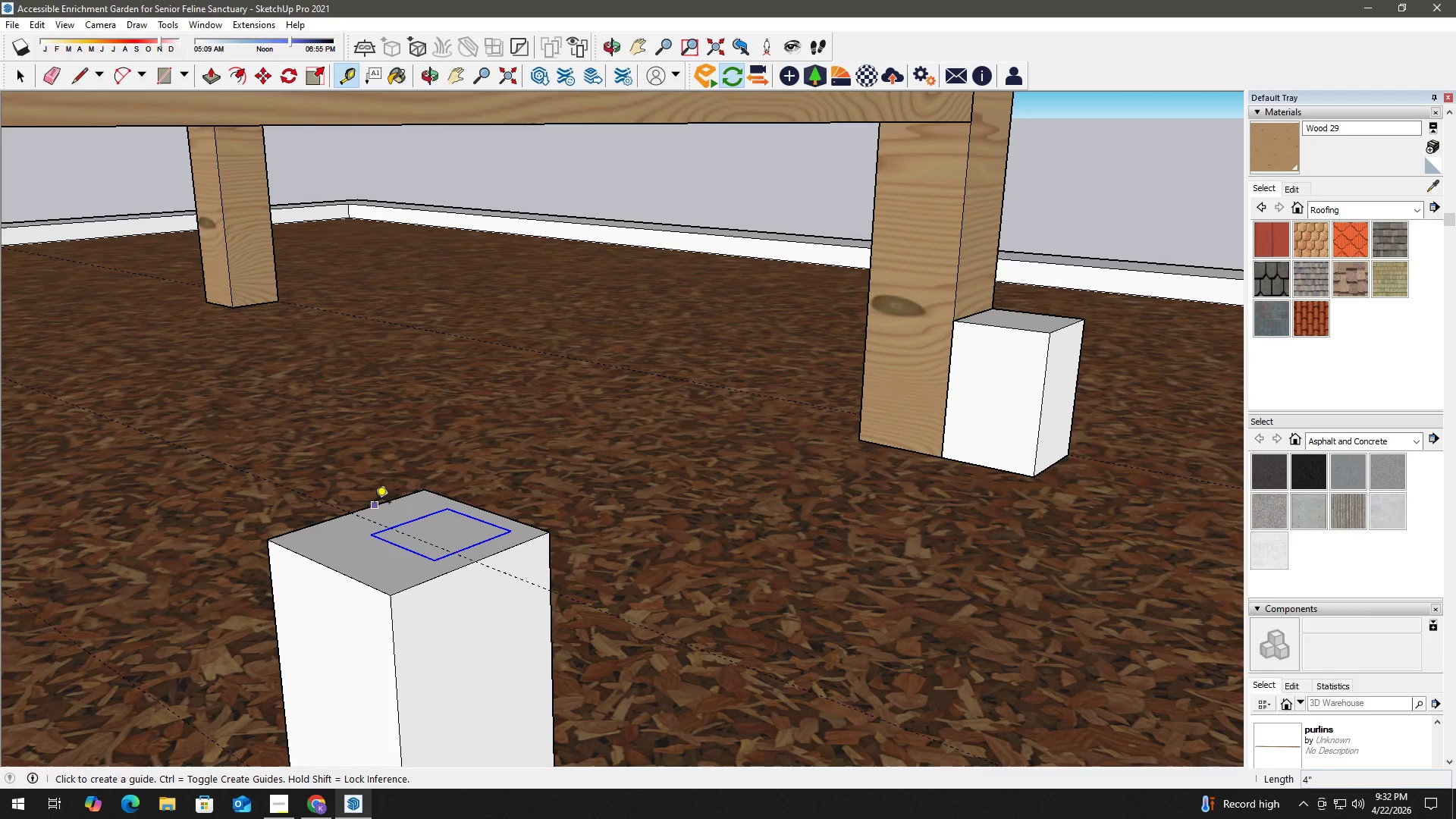 
left_click_drag(start_coordinate=[375, 504], to_coordinate=[381, 504])
 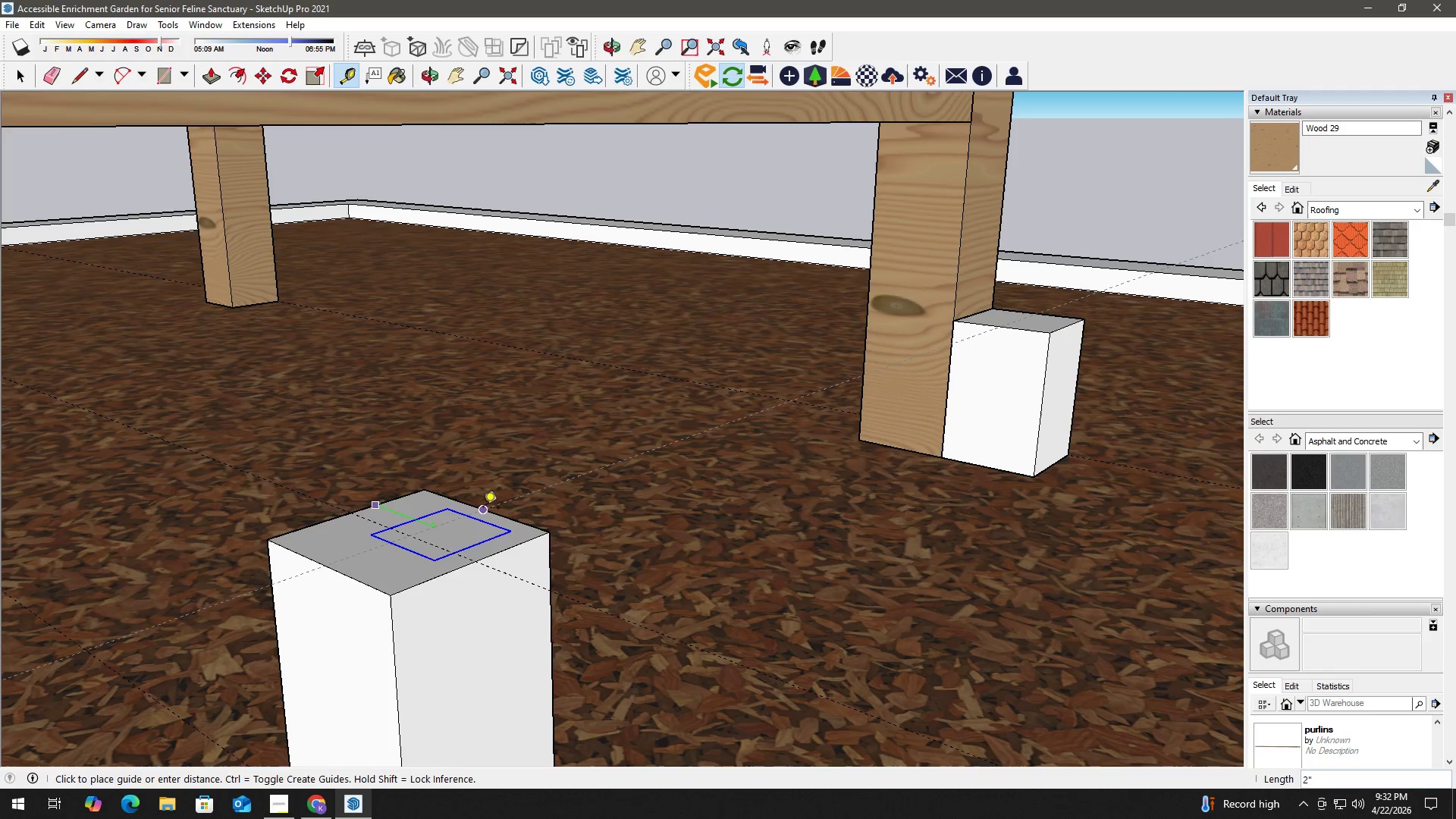 
left_click([483, 509])
 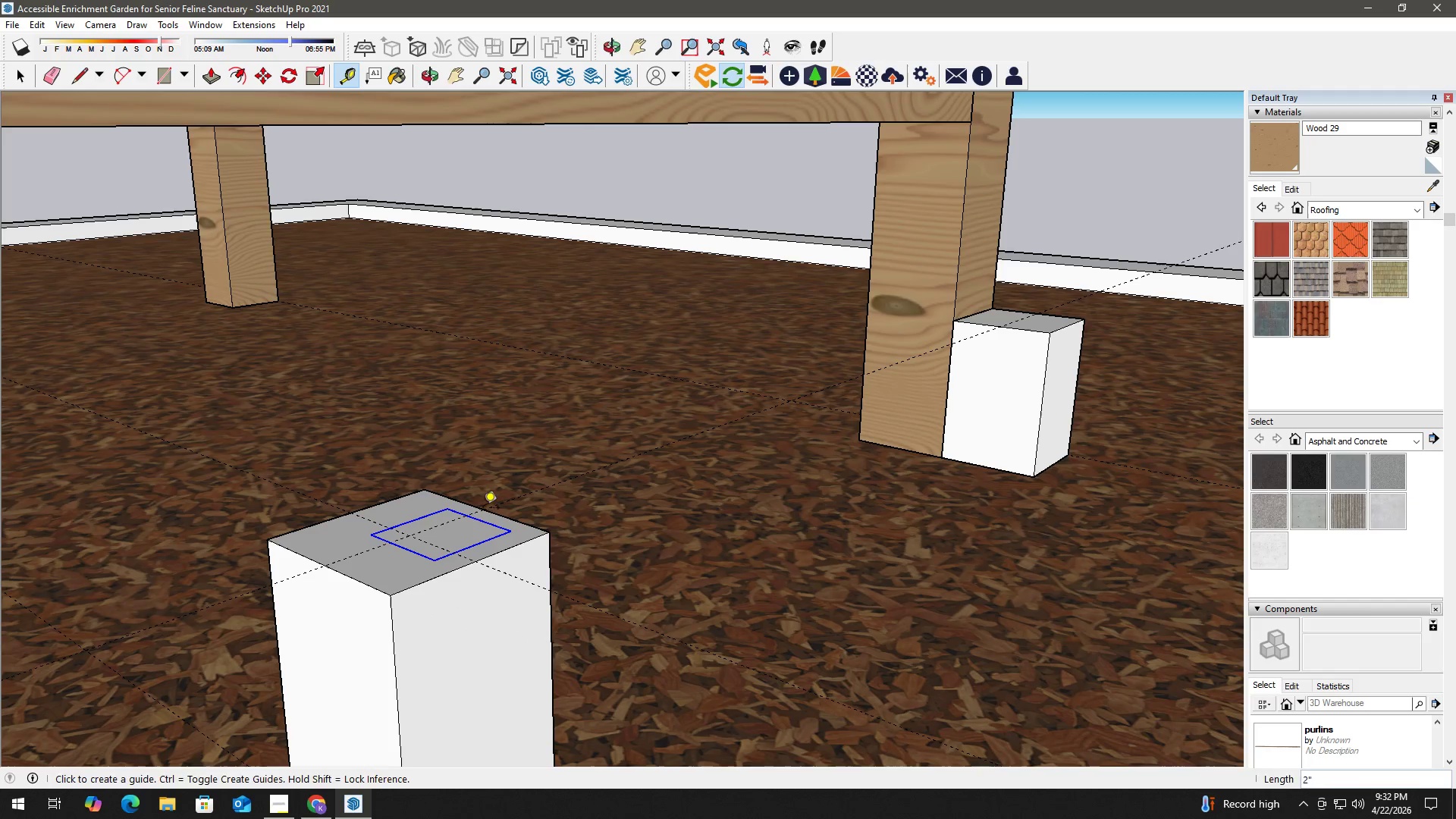 
key(Space)
 